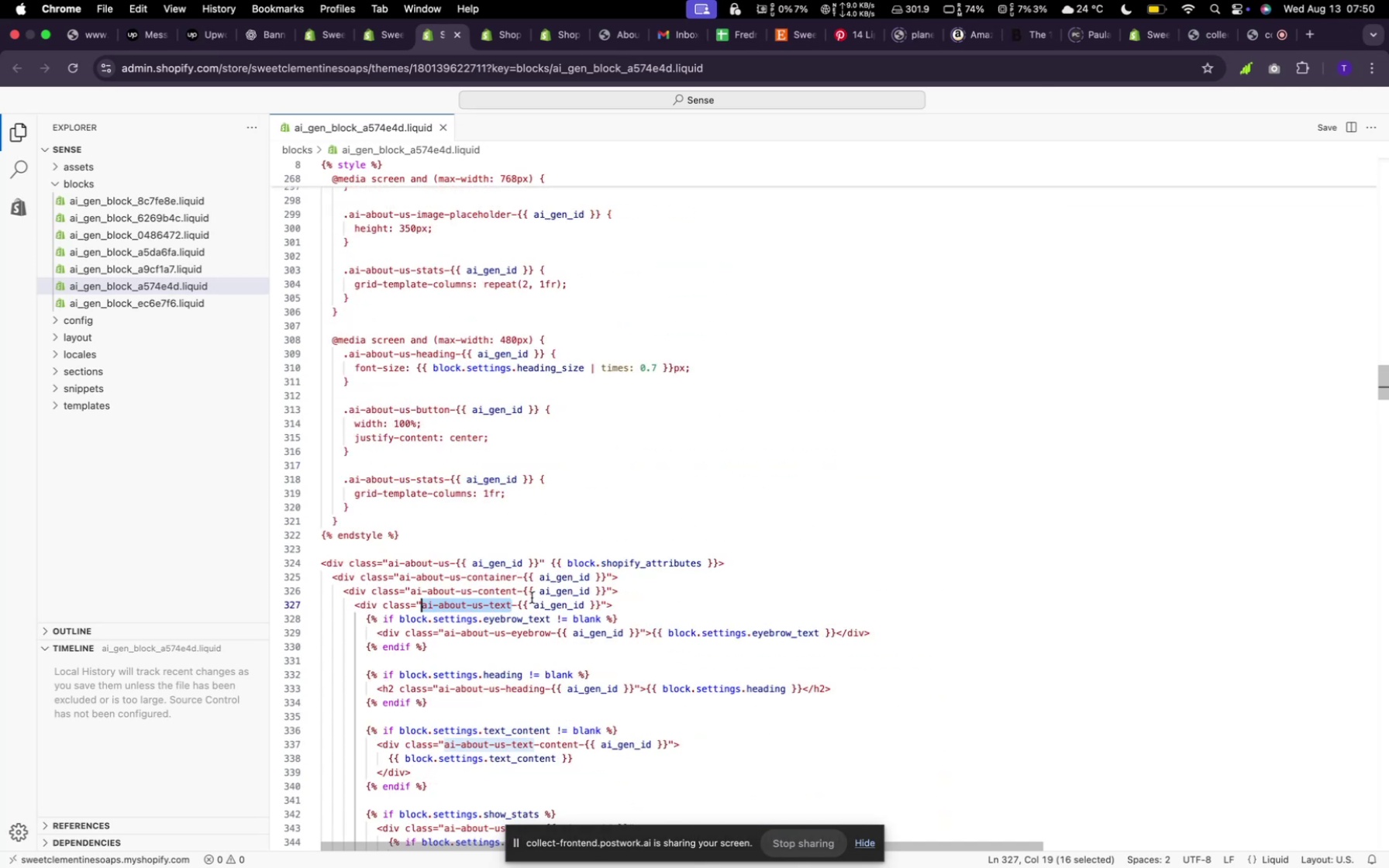 
wait(6.42)
 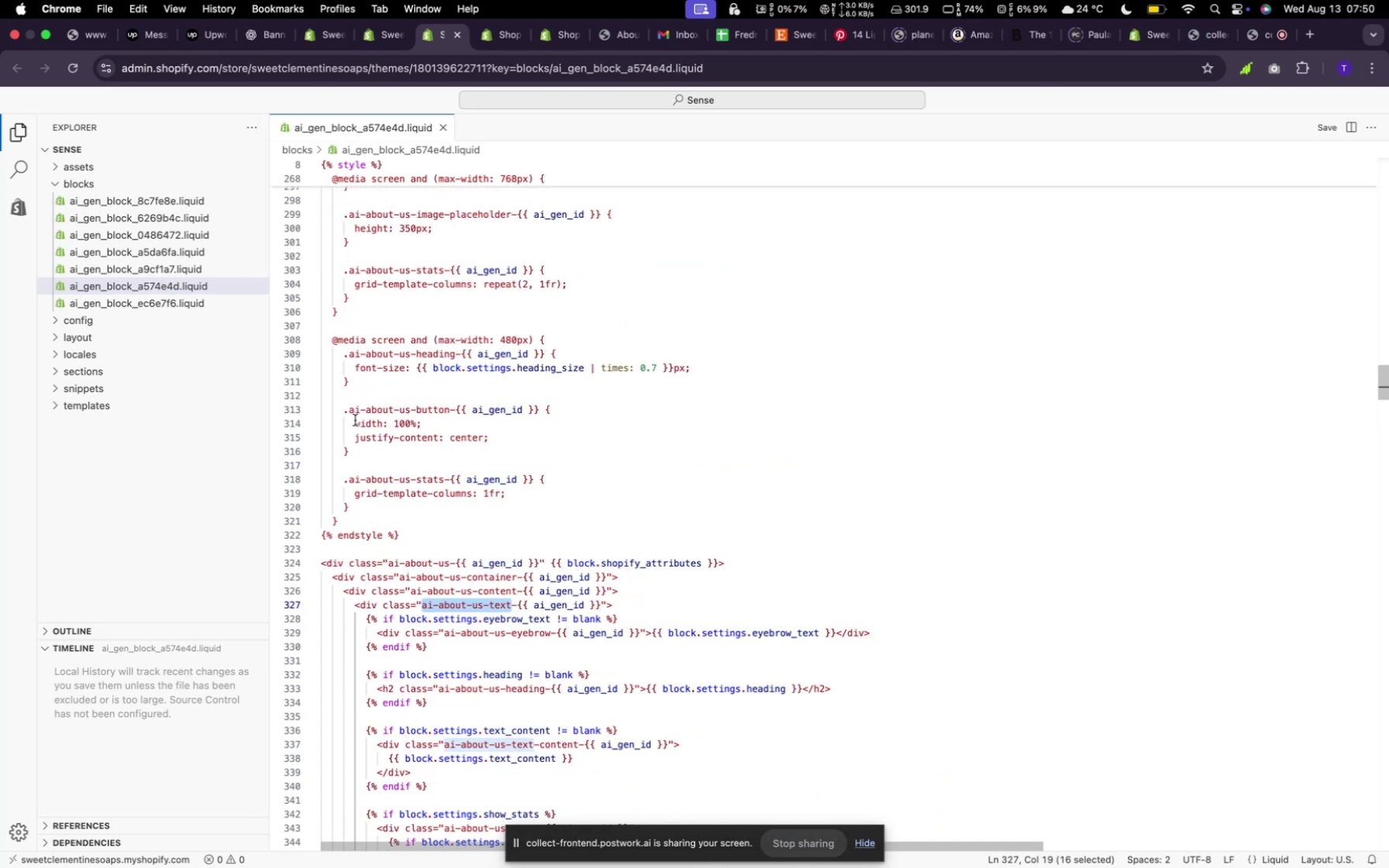 
left_click_drag(start_coordinate=[519, 592], to_coordinate=[411, 596])
 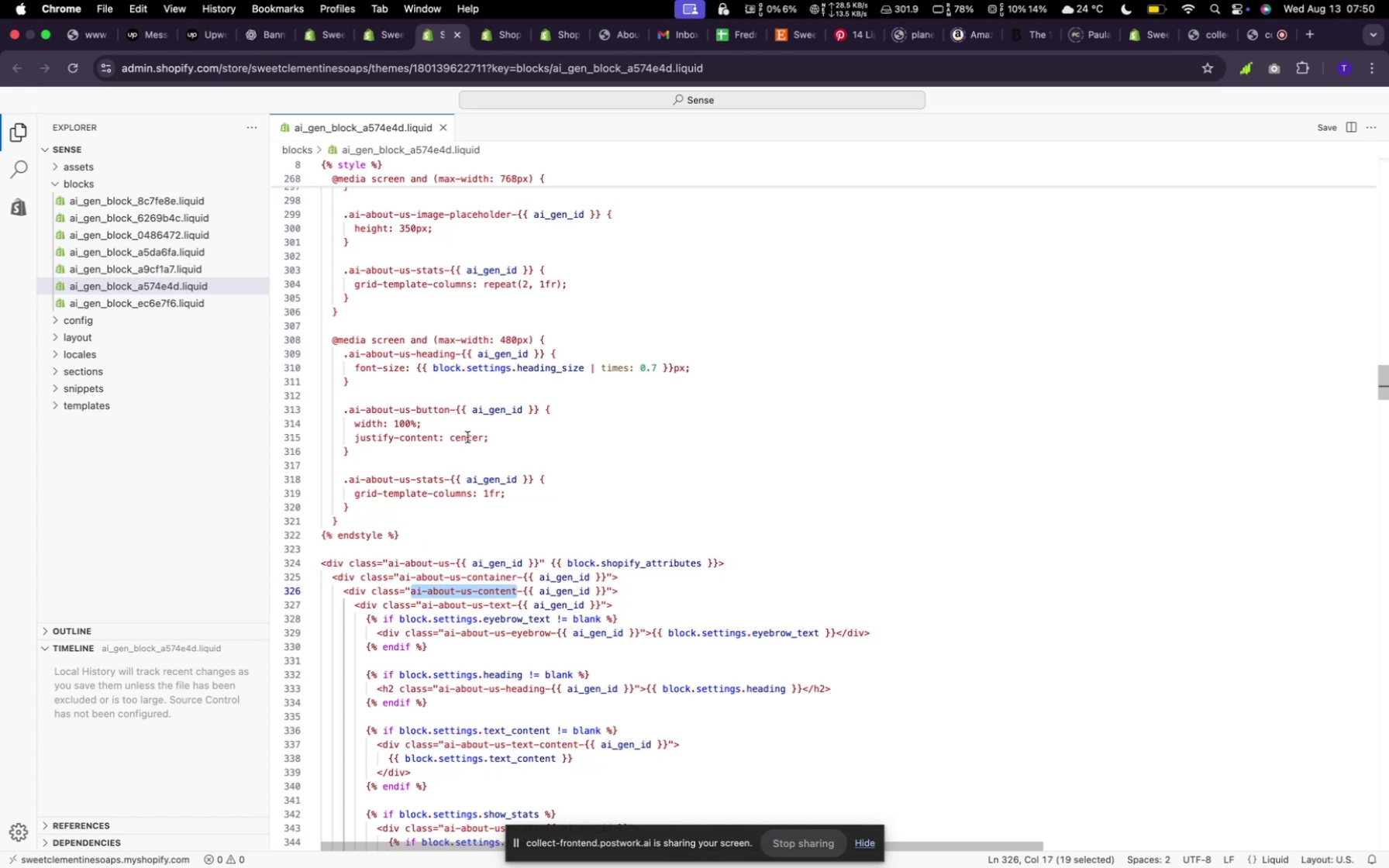 
mouse_move([549, 383])
 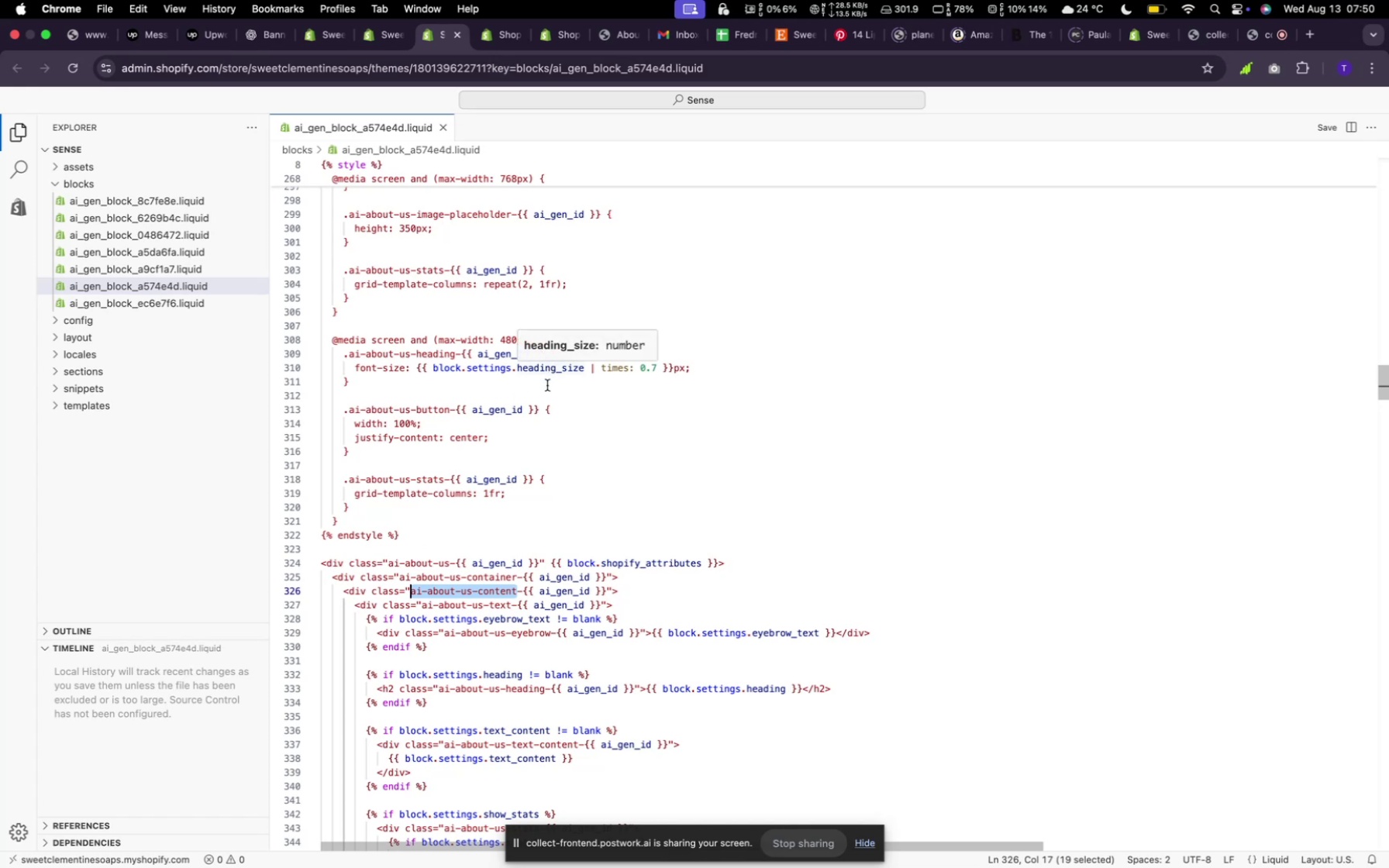 
scroll: coordinate [536, 431], scroll_direction: up, amount: 16.0
 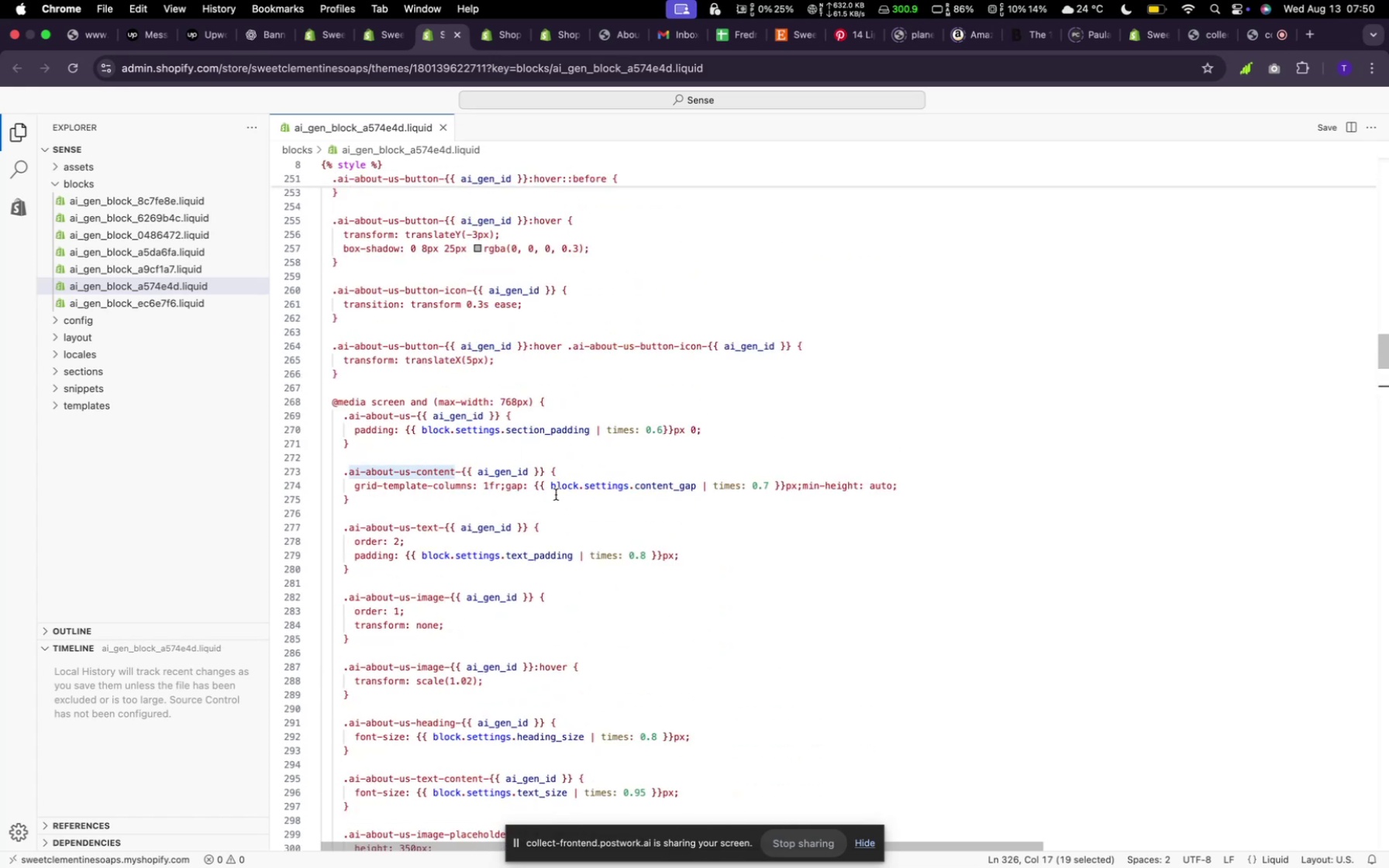 
mouse_move([557, 494])
 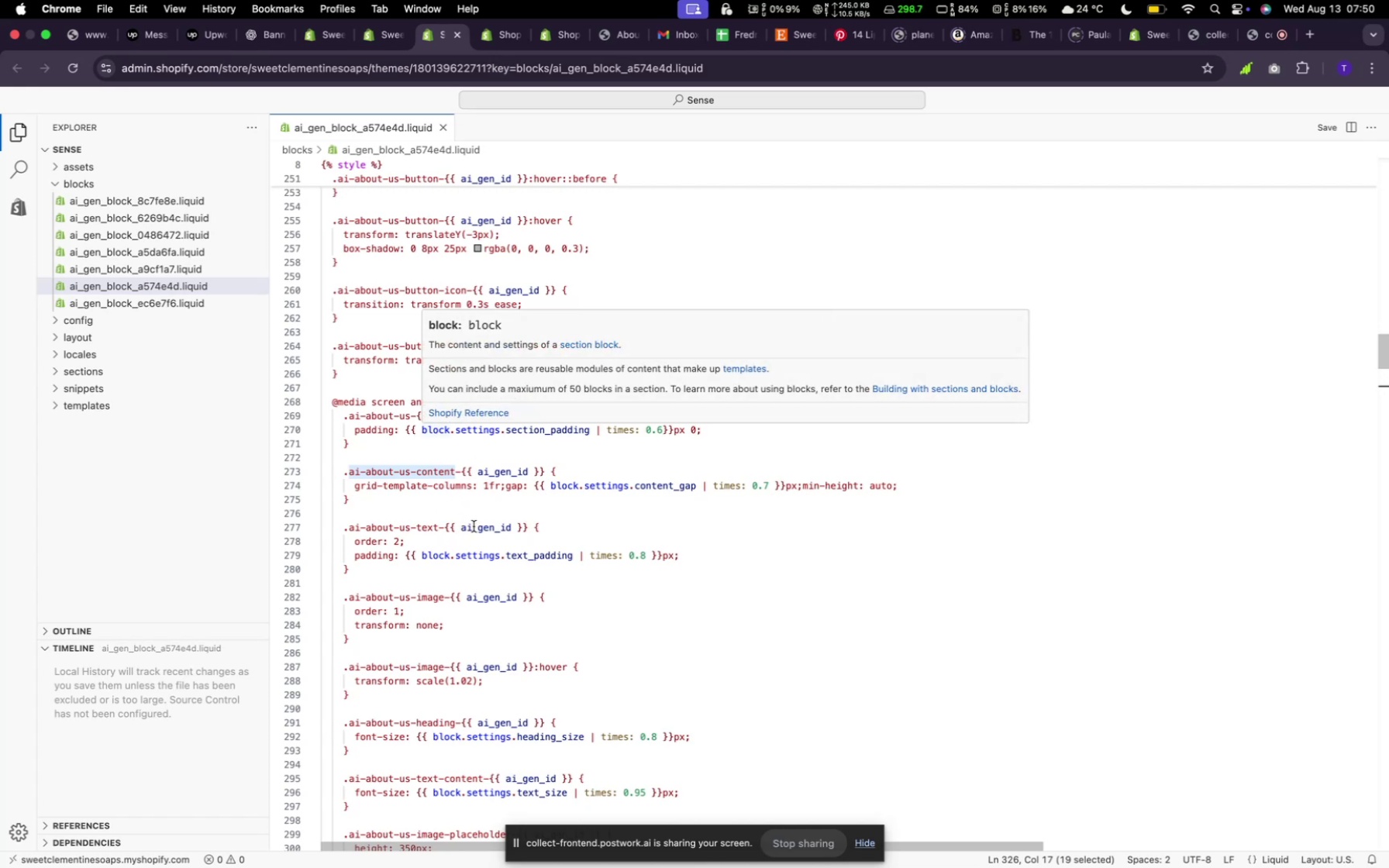 
wait(7.19)
 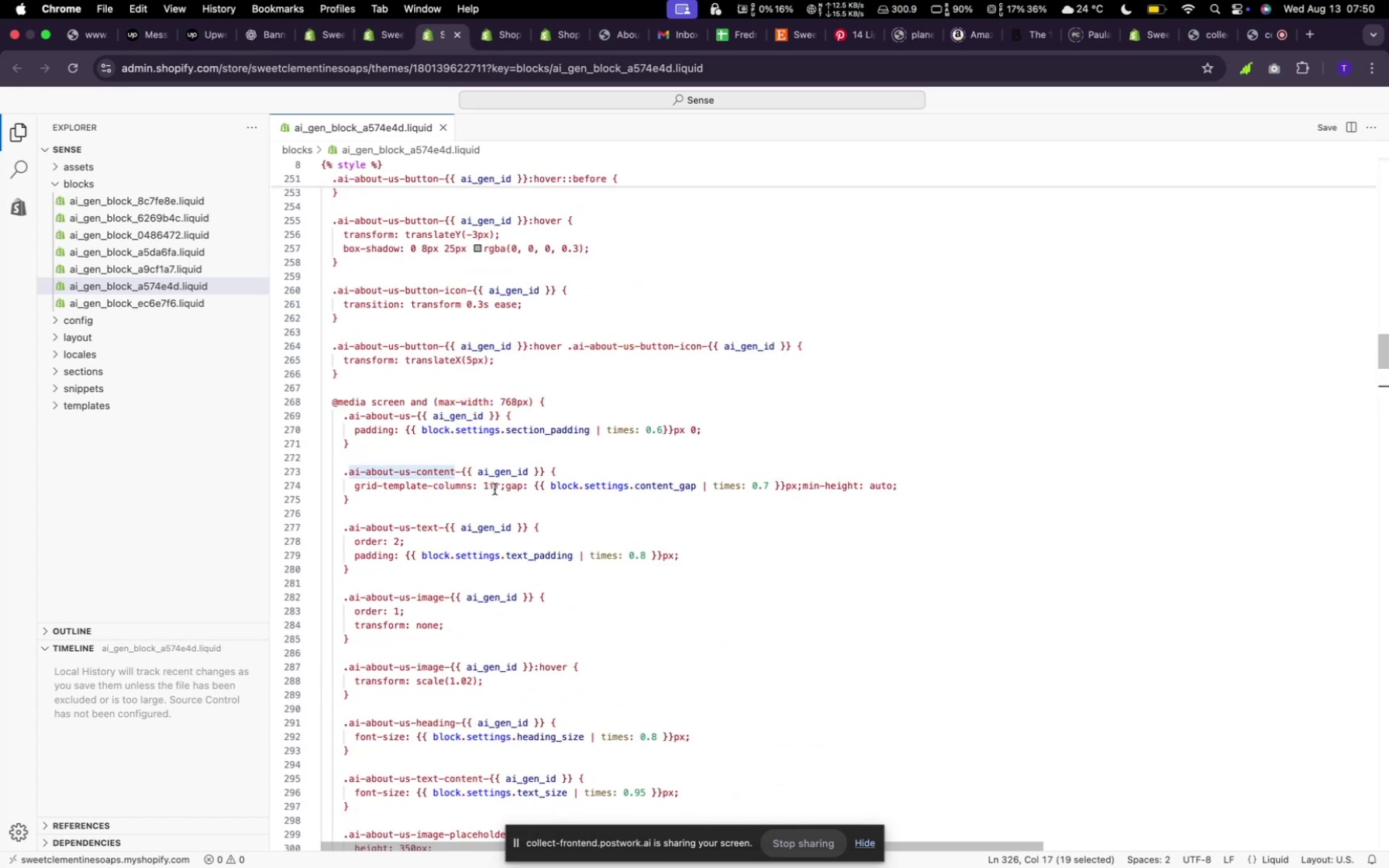 
scroll: coordinate [420, 470], scroll_direction: up, amount: 89.0
 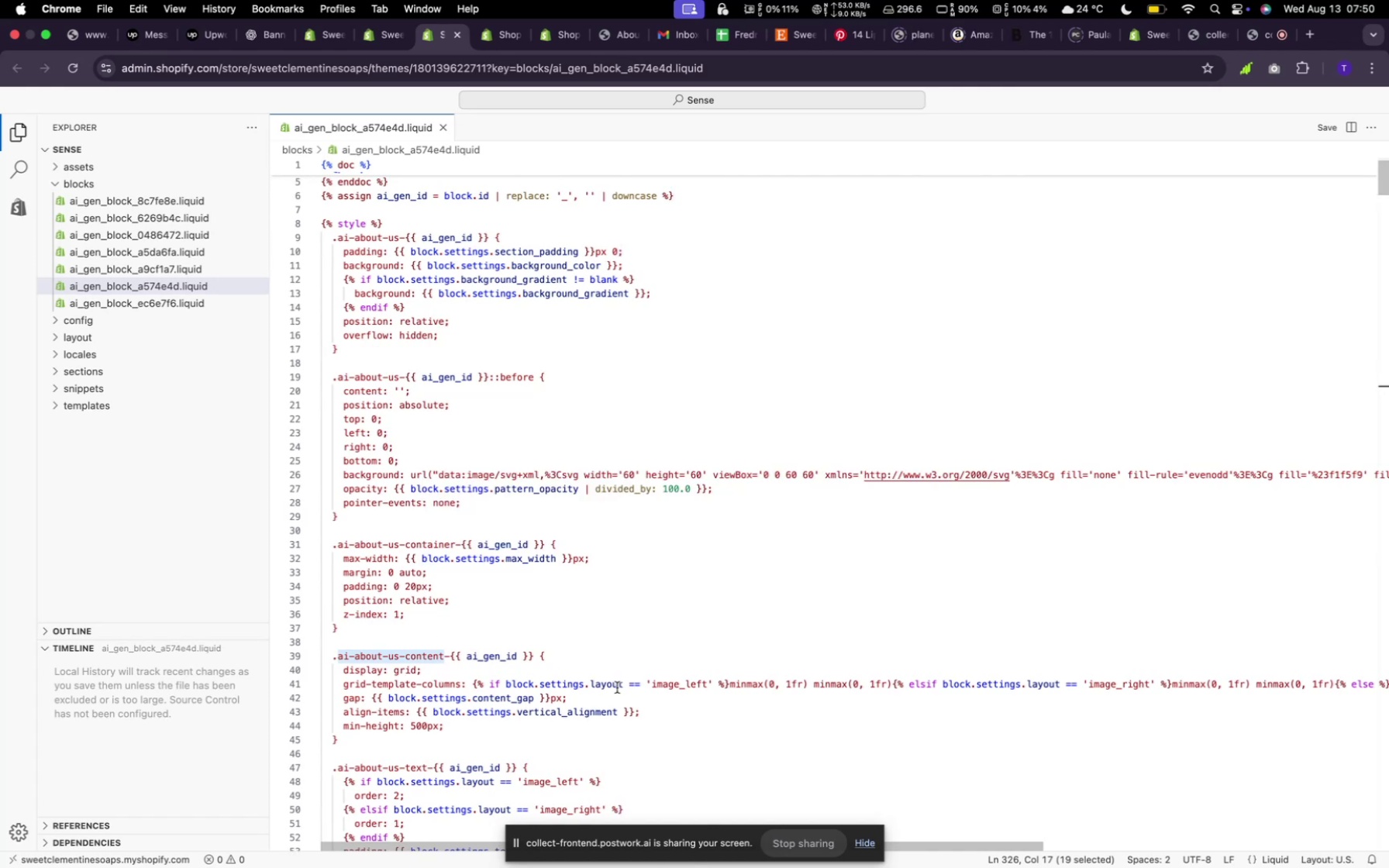 
wait(7.8)
 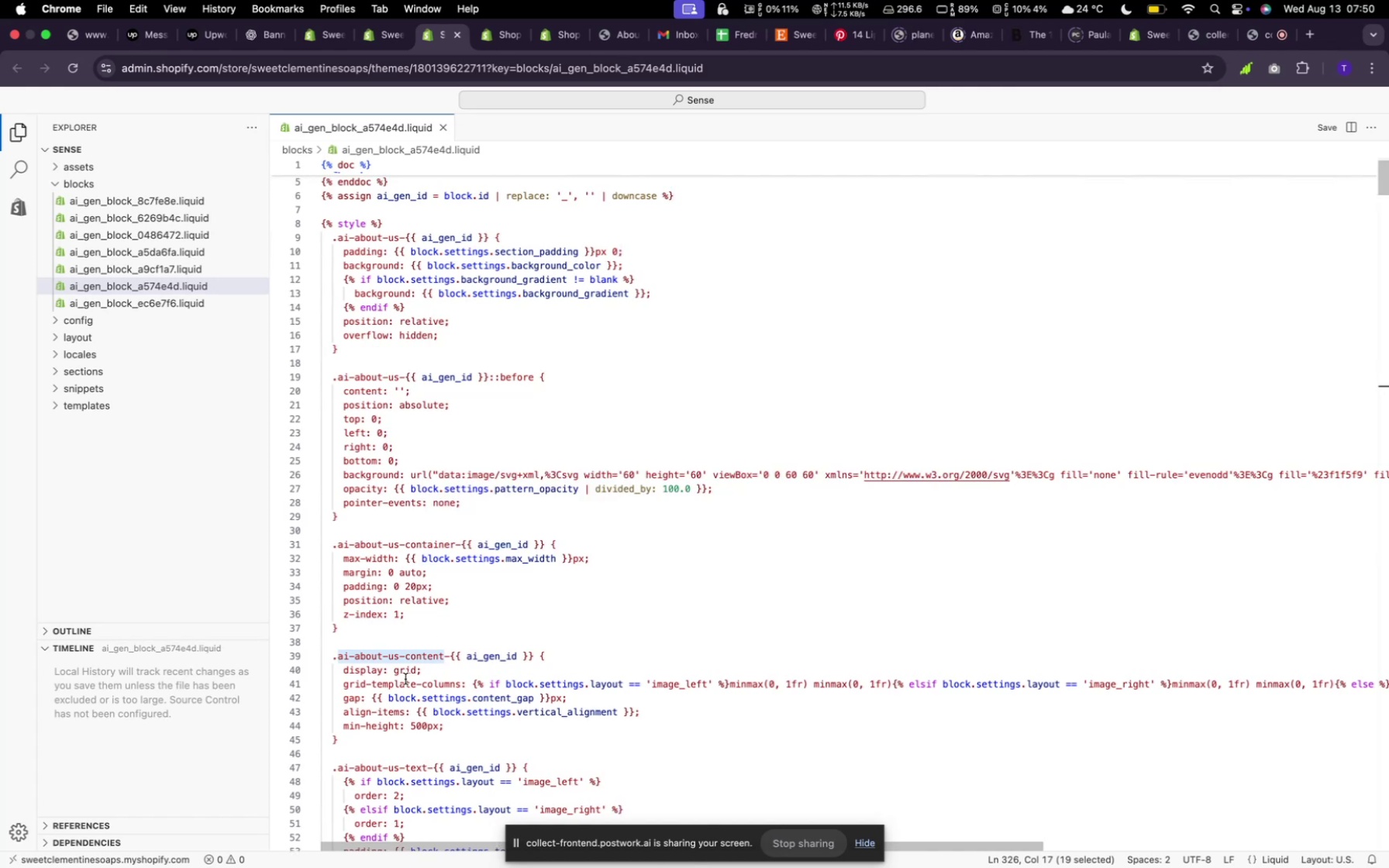 
scroll: coordinate [528, 274], scroll_direction: up, amount: 8.0
 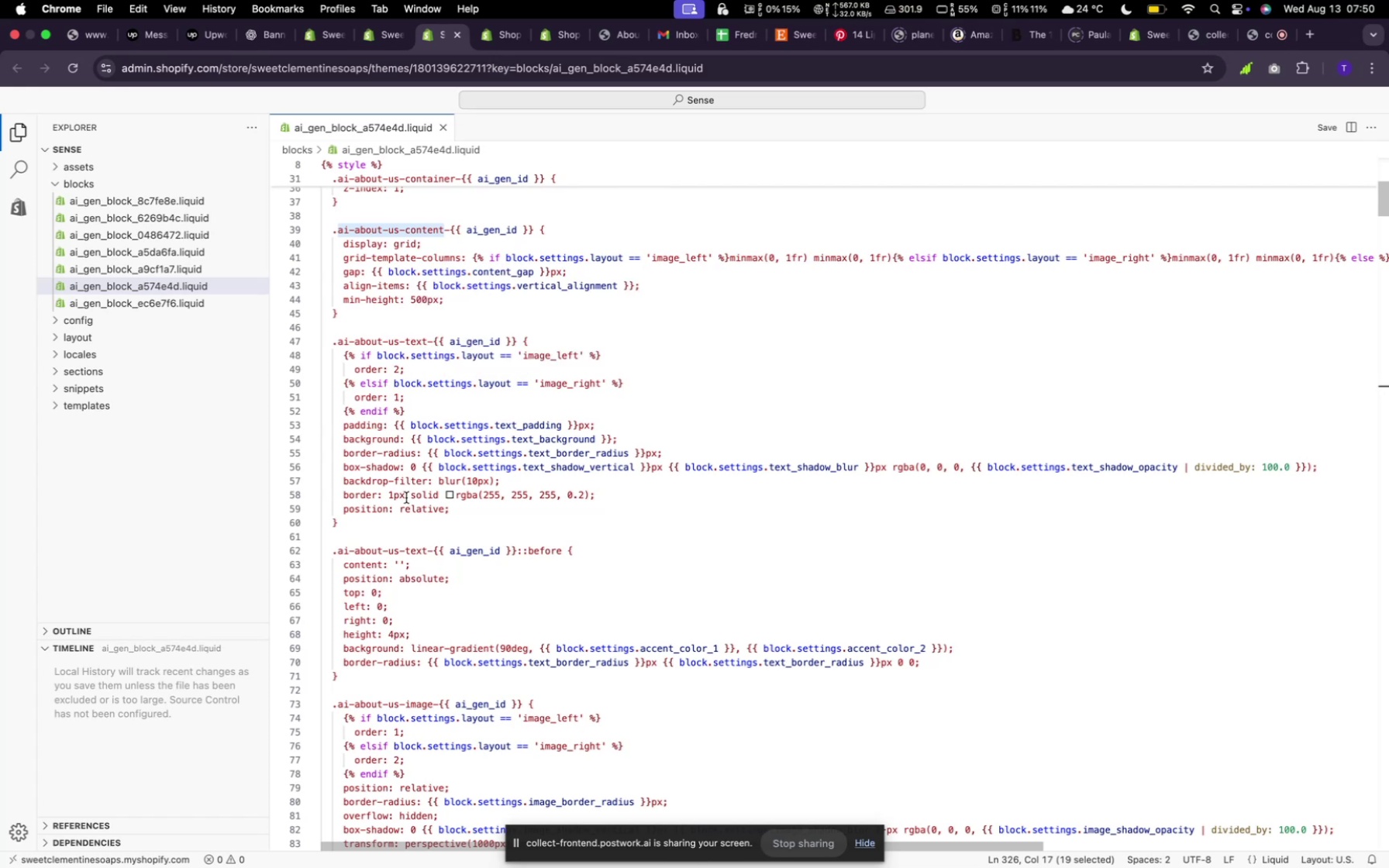 
wait(17.12)
 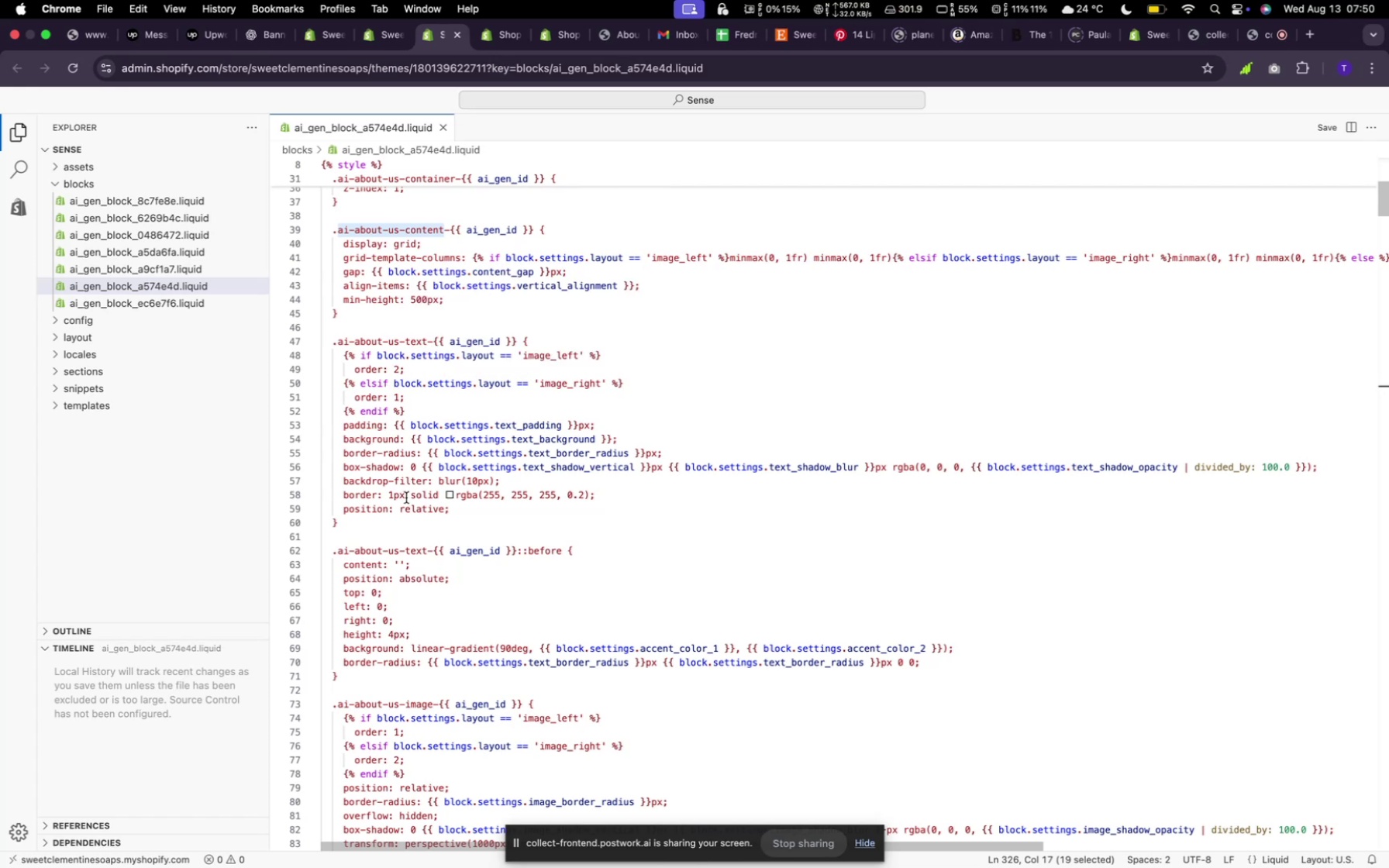 
scroll: coordinate [366, 599], scroll_direction: down, amount: 4.0
 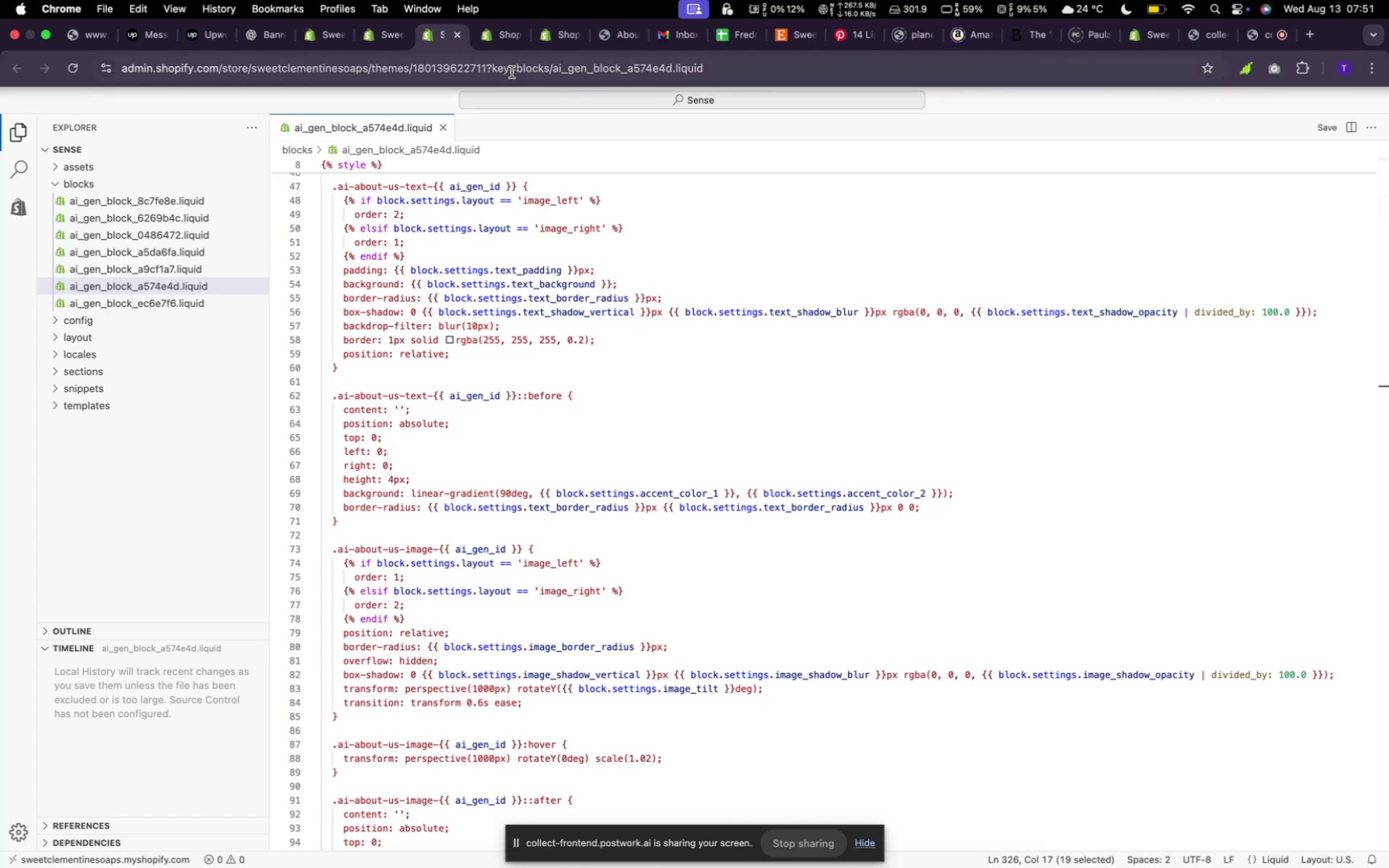 
left_click([377, 36])
 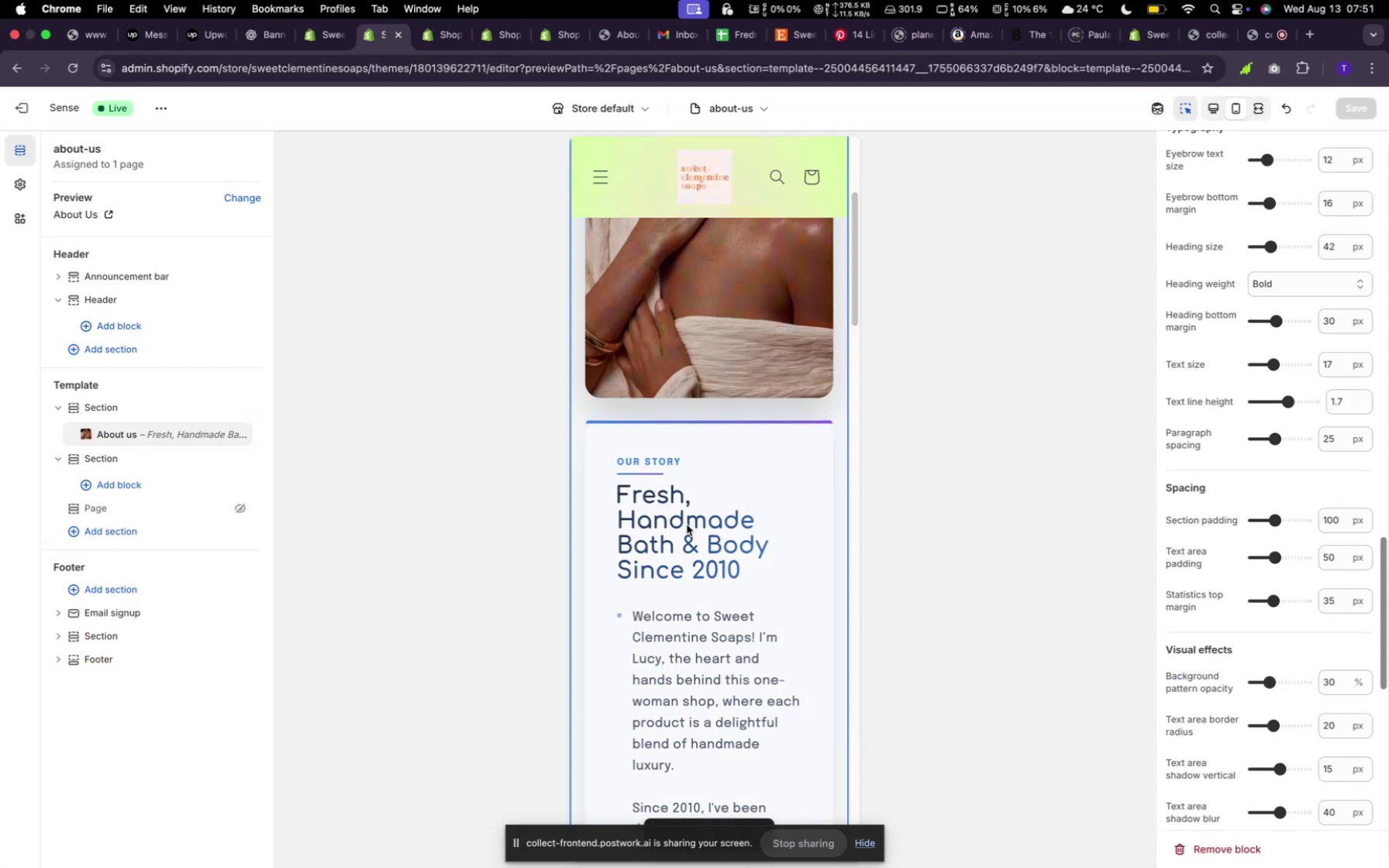 
wait(11.52)
 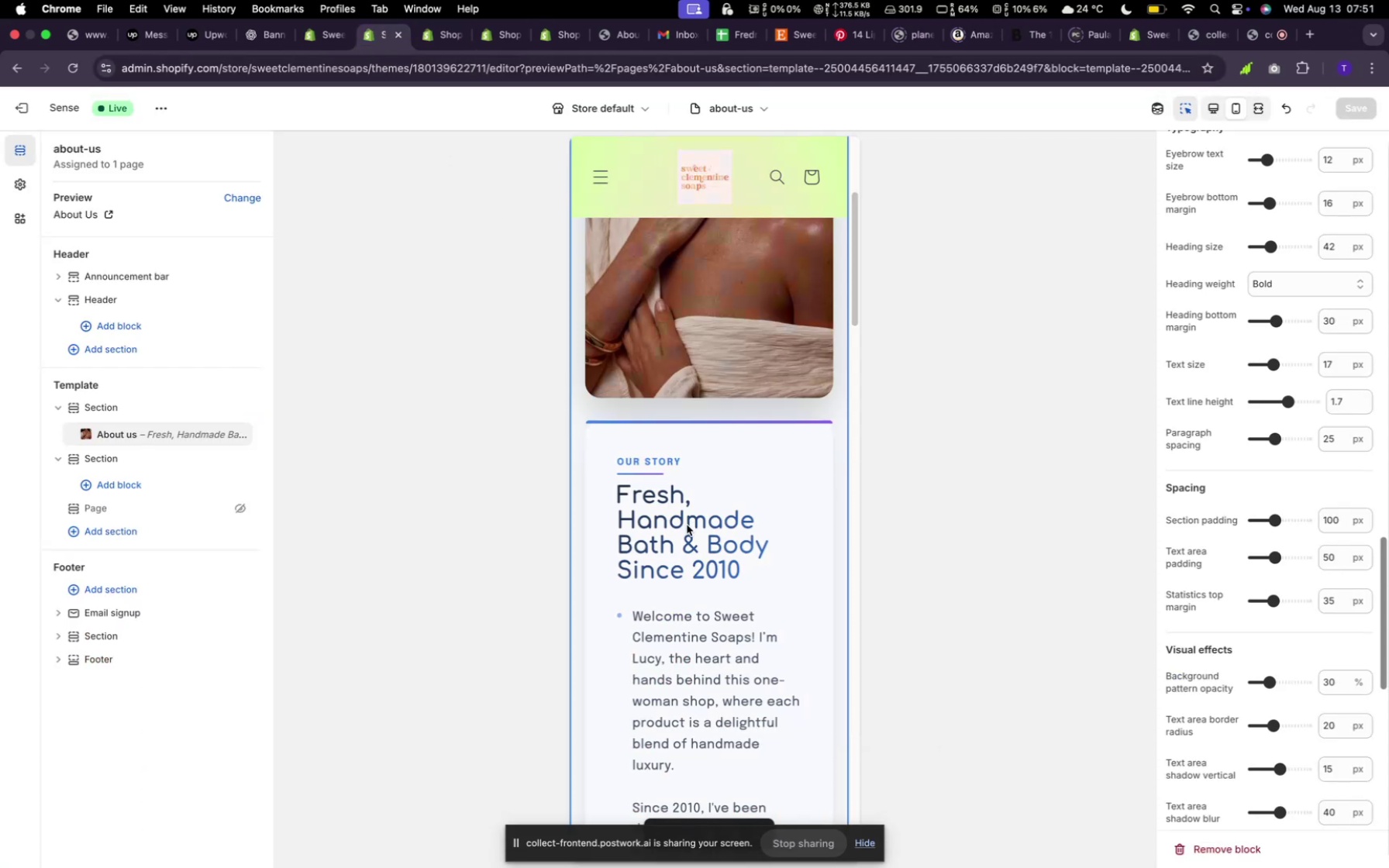 
left_click([684, 523])
 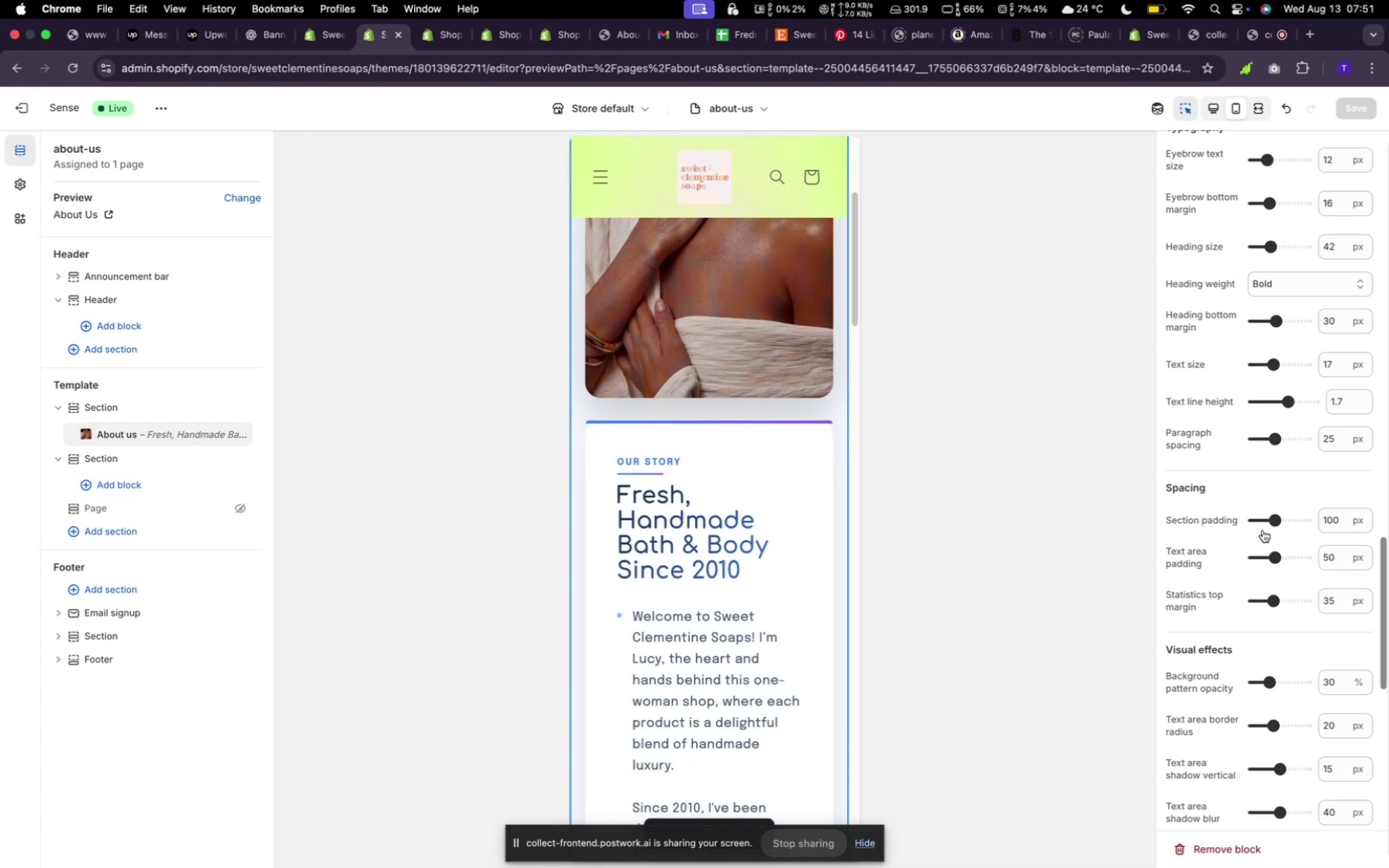 
scroll: coordinate [1265, 525], scroll_direction: up, amount: 11.0
 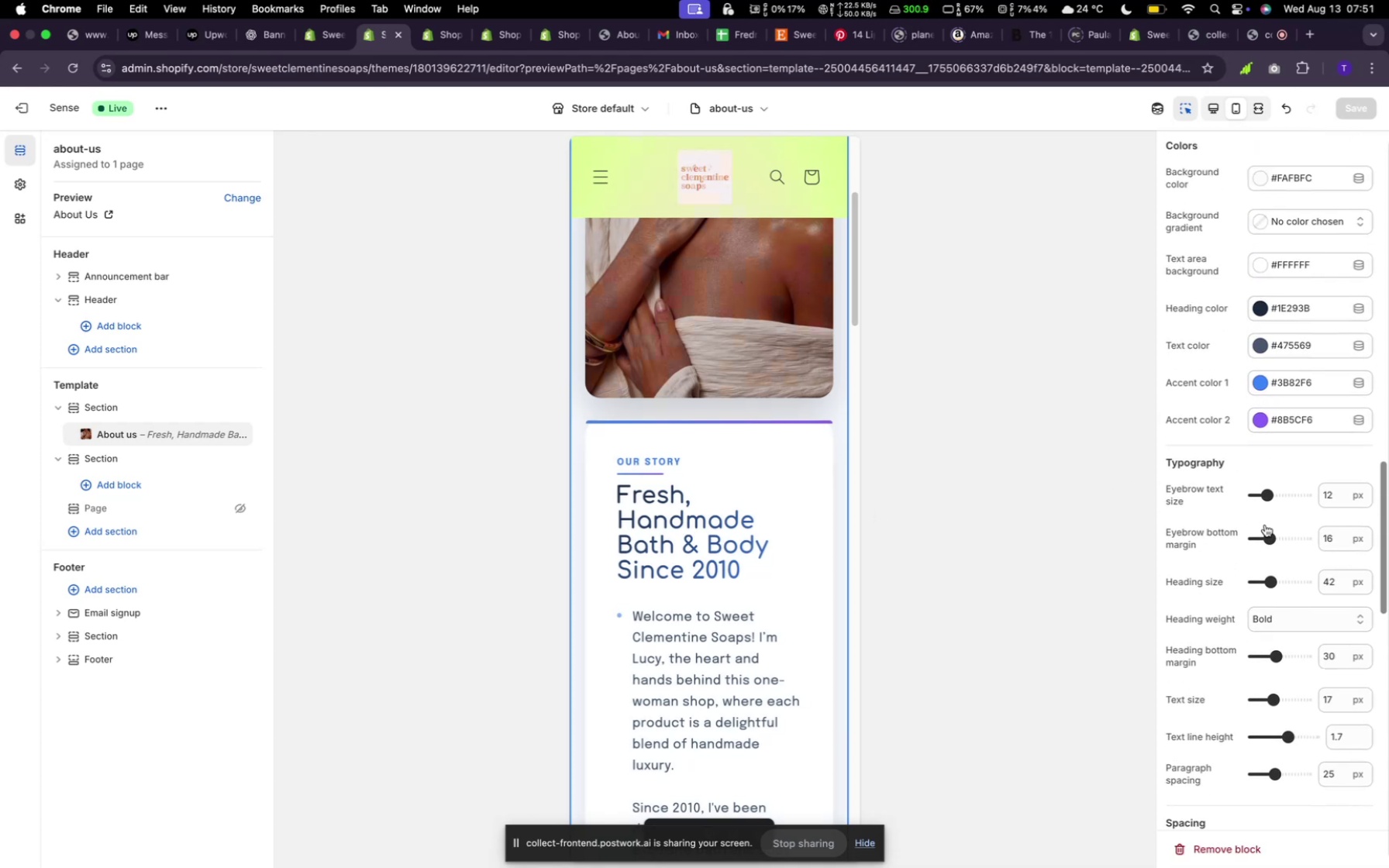 
scroll: coordinate [1263, 527], scroll_direction: down, amount: 13.0
 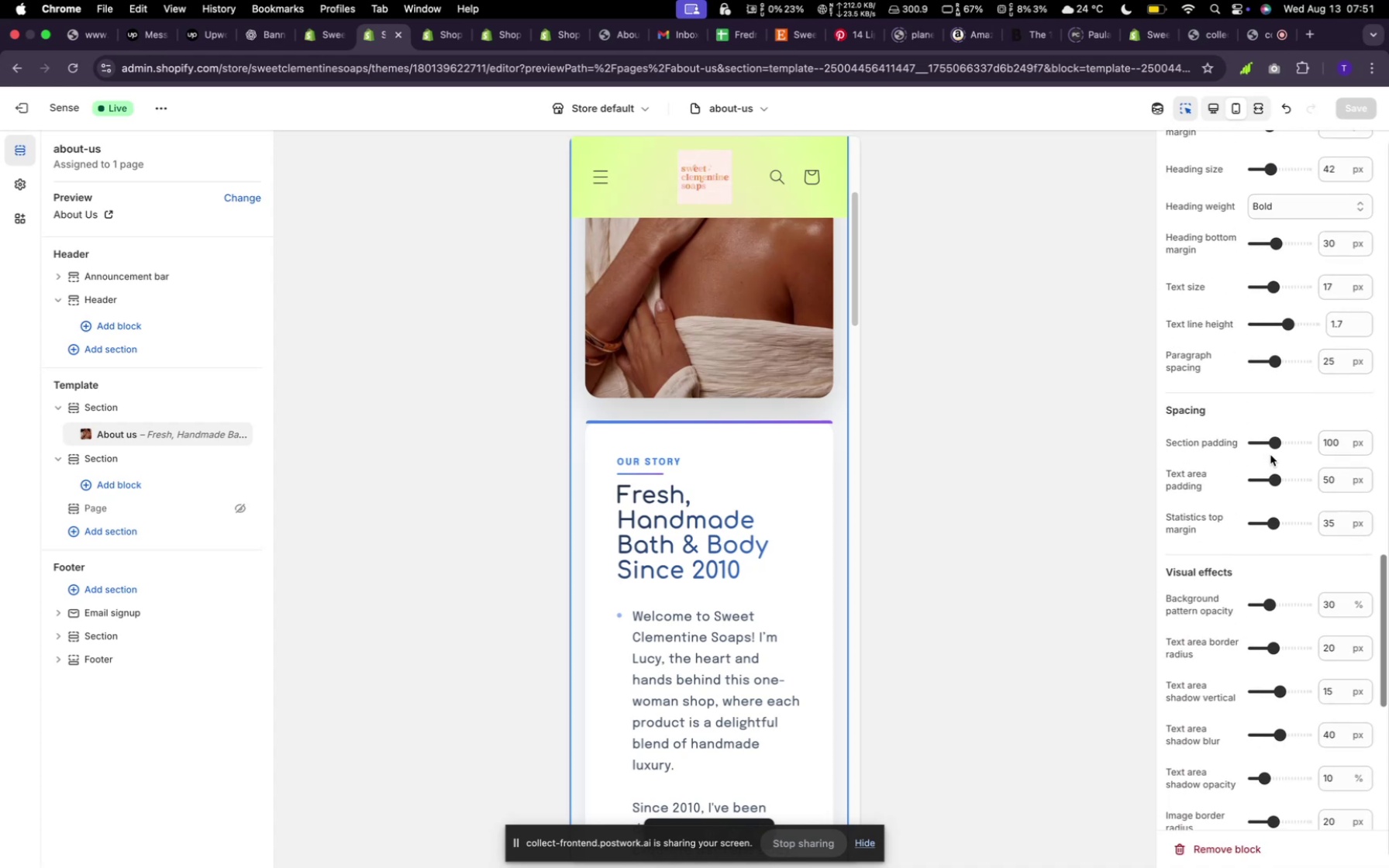 
left_click_drag(start_coordinate=[1276, 445], to_coordinate=[1248, 448])
 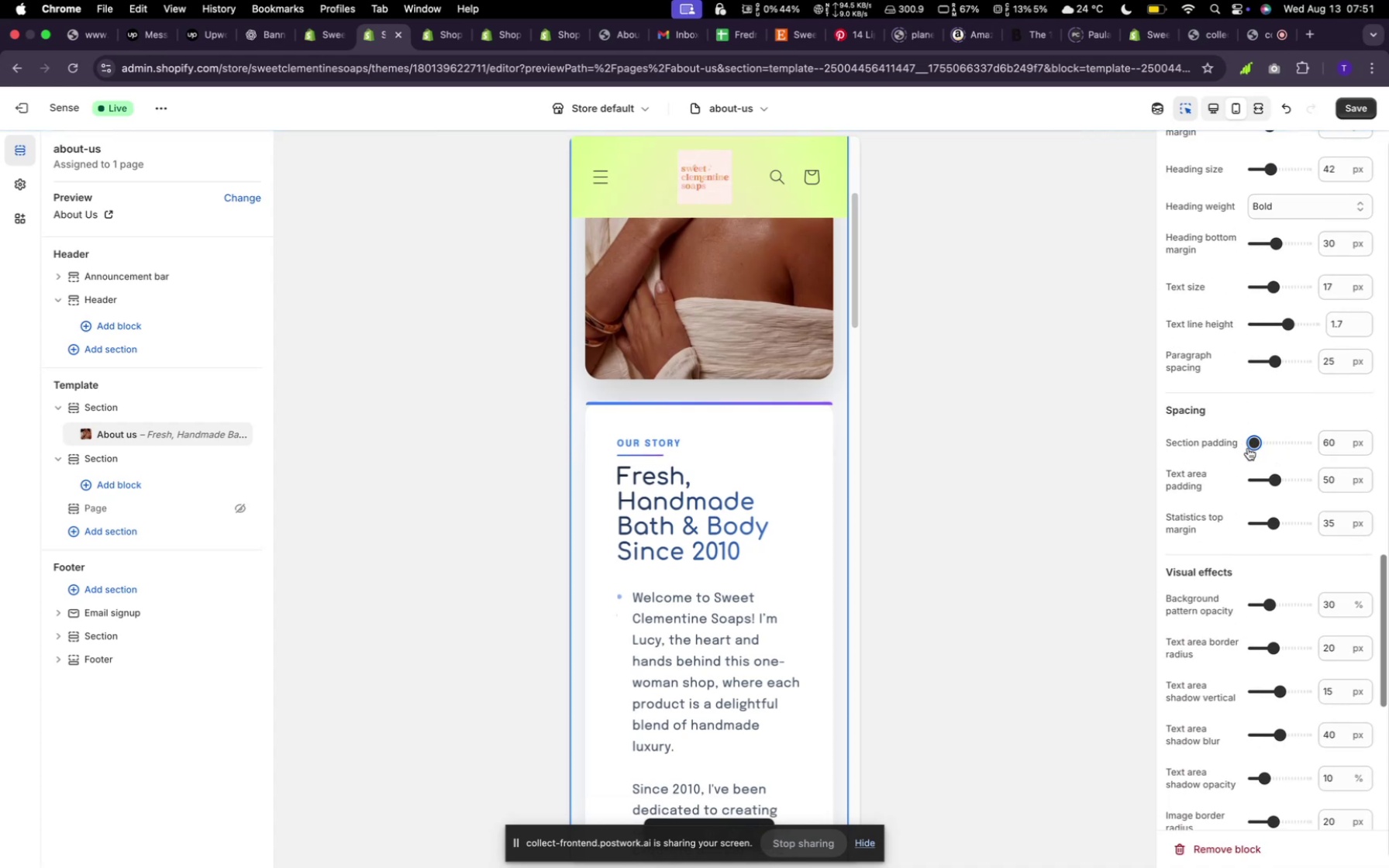 
left_click_drag(start_coordinate=[1249, 448], to_coordinate=[1272, 445])
 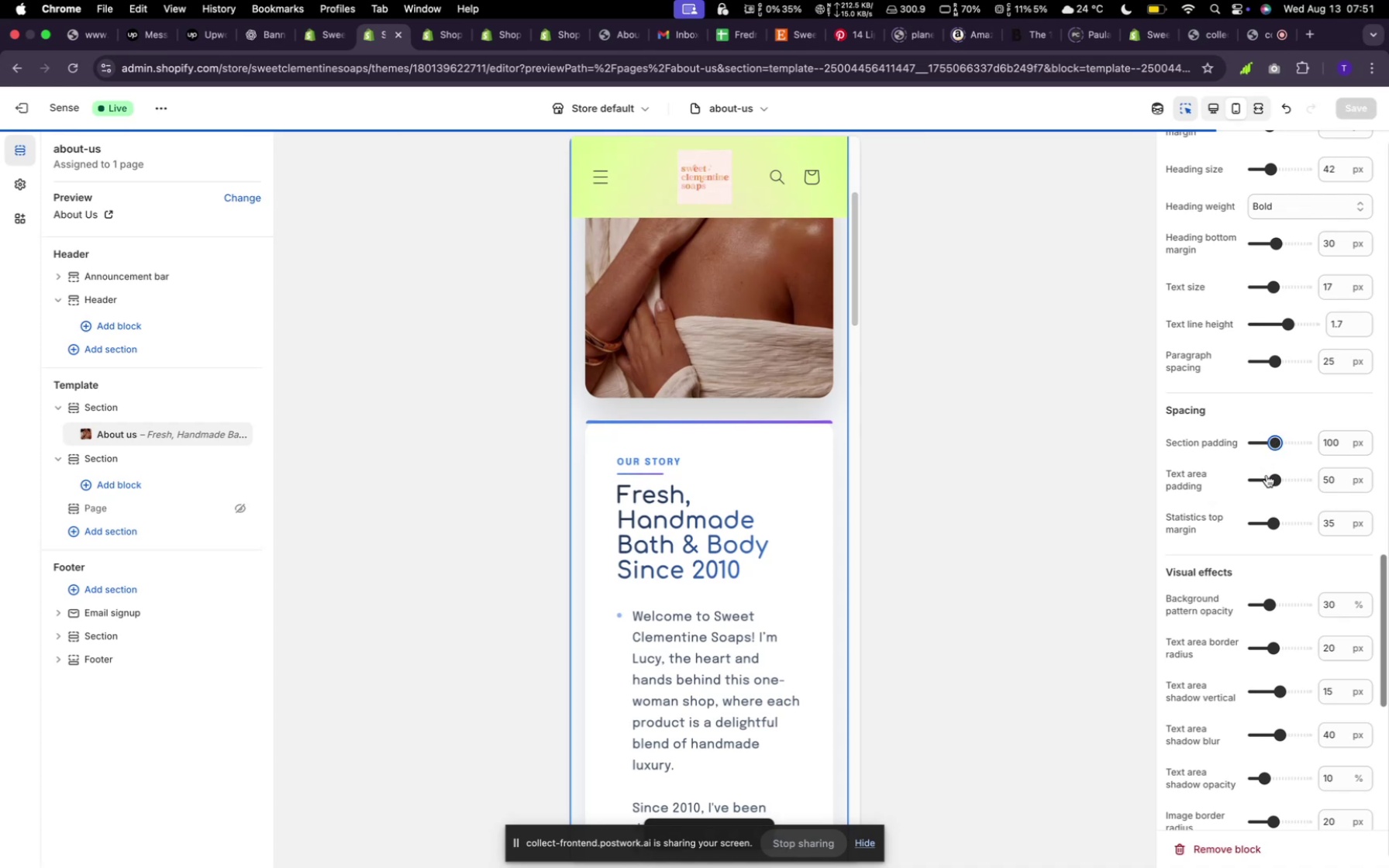 
left_click_drag(start_coordinate=[1270, 477], to_coordinate=[1248, 477])
 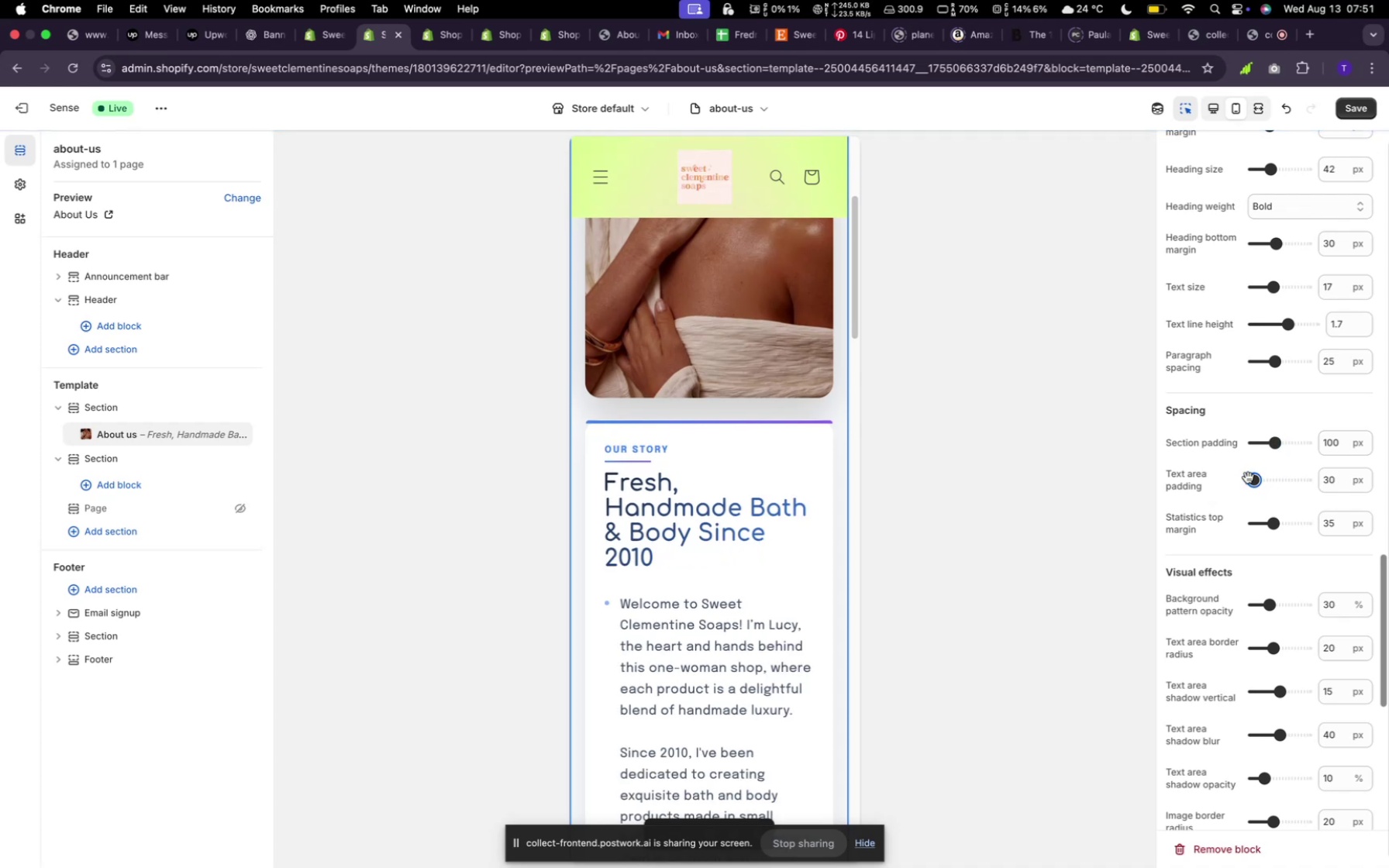 
wait(8.34)
 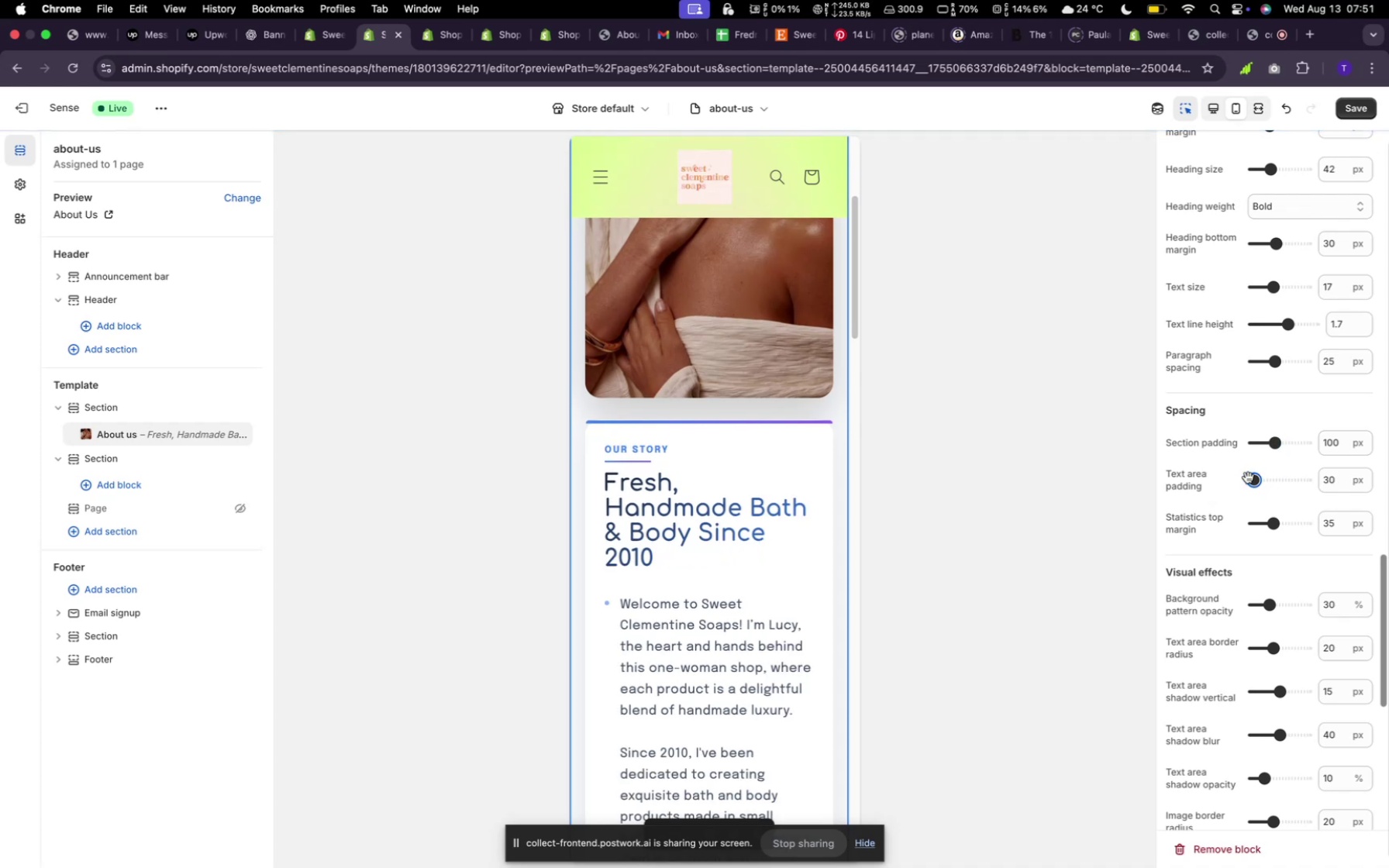 
left_click_drag(start_coordinate=[1249, 478], to_coordinate=[1260, 478])
 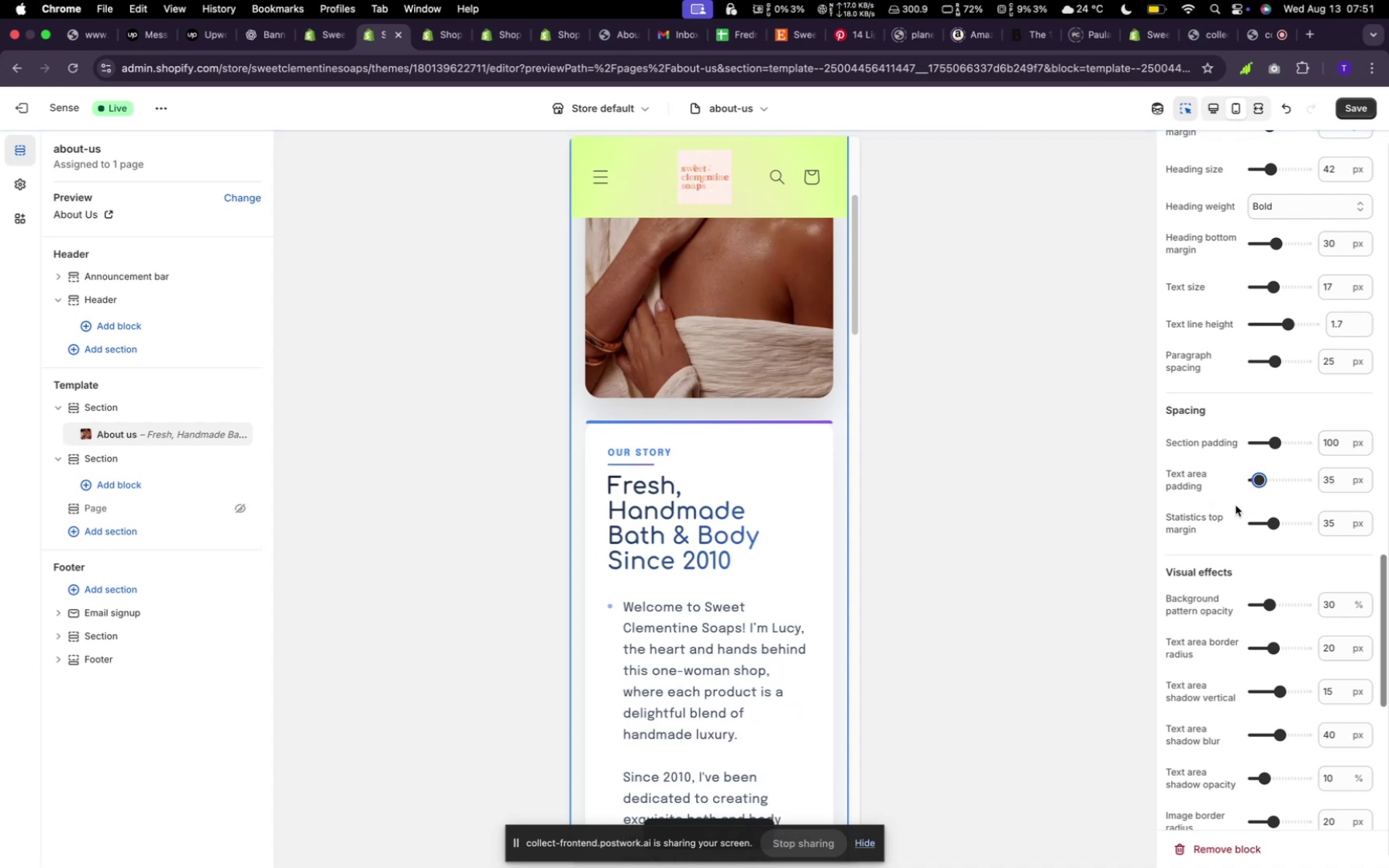 
wait(9.84)
 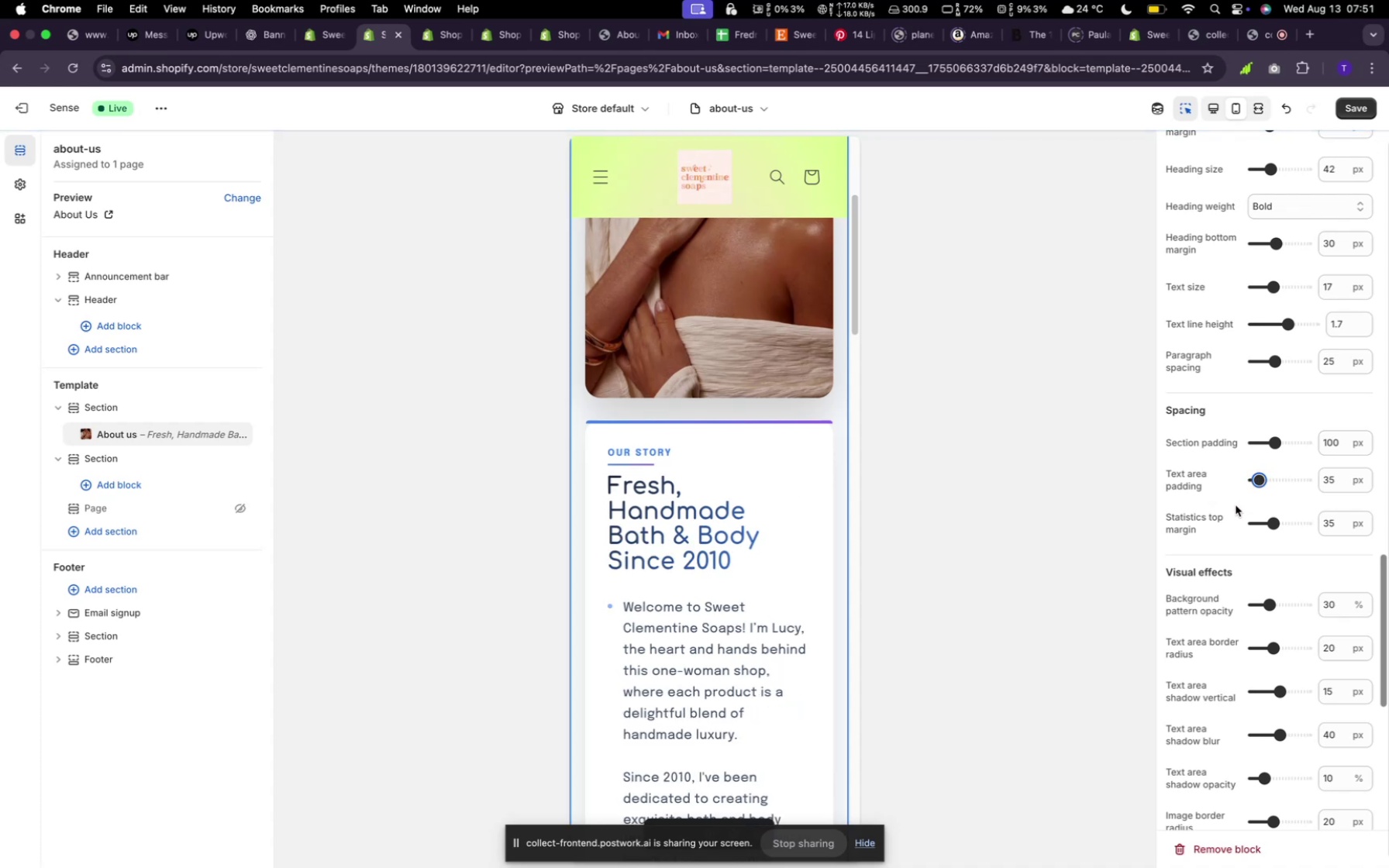 
scroll: coordinate [1255, 604], scroll_direction: down, amount: 3.0
 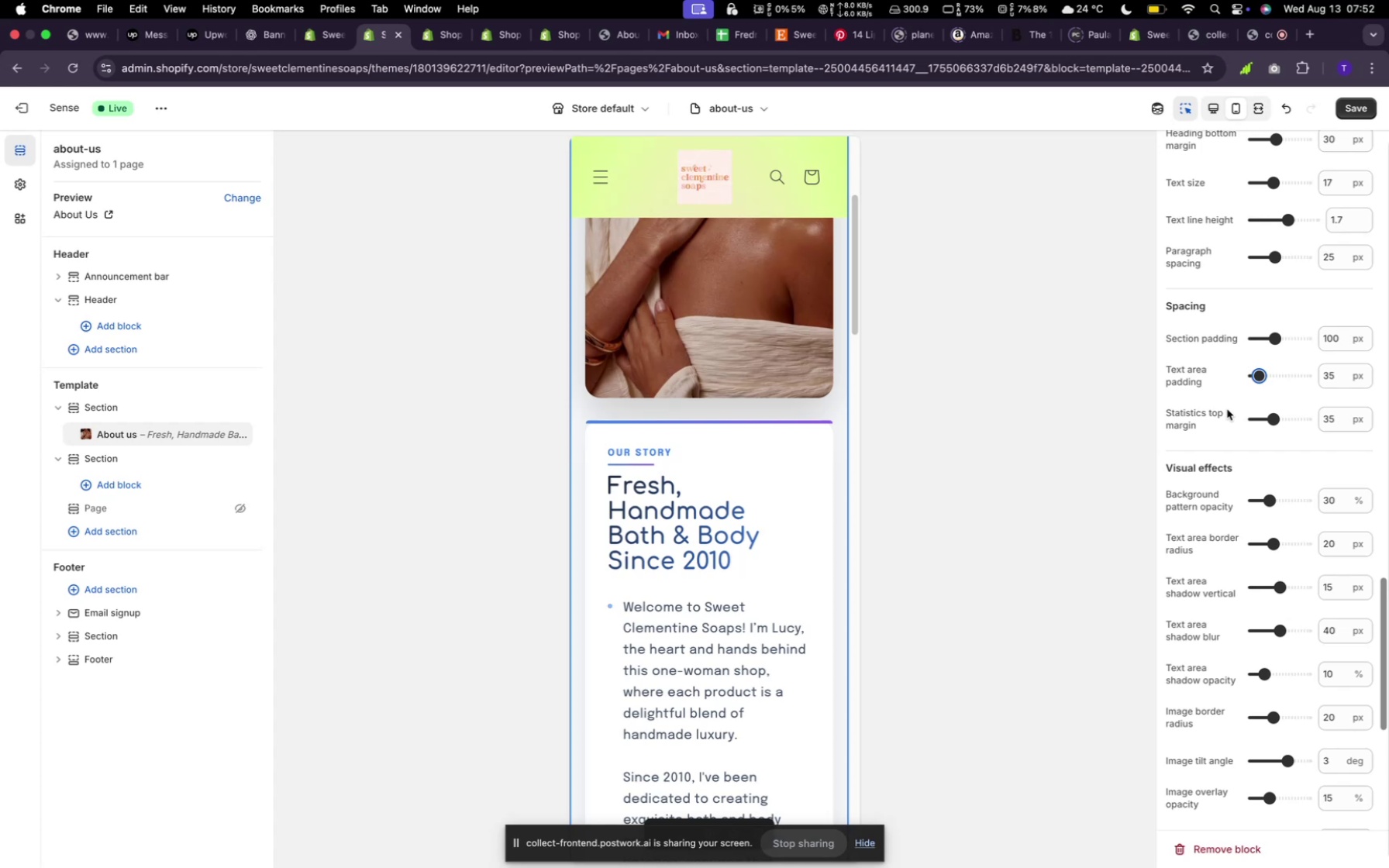 
wait(7.32)
 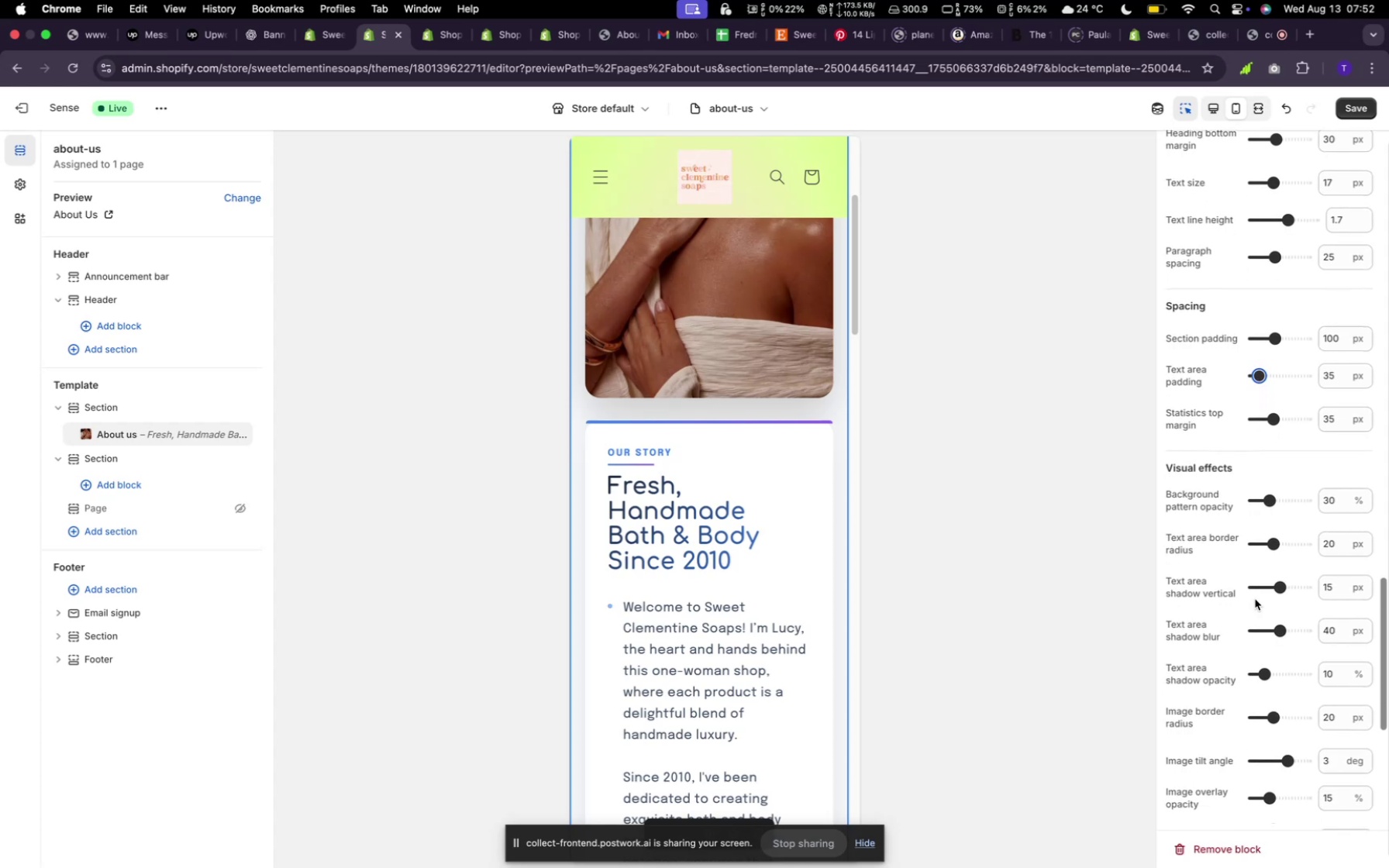 
scroll: coordinate [1226, 410], scroll_direction: down, amount: 13.0
 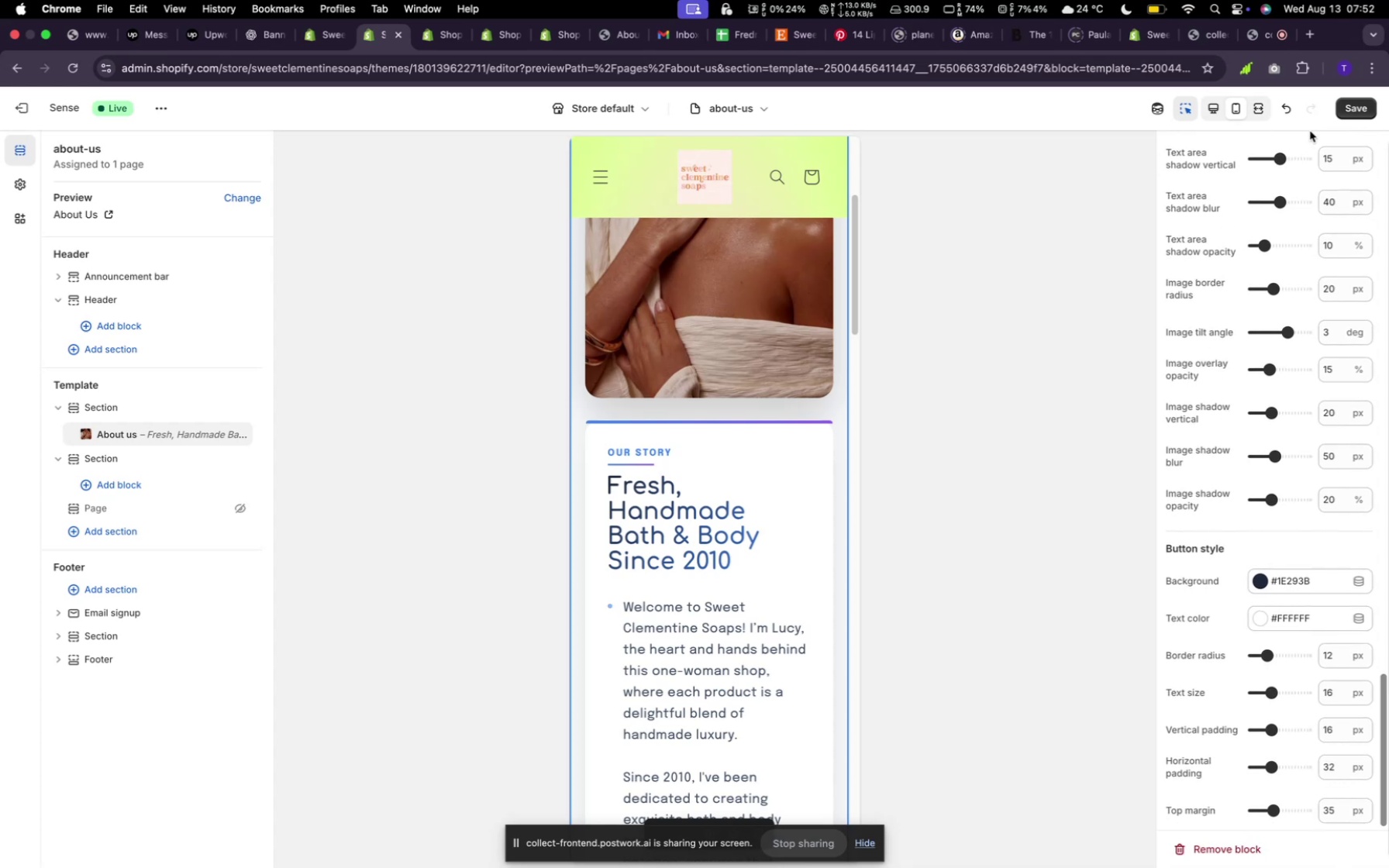 
left_click([1347, 102])
 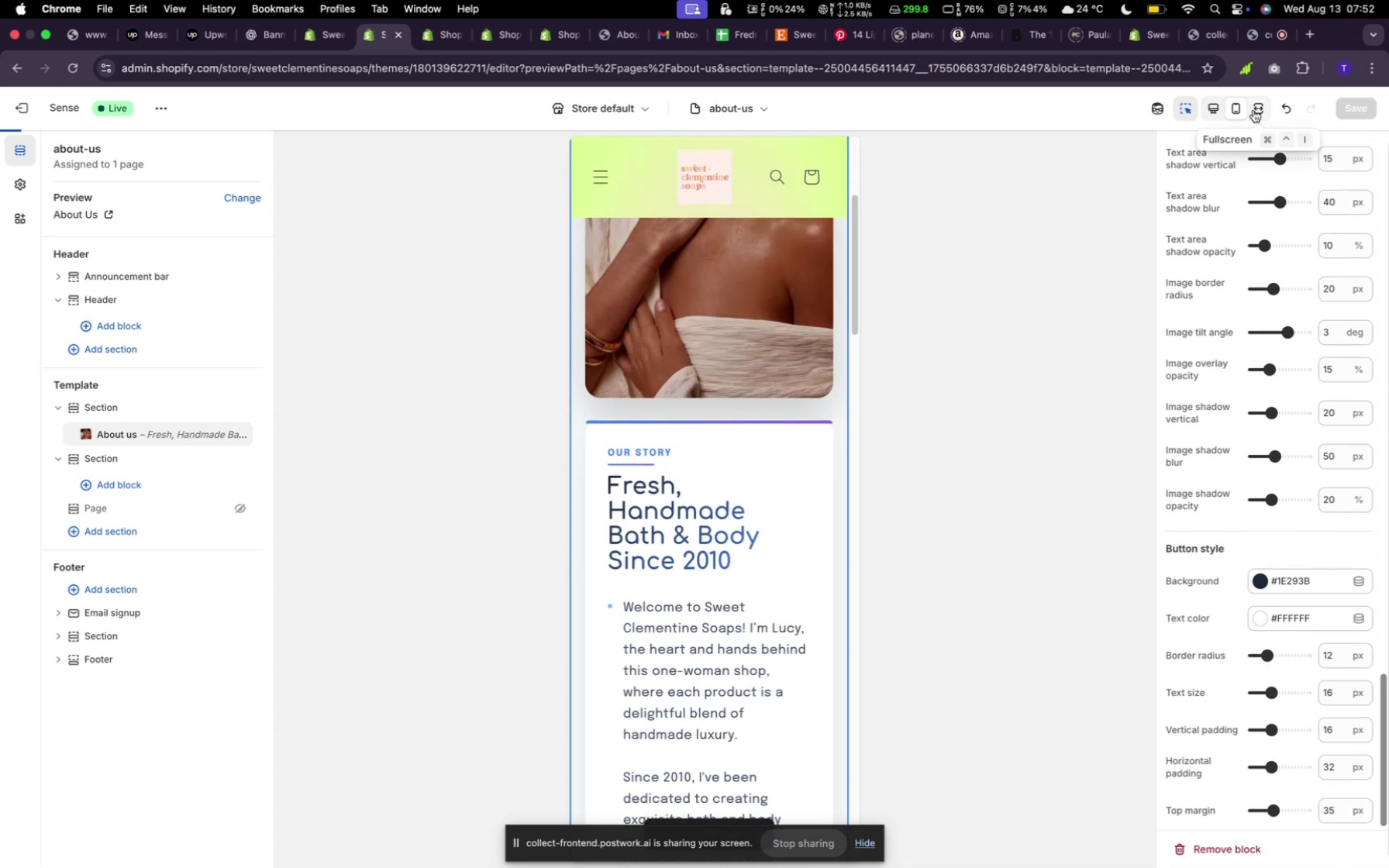 
left_click([1239, 110])
 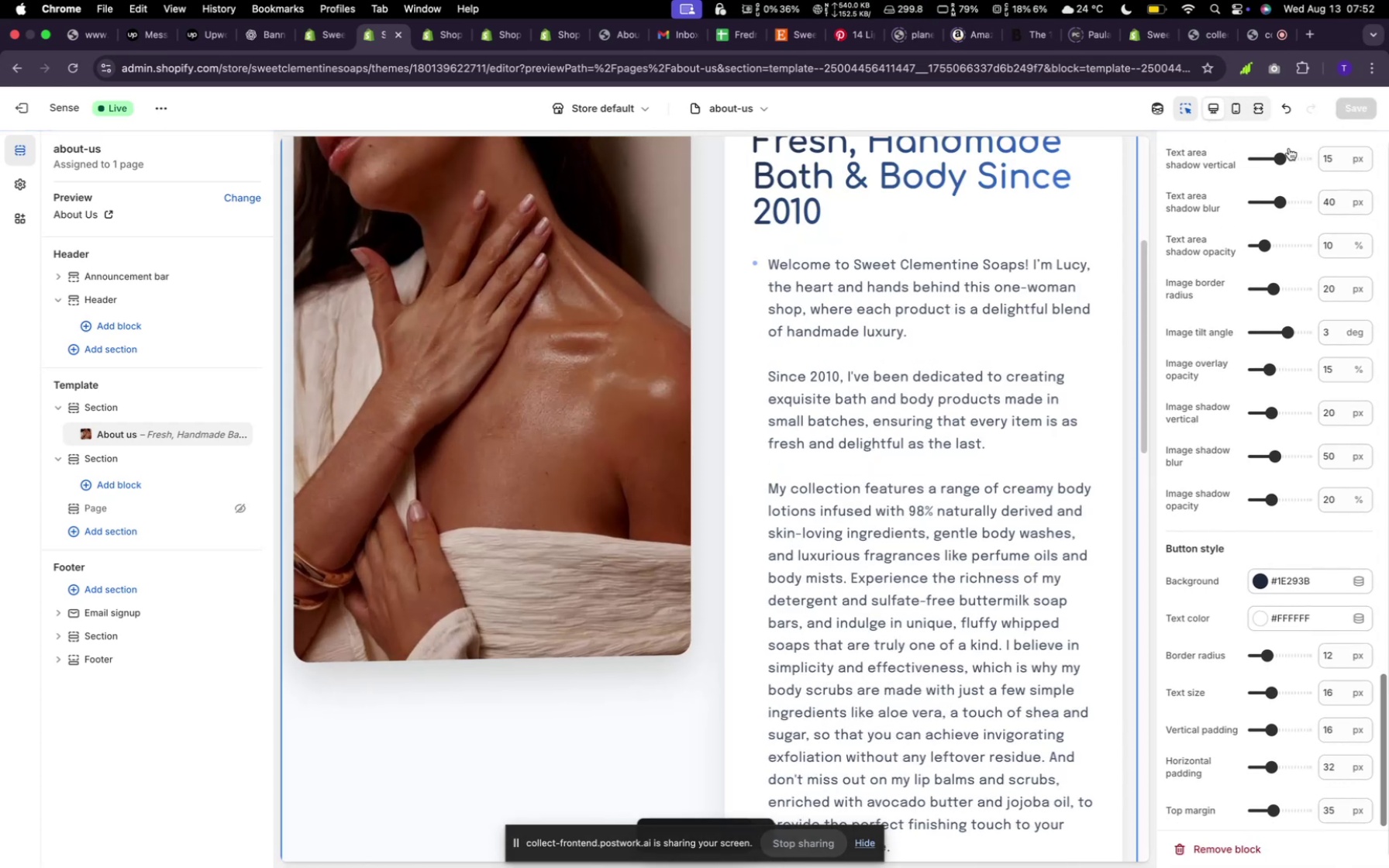 
wait(6.0)
 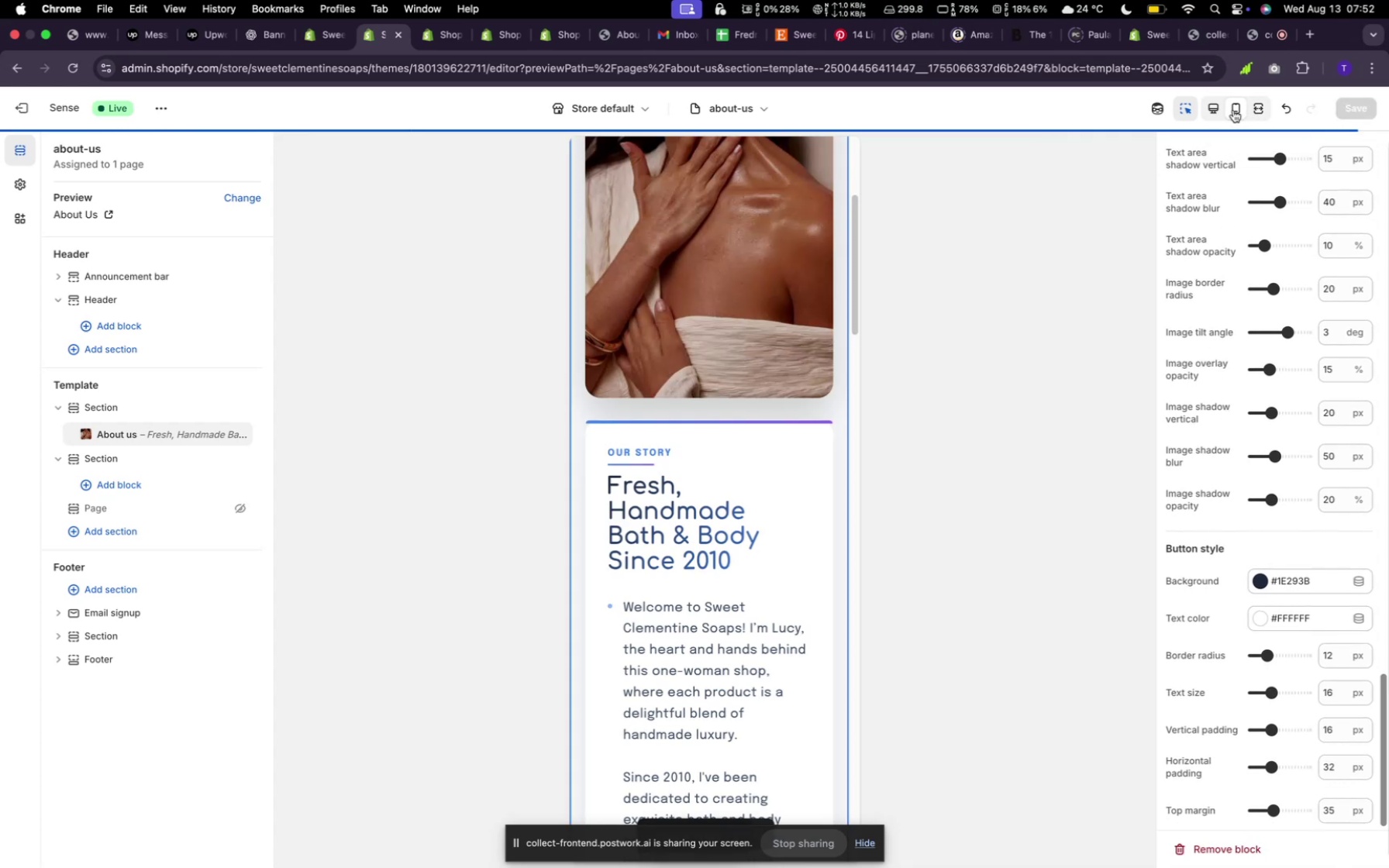 
left_click([1262, 102])
 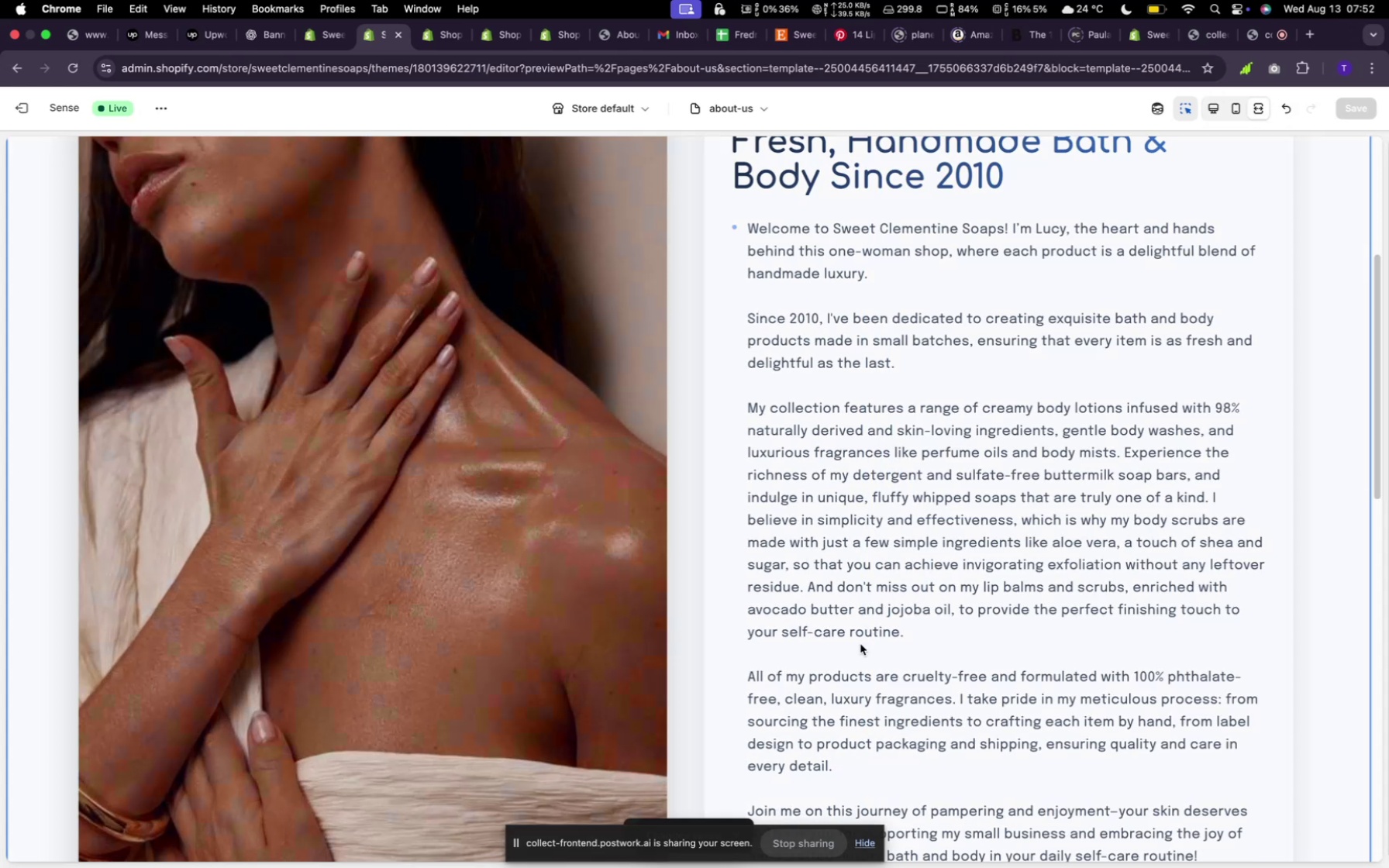 
scroll: coordinate [860, 647], scroll_direction: down, amount: 15.0
 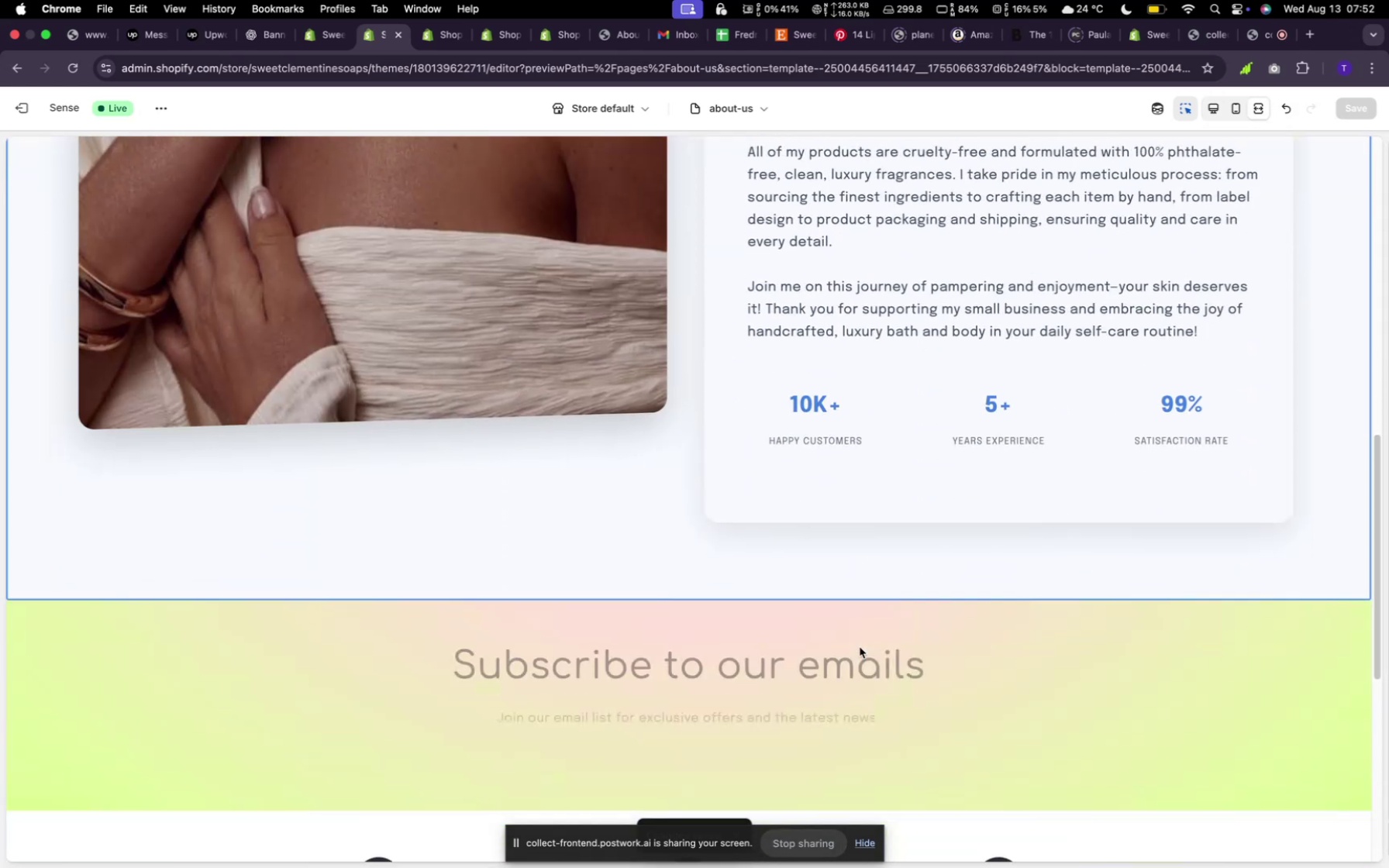 
scroll: coordinate [863, 646], scroll_direction: up, amount: 33.0
 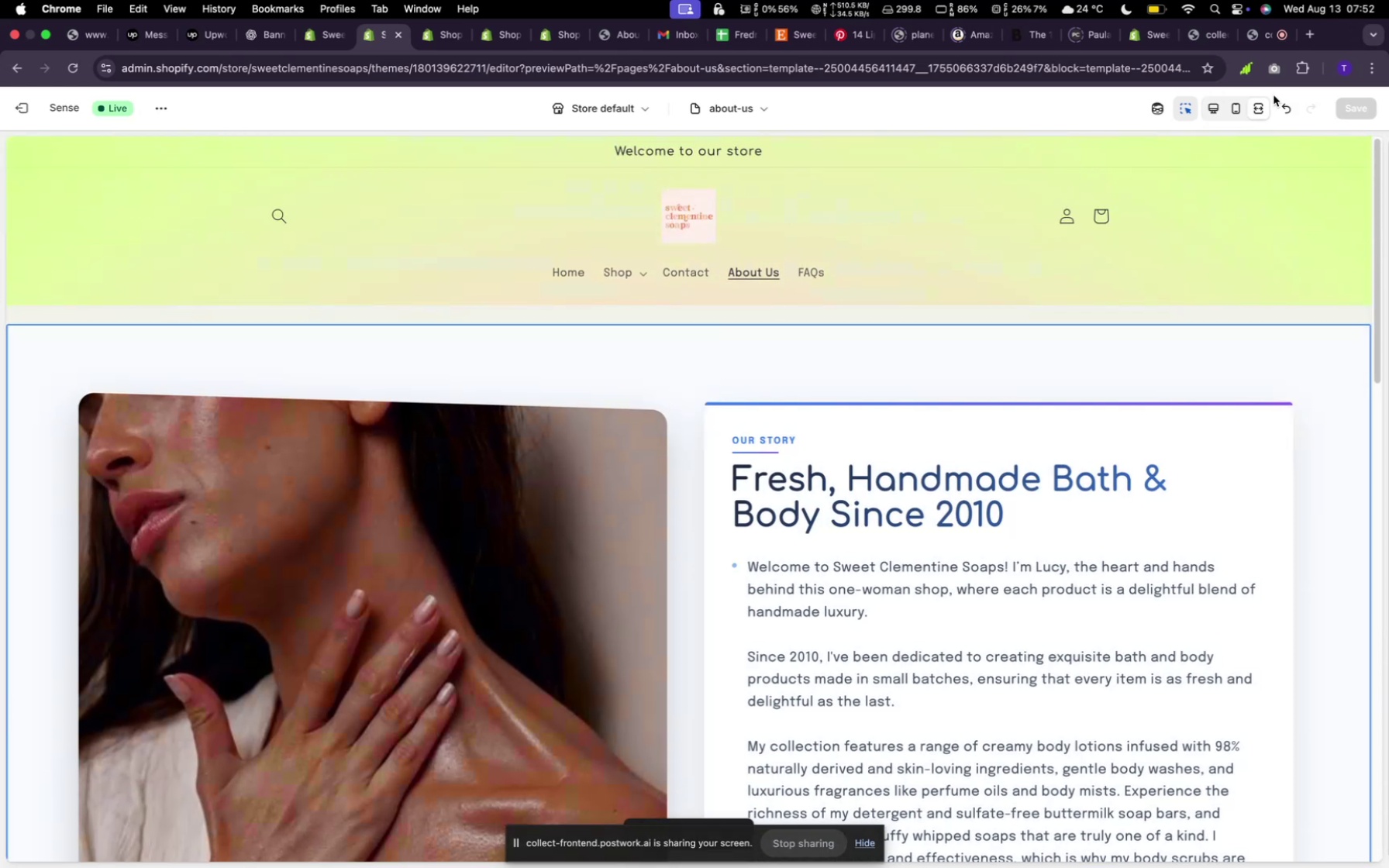 
left_click([1237, 101])
 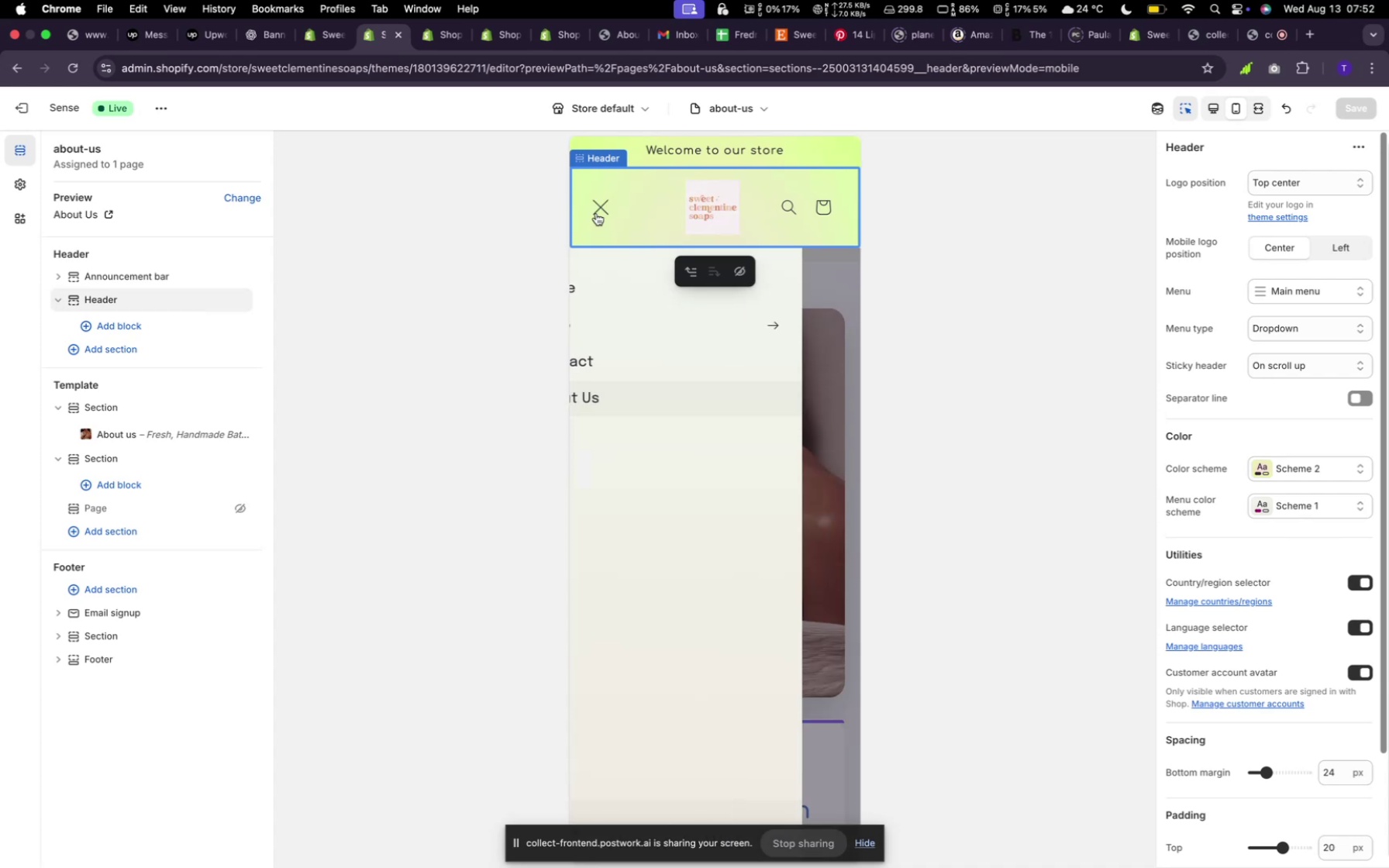 
wait(5.46)
 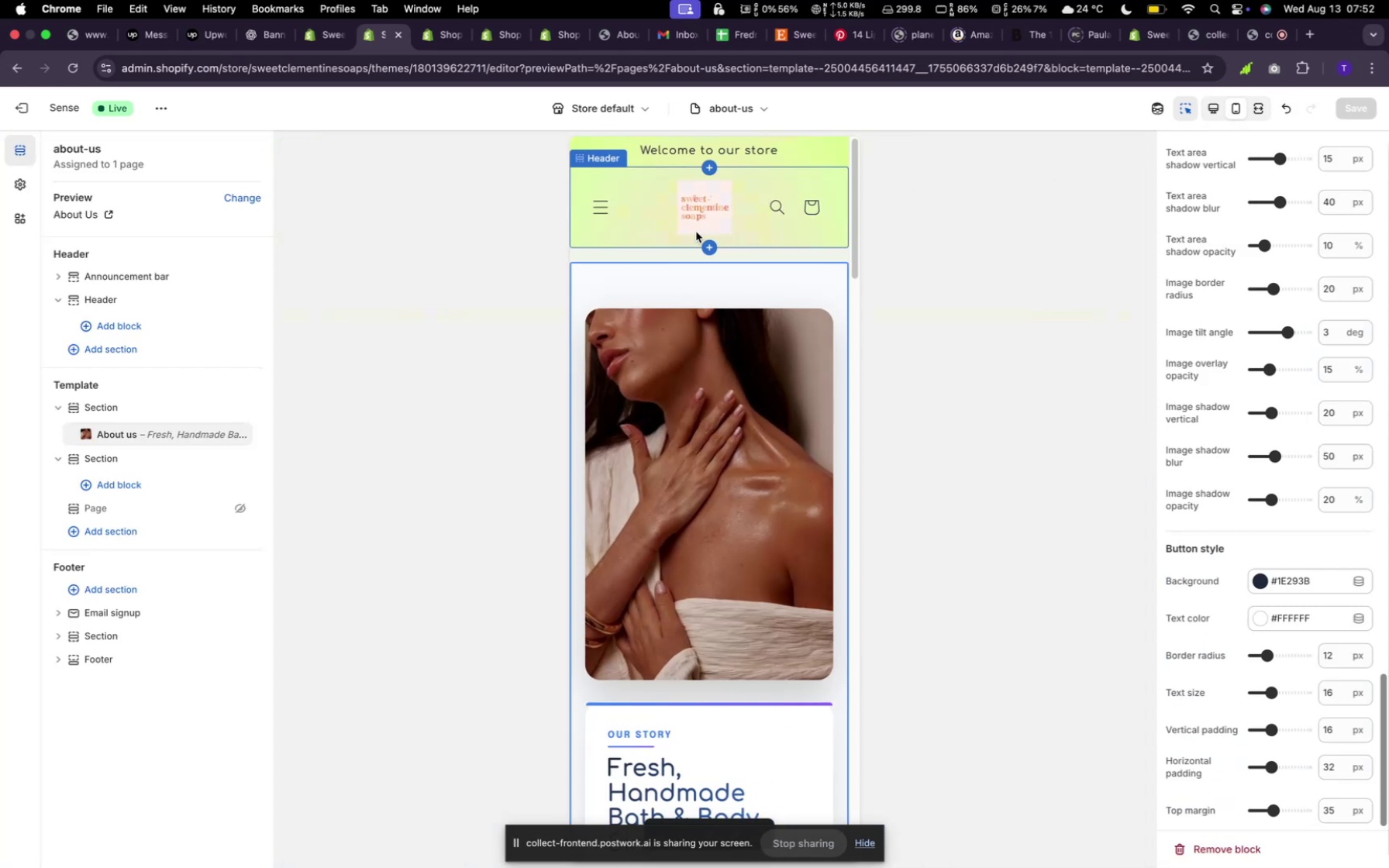 
mouse_move([659, 464])
 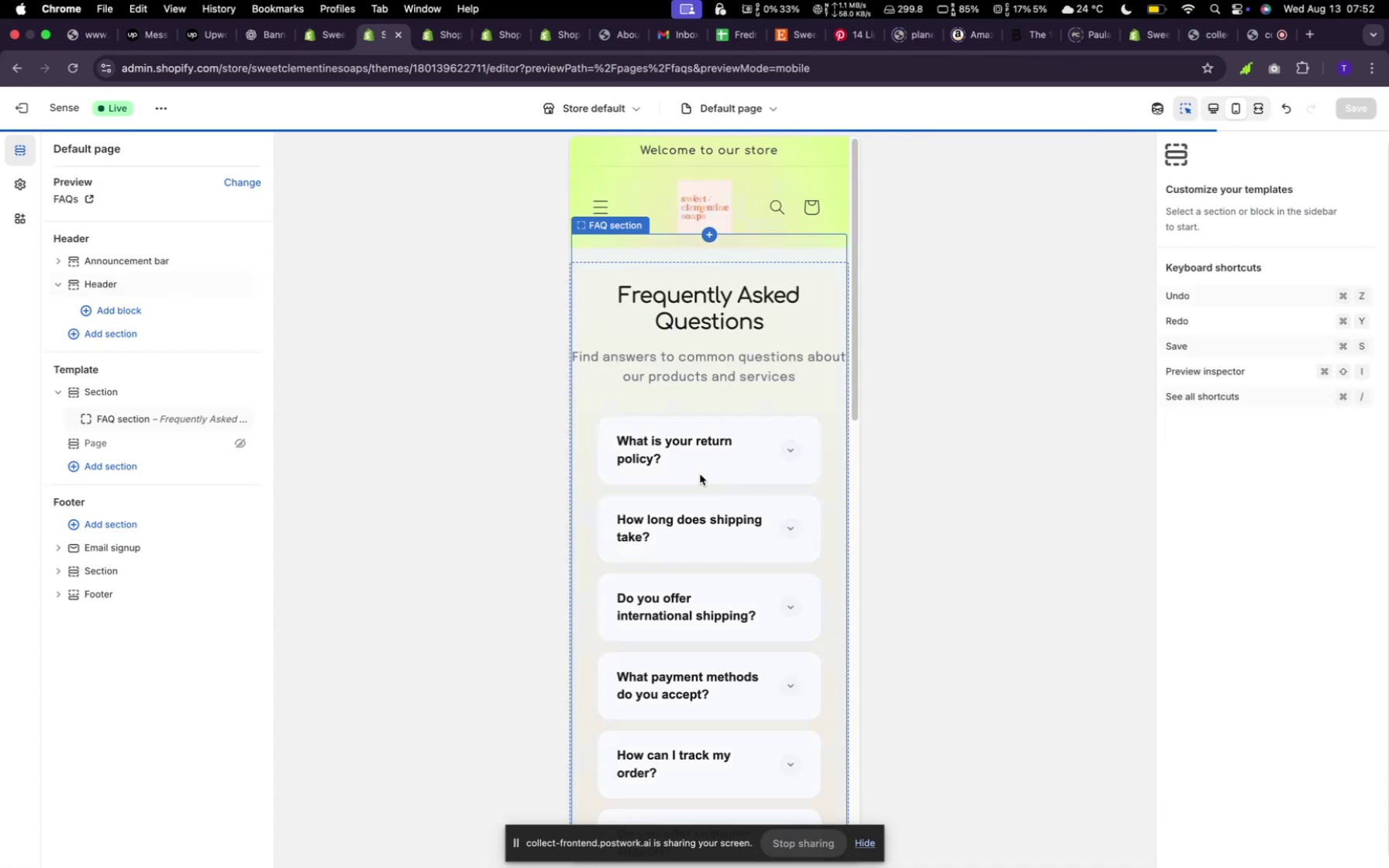 
left_click([700, 474])
 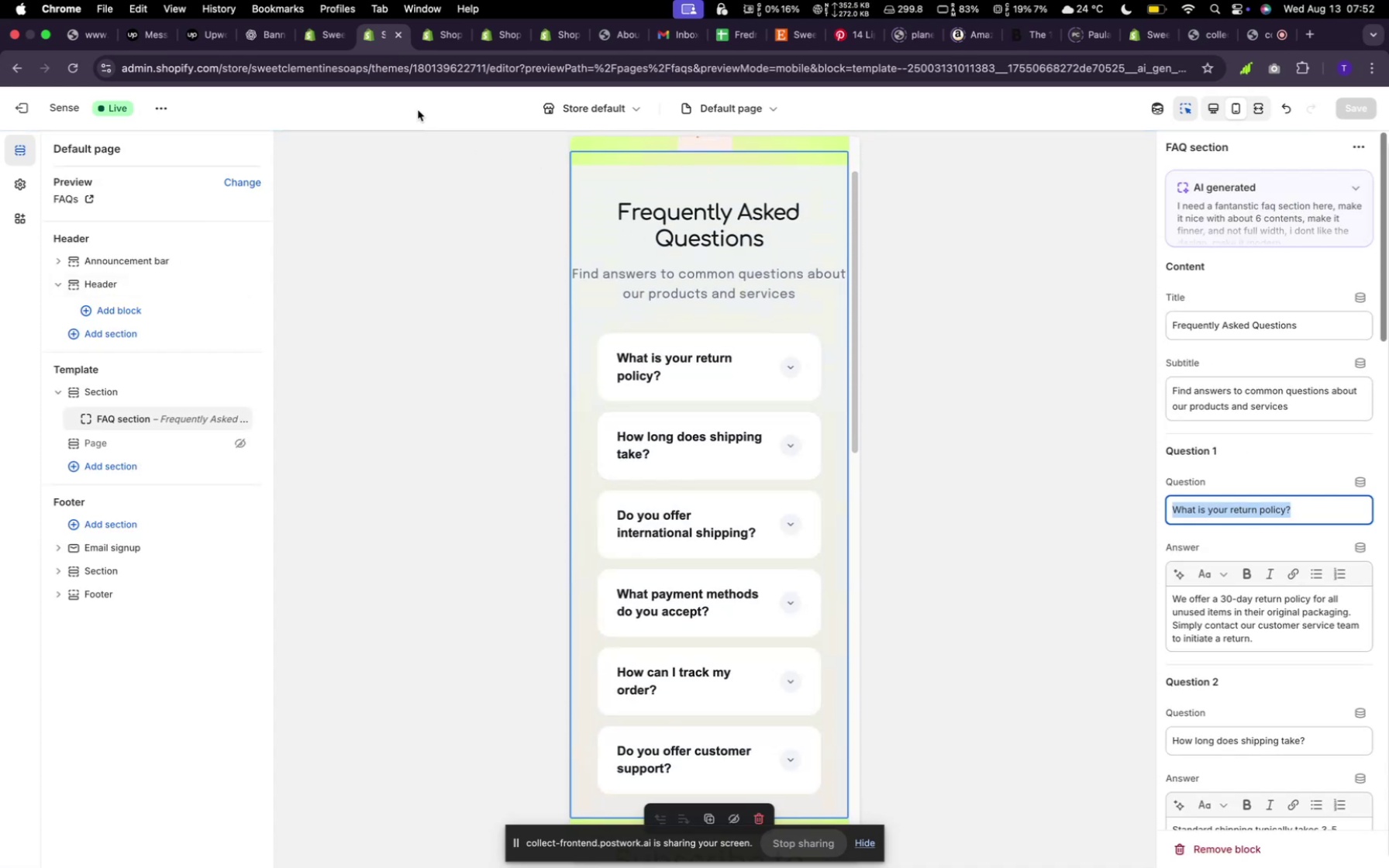 
left_click([494, 31])
 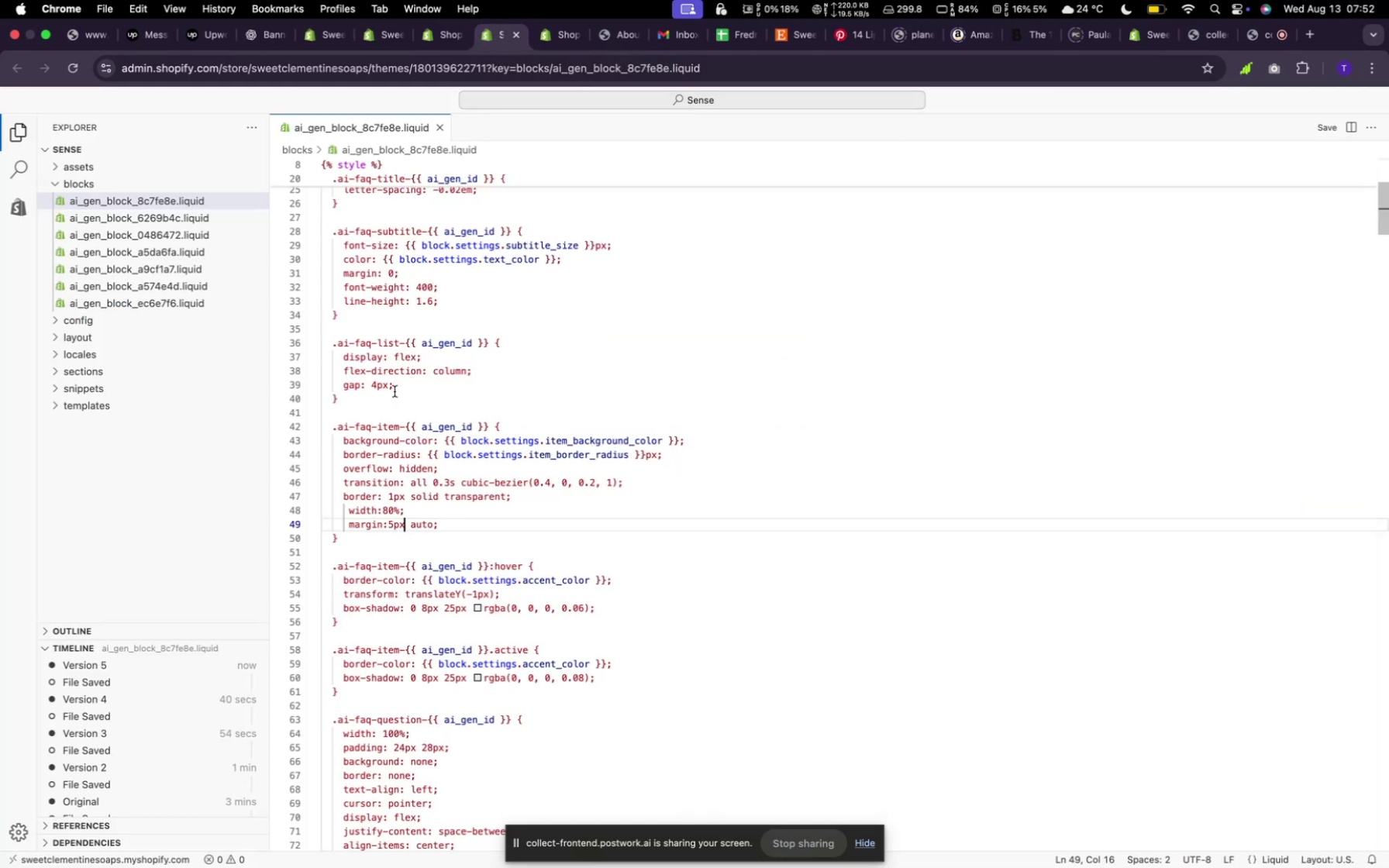 
wait(5.88)
 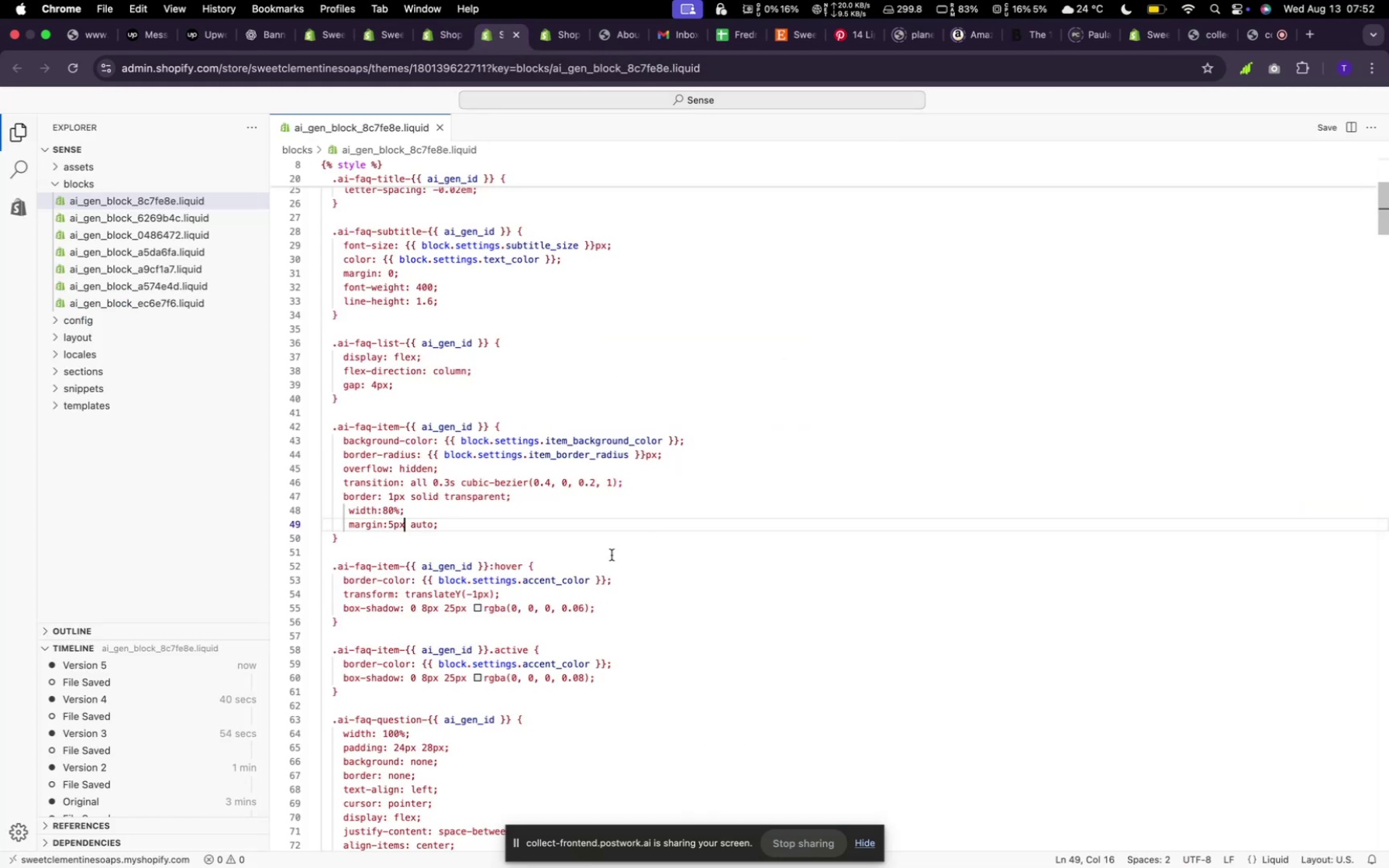 
left_click_drag(start_coordinate=[399, 424], to_coordinate=[340, 427])
 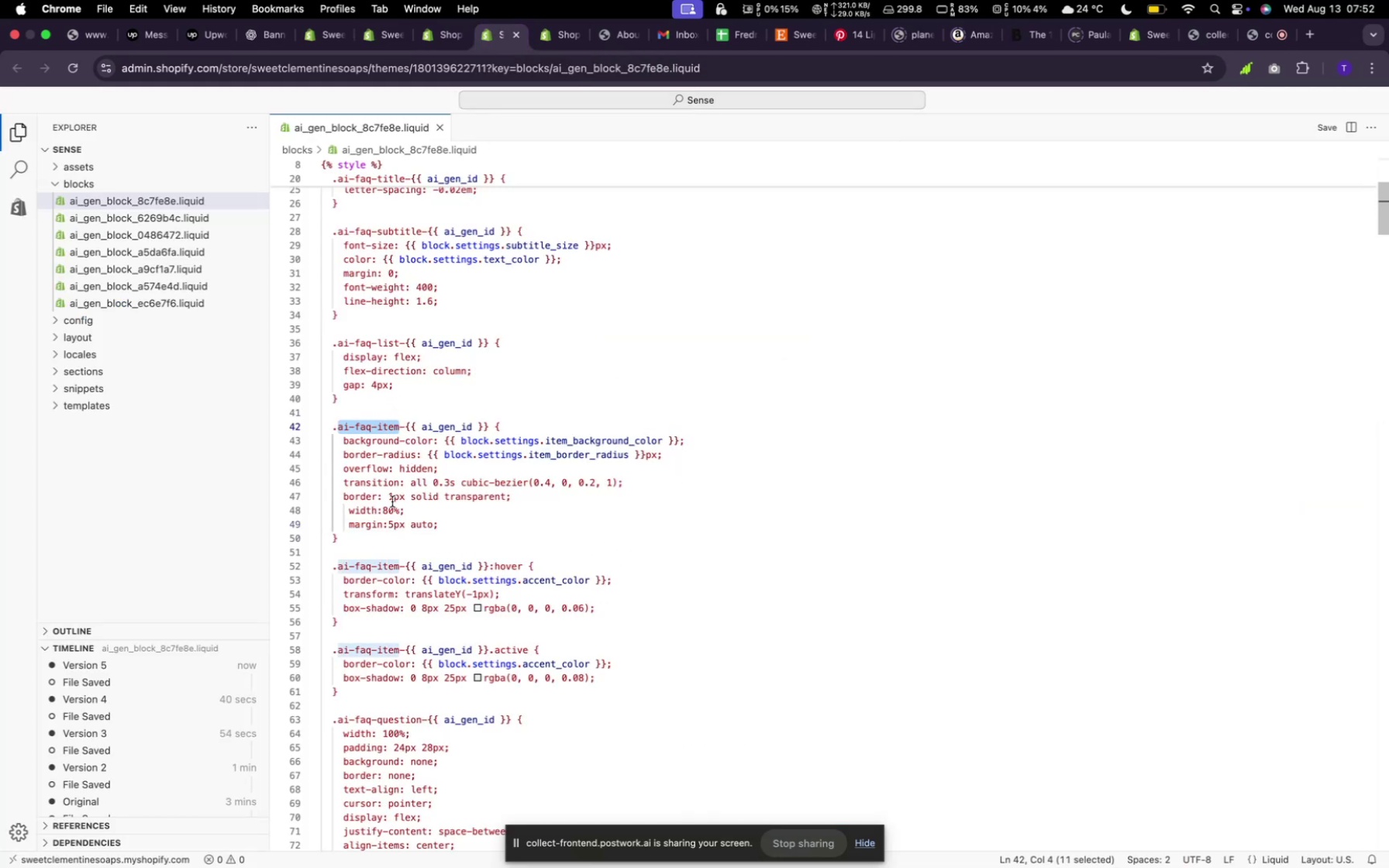 
scroll: coordinate [419, 528], scroll_direction: down, amount: 32.0
 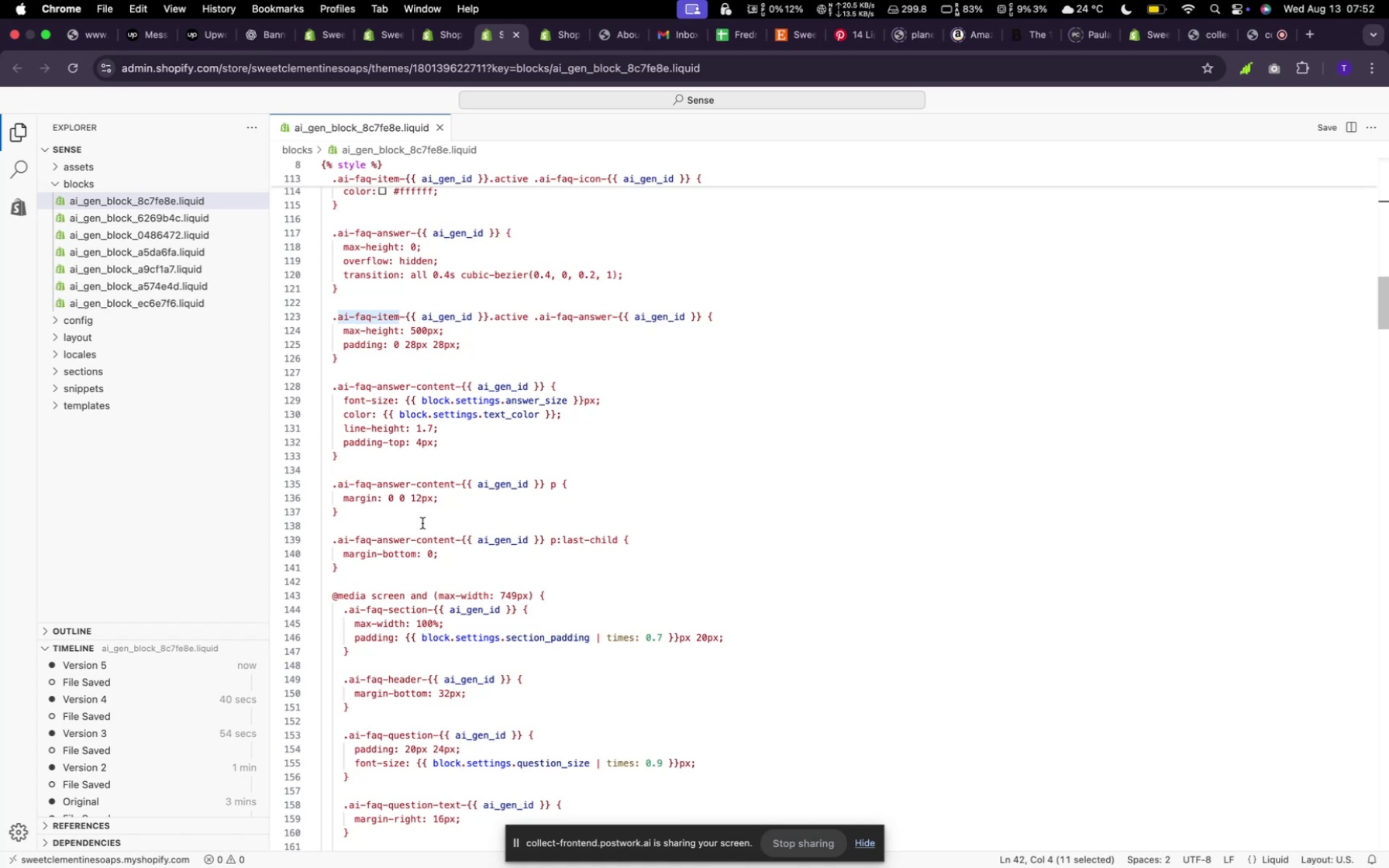 
scroll: coordinate [502, 405], scroll_direction: up, amount: 3.0
 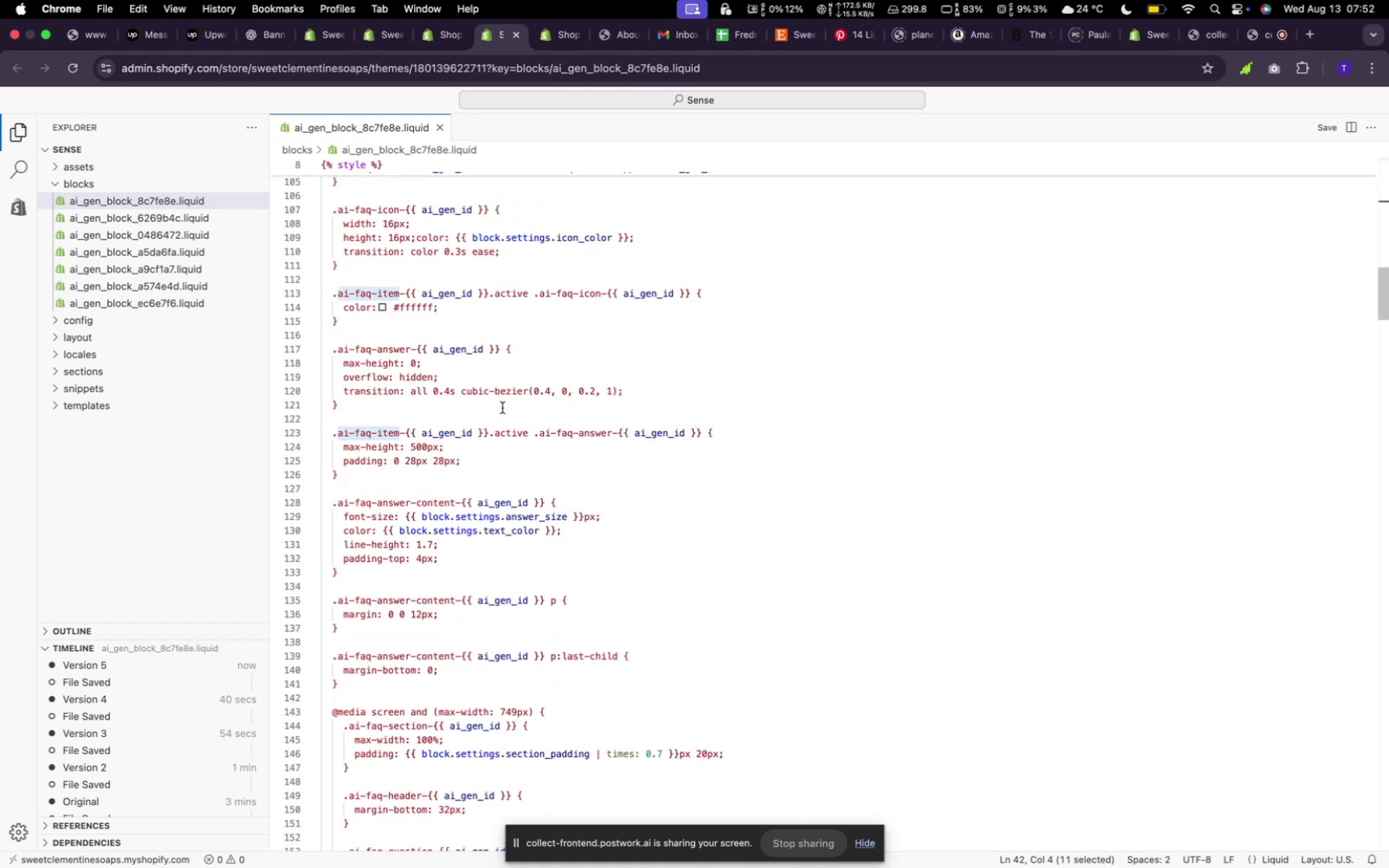 
scroll: coordinate [531, 489], scroll_direction: down, amount: 14.0
 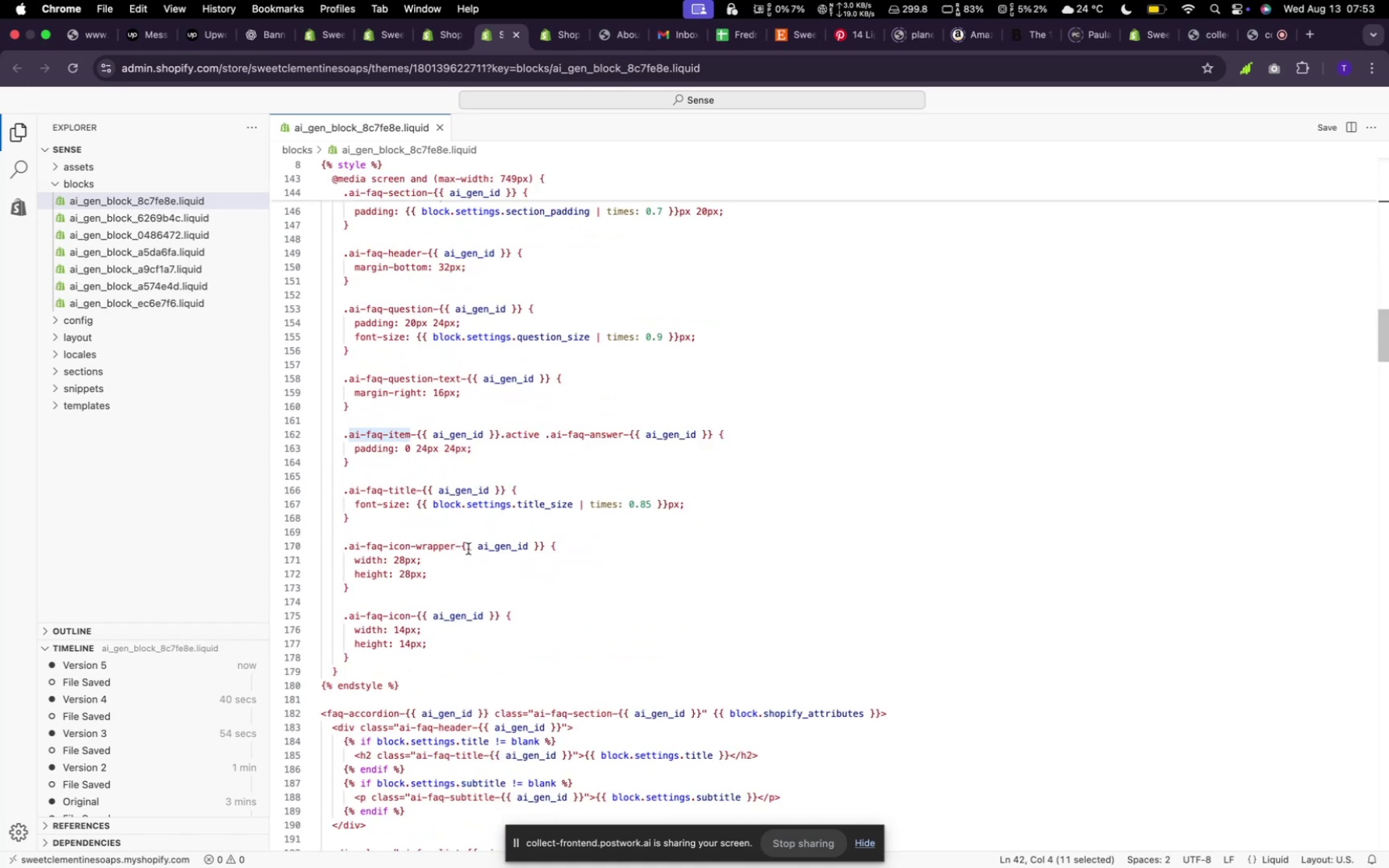 
scroll: coordinate [469, 540], scroll_direction: up, amount: 4.0
 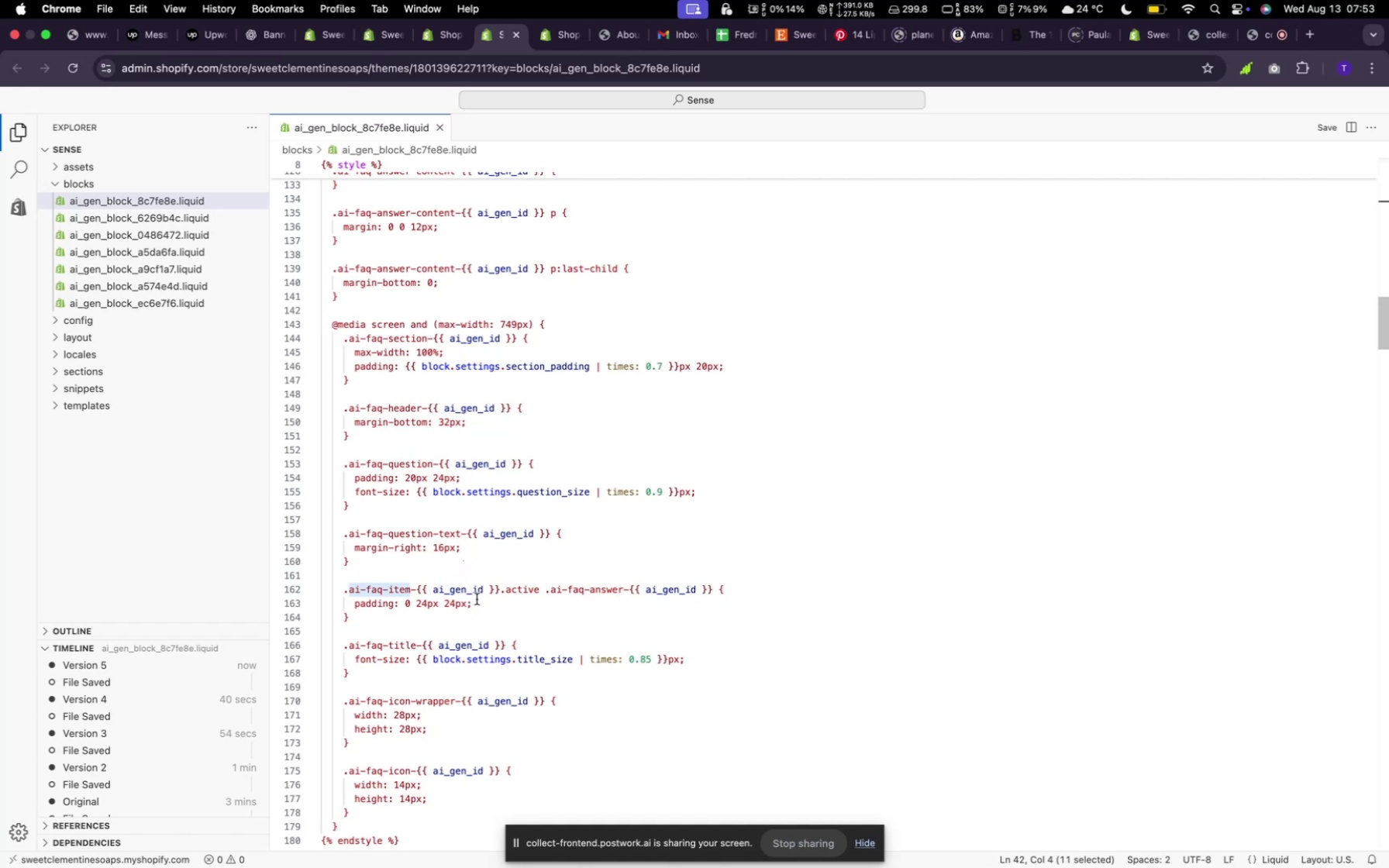 
left_click([477, 599])
 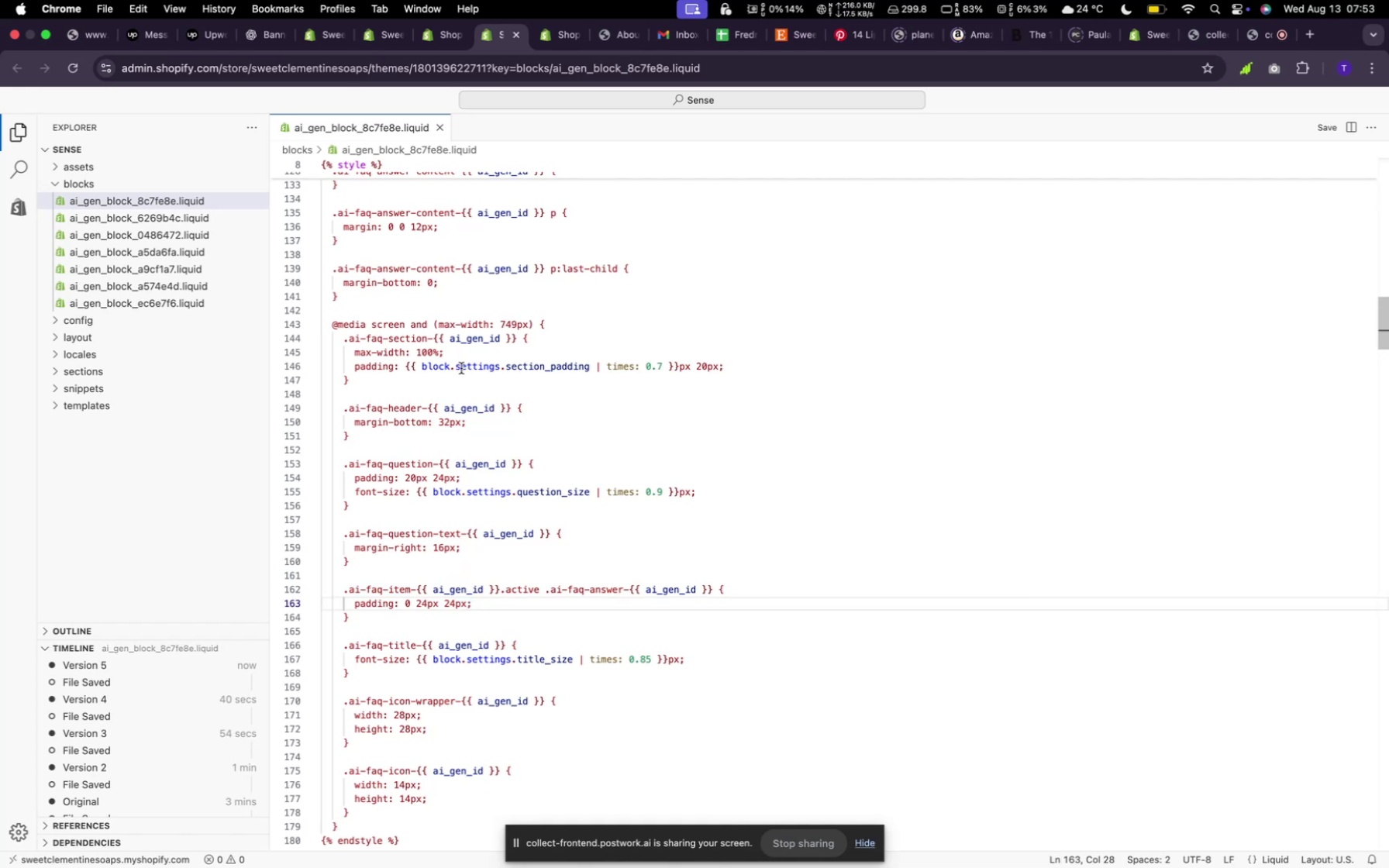 
key(Enter)
 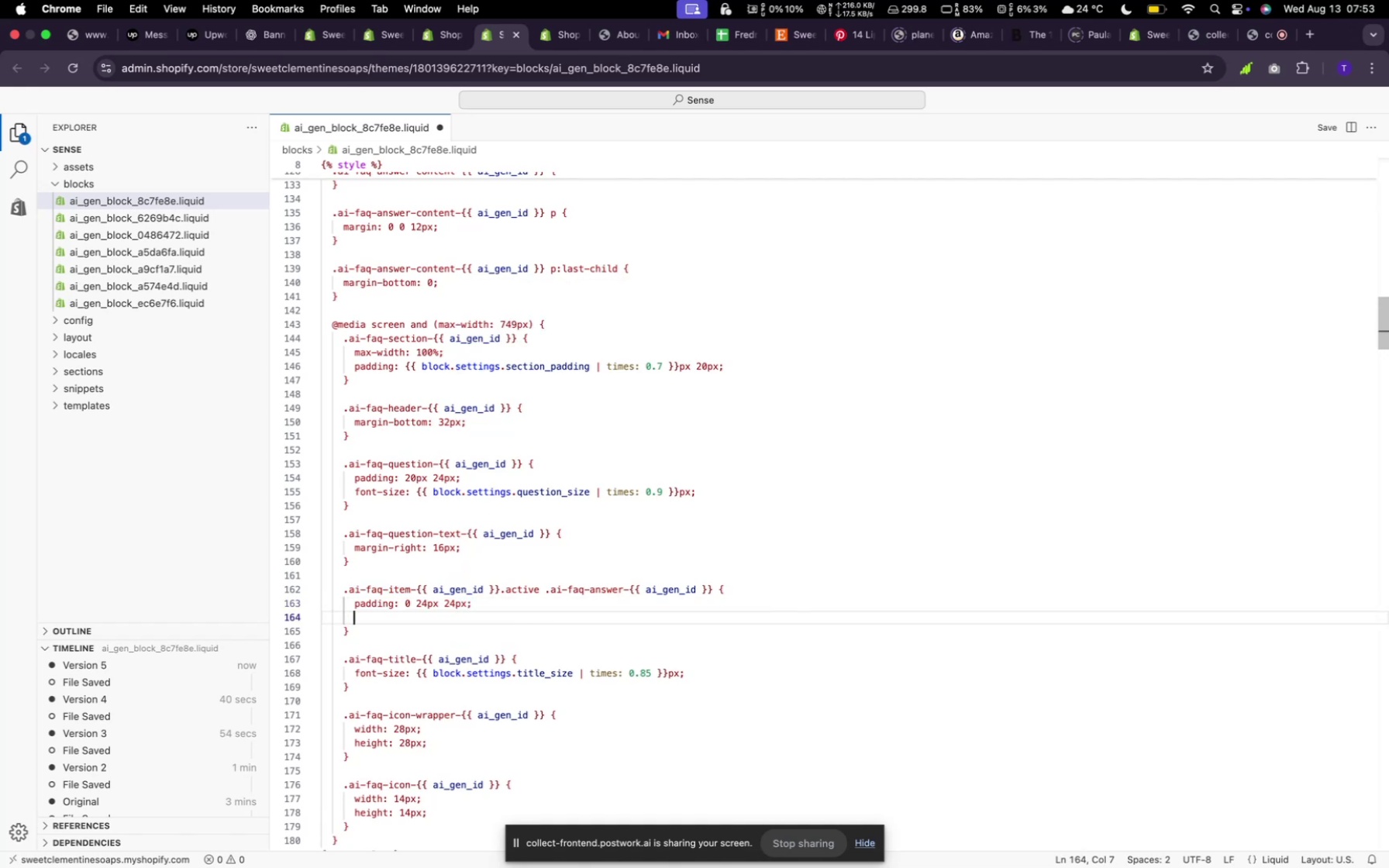 
type(width:100%;)
 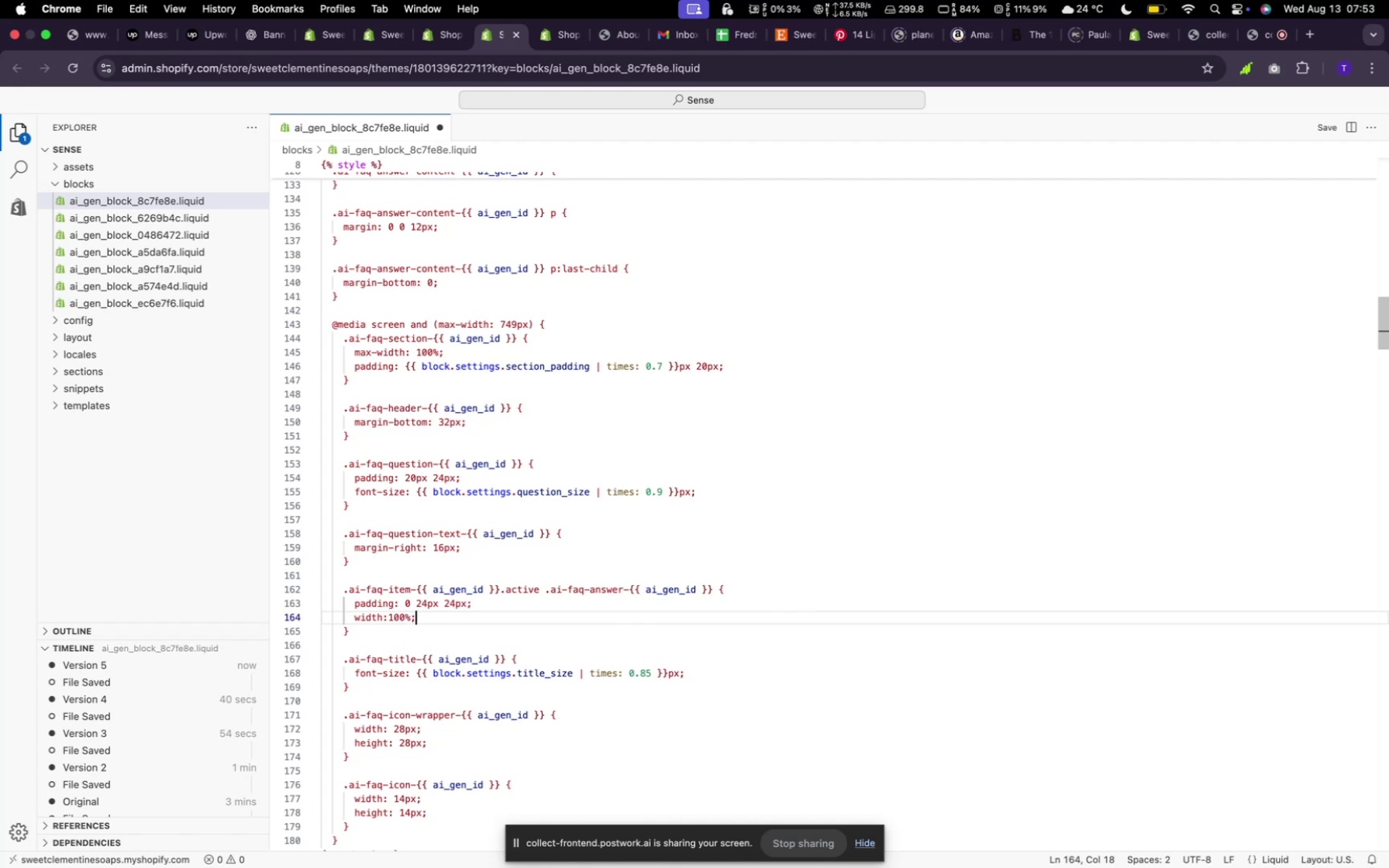 
left_click([1331, 136])
 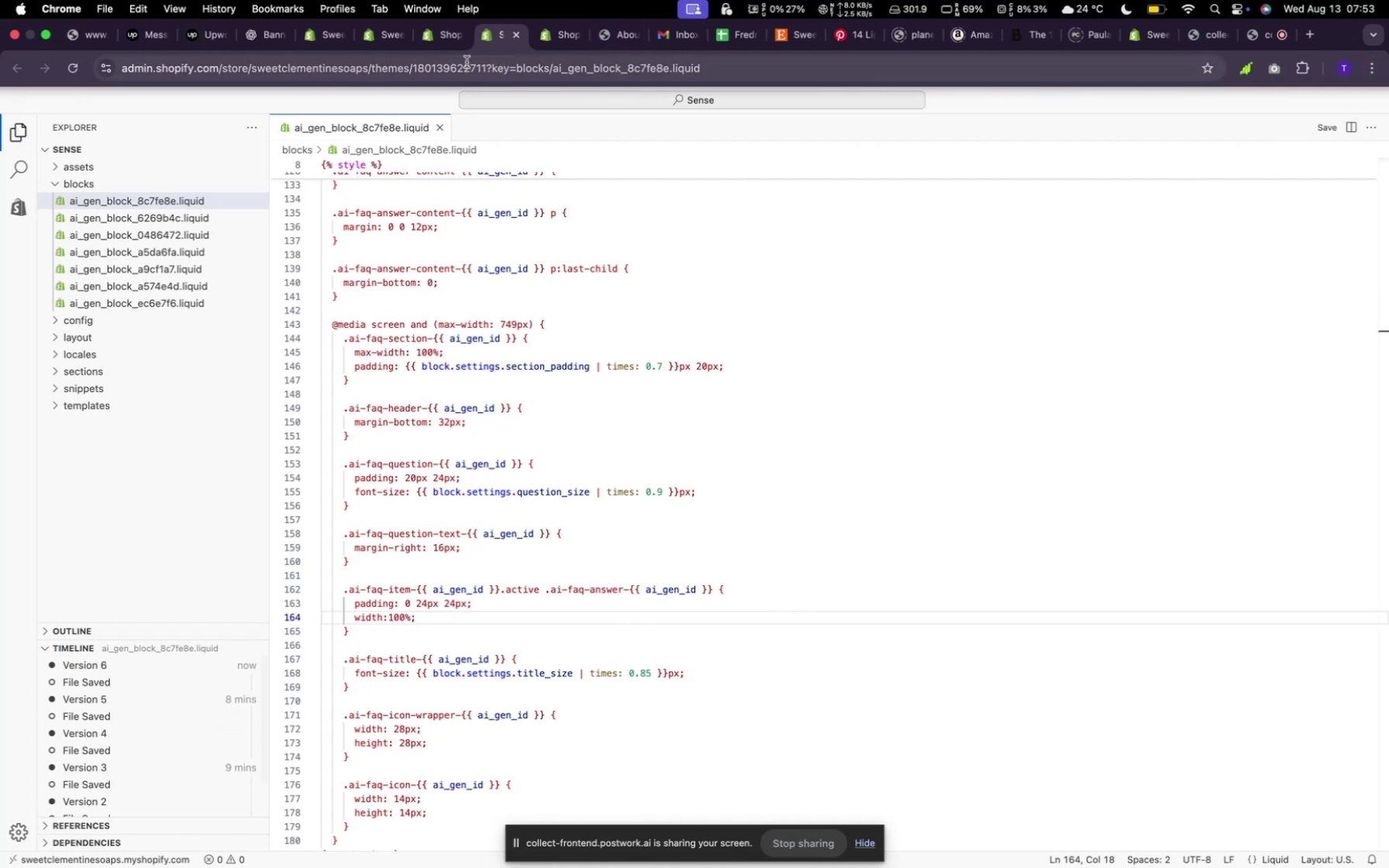 
left_click([376, 44])
 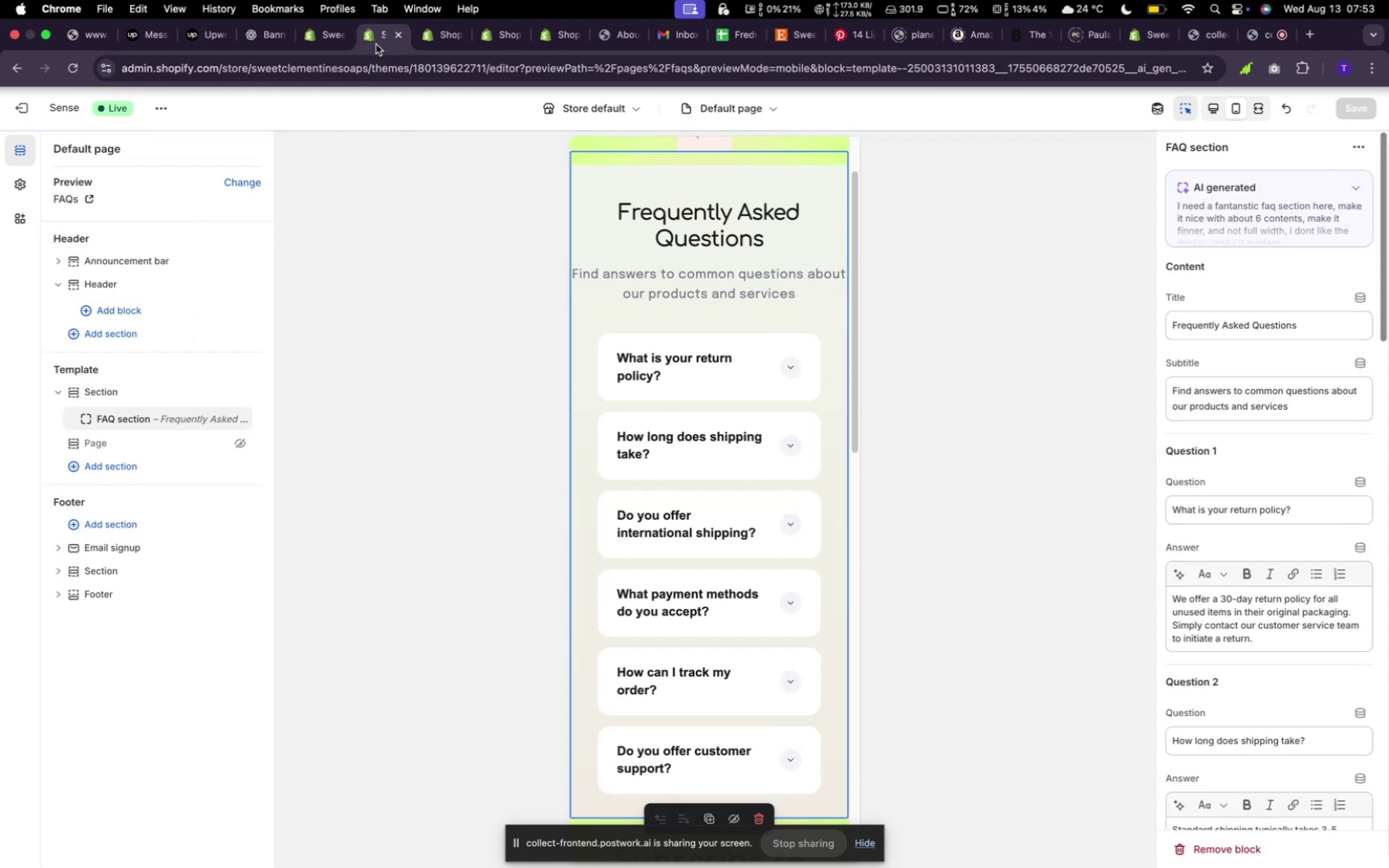 
wait(8.81)
 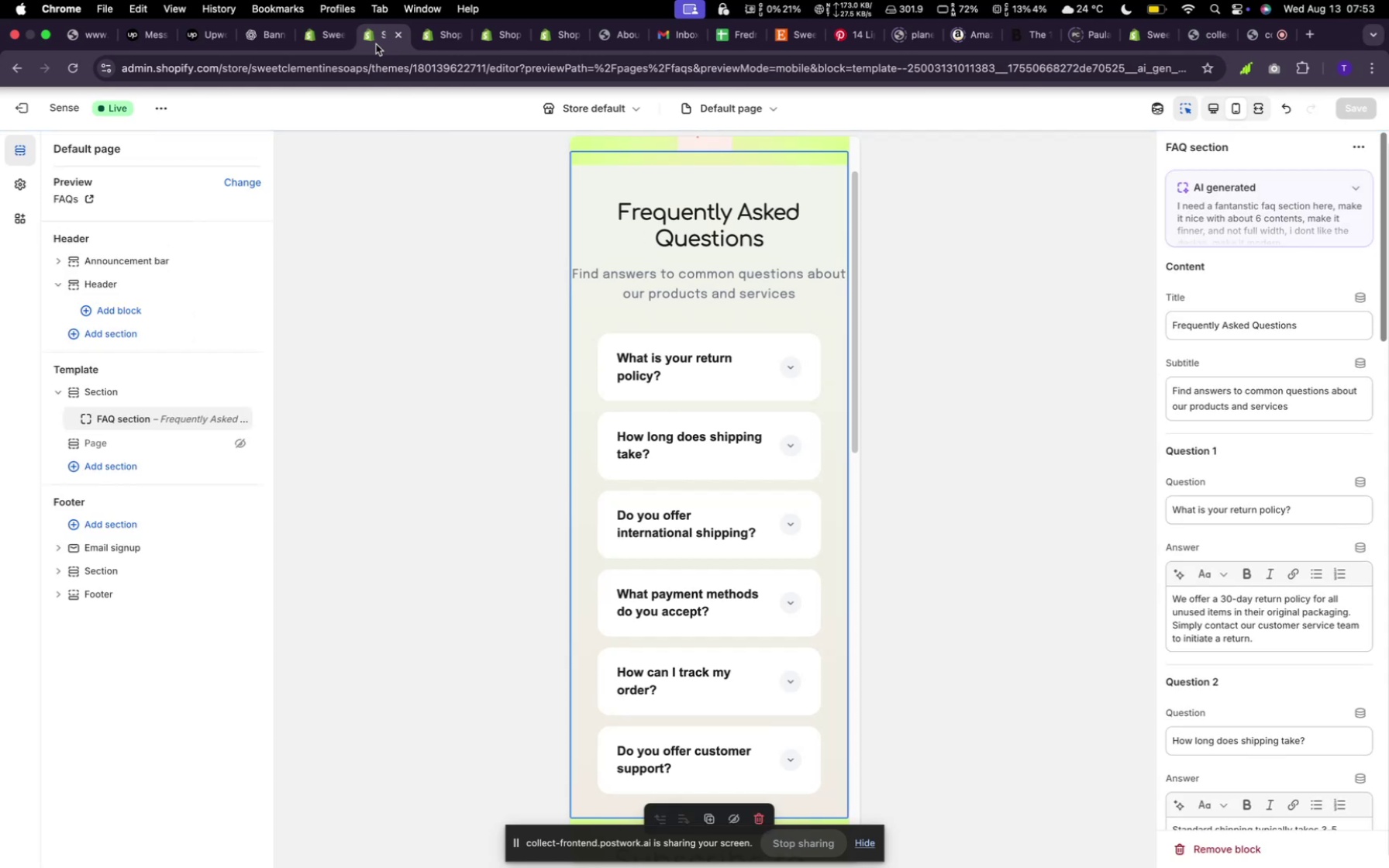 
left_click([506, 35])
 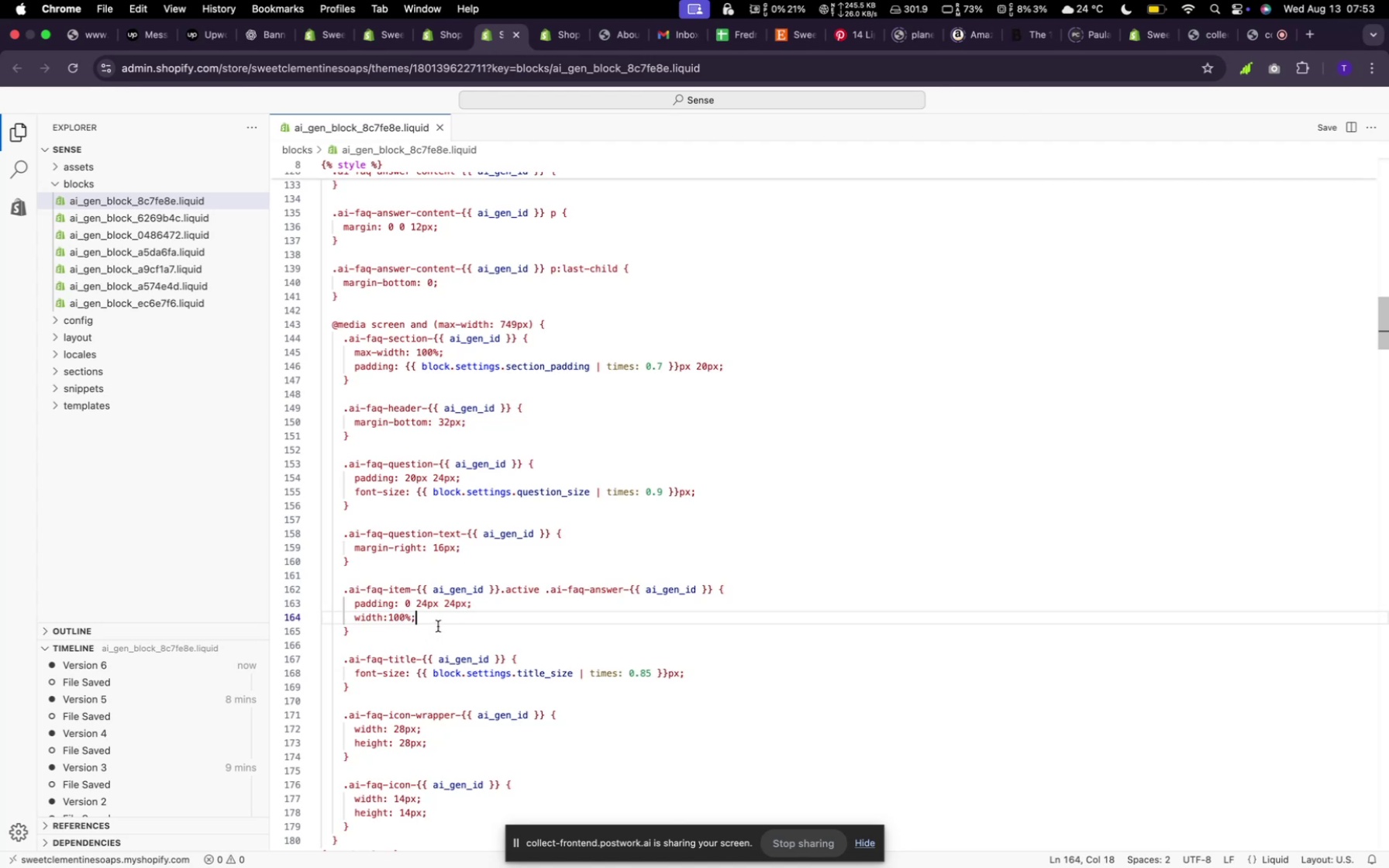 
wait(5.38)
 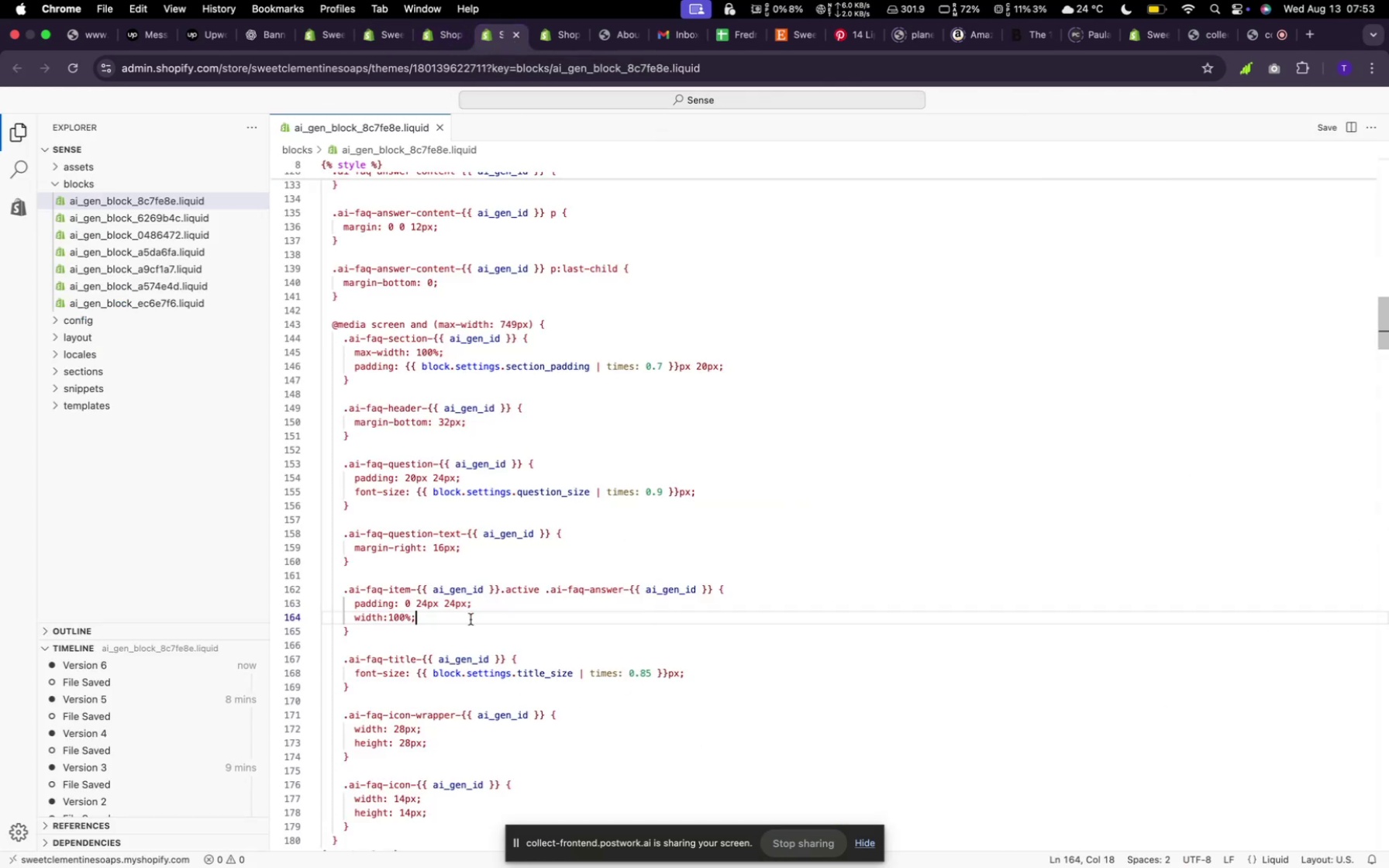 
left_click_drag(start_coordinate=[438, 622], to_coordinate=[331, 615])
 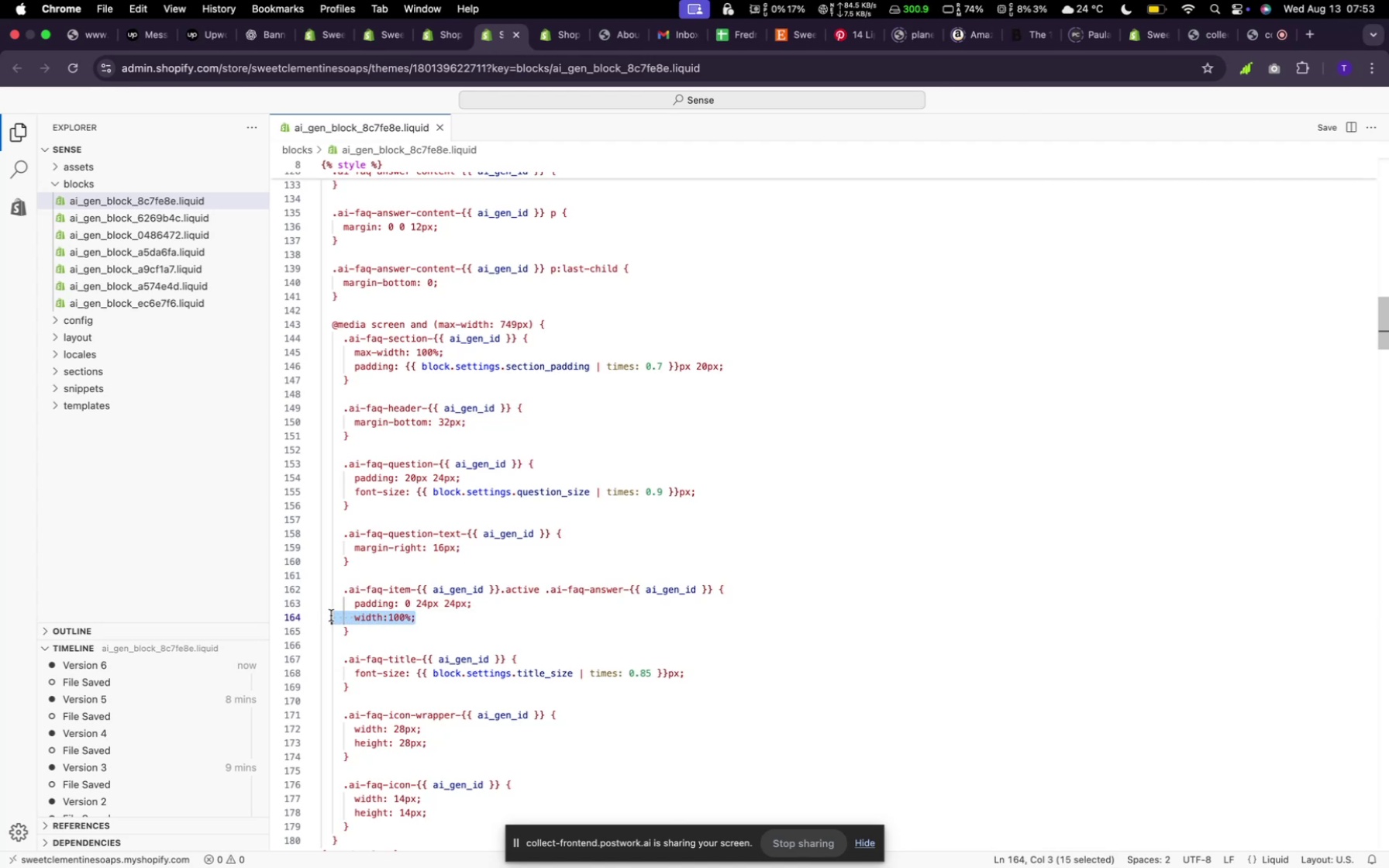 
key(Meta+X)
 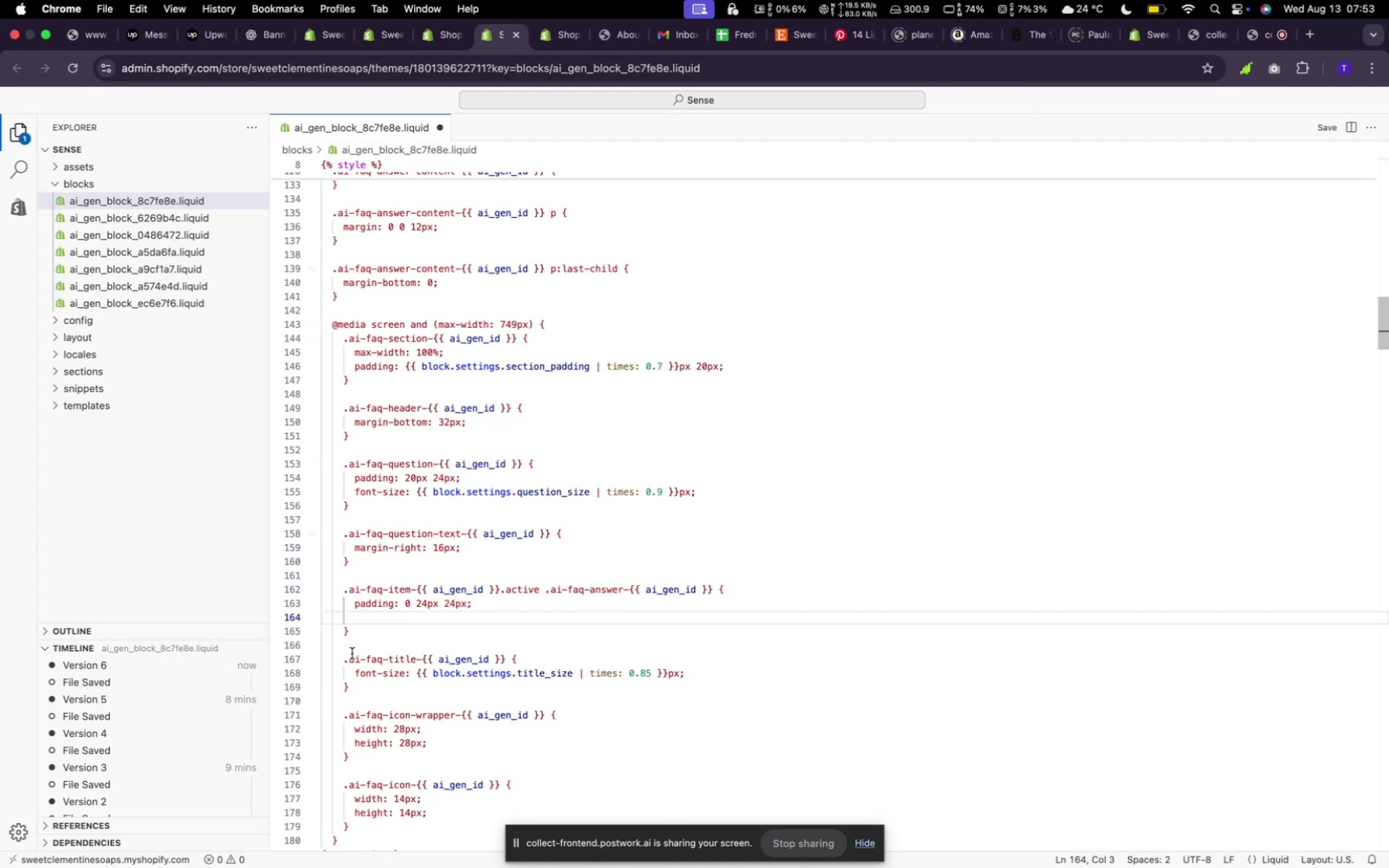 
scroll: coordinate [444, 445], scroll_direction: up, amount: 21.0
 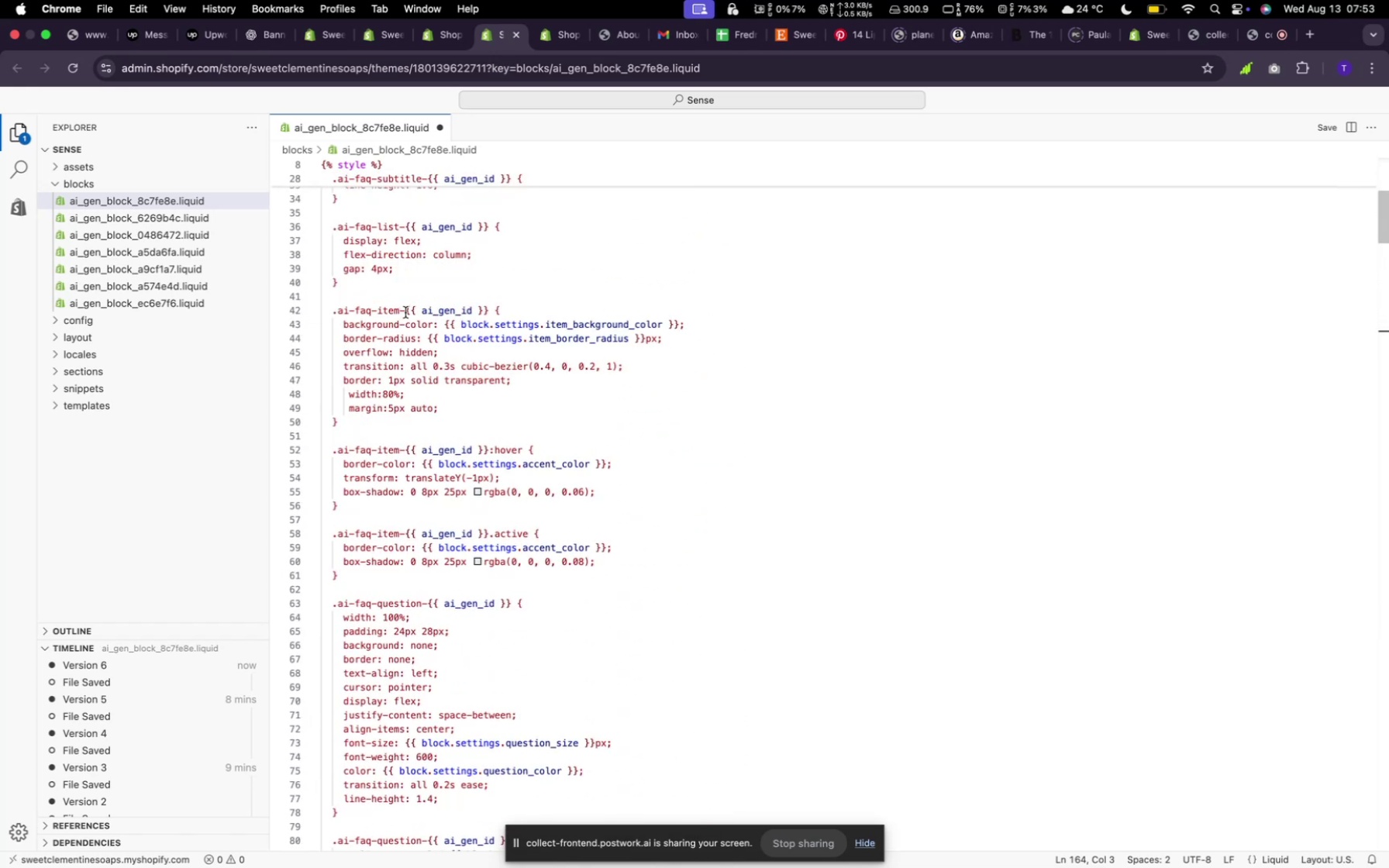 
left_click_drag(start_coordinate=[399, 312], to_coordinate=[335, 311])
 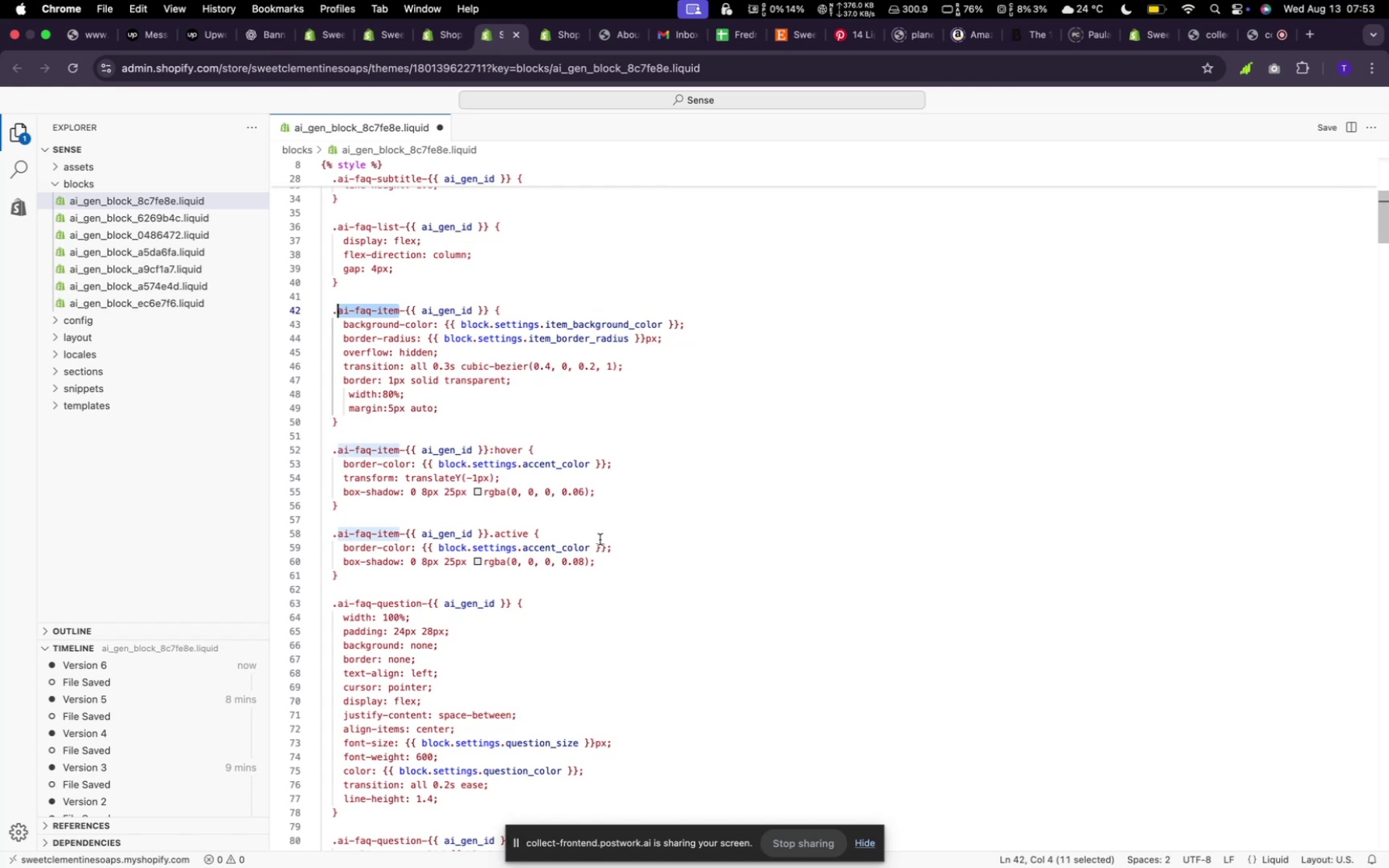 
key(Meta+C)
 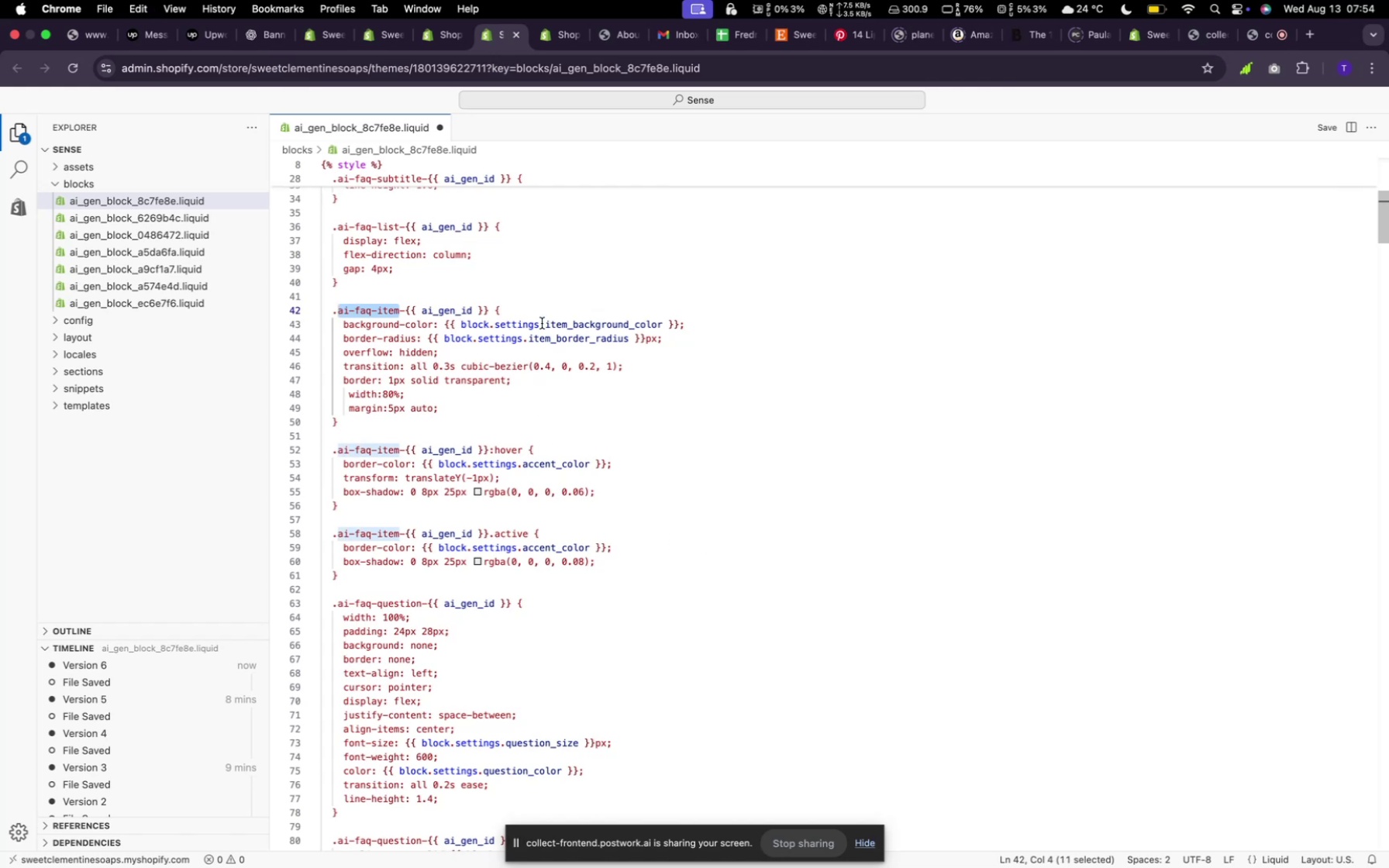 
left_click_drag(start_coordinate=[494, 309], to_coordinate=[336, 309])
 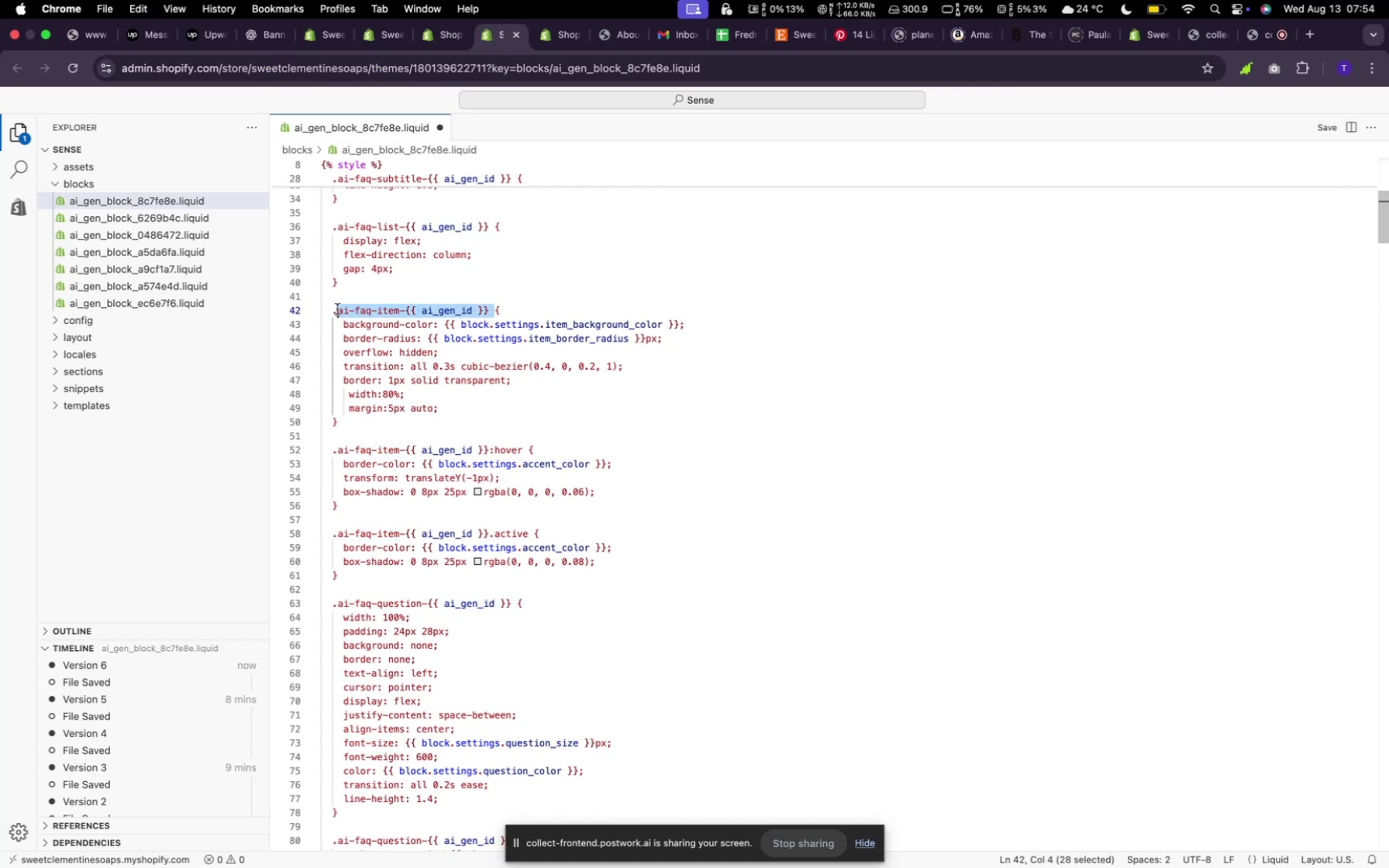 
key(Meta+C)
 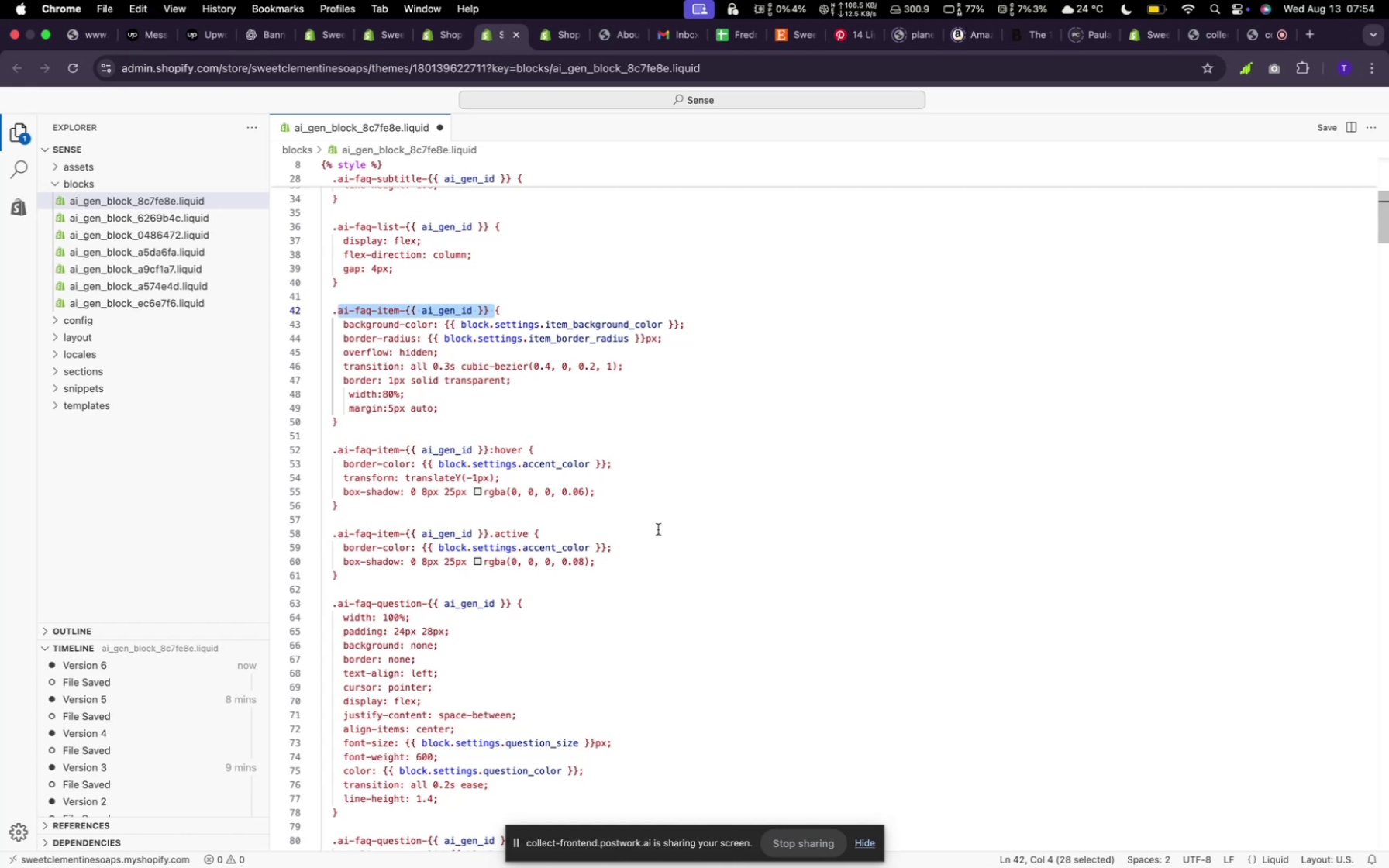 
scroll: coordinate [656, 521], scroll_direction: down, amount: 41.0
 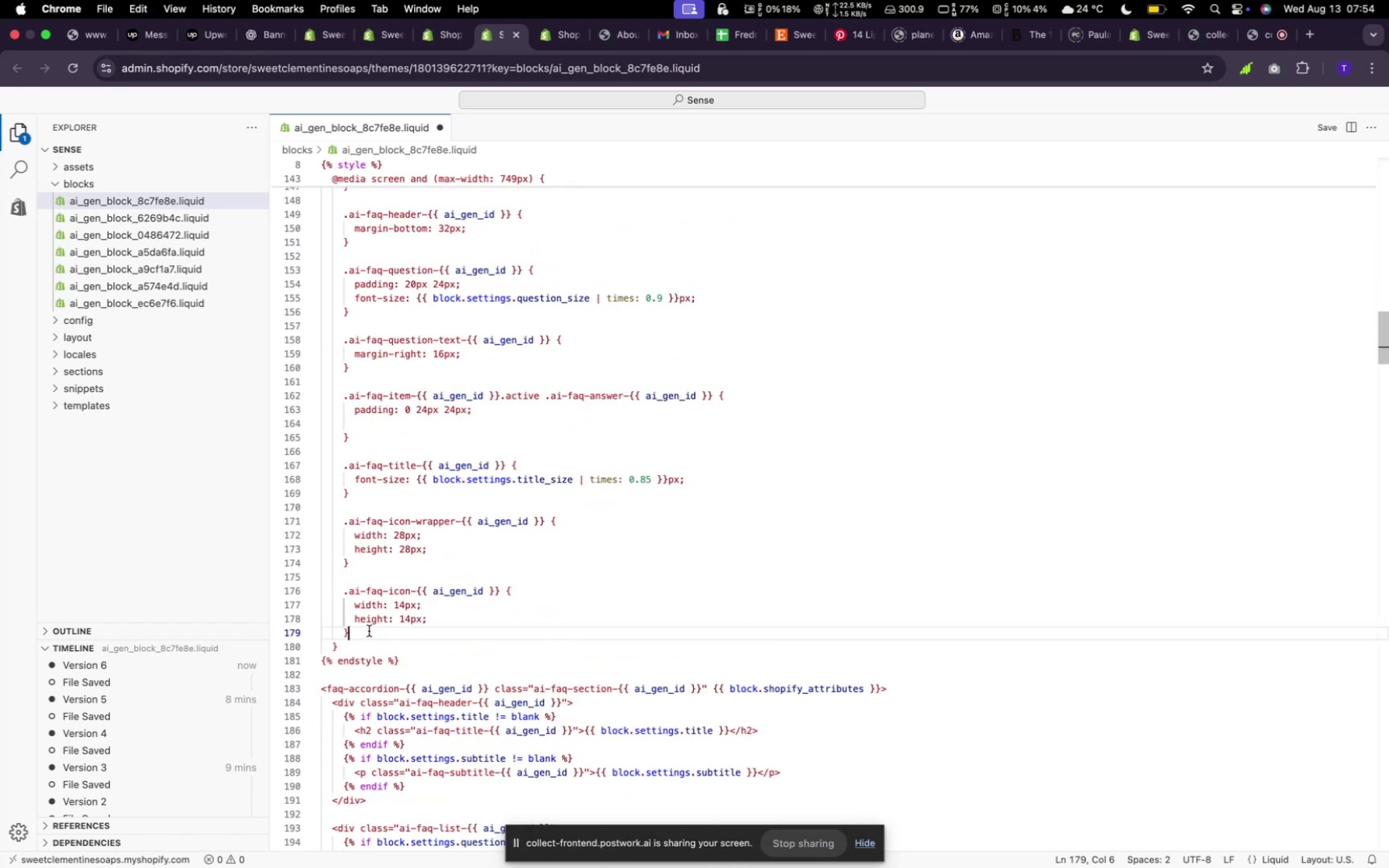 
key(Enter)
 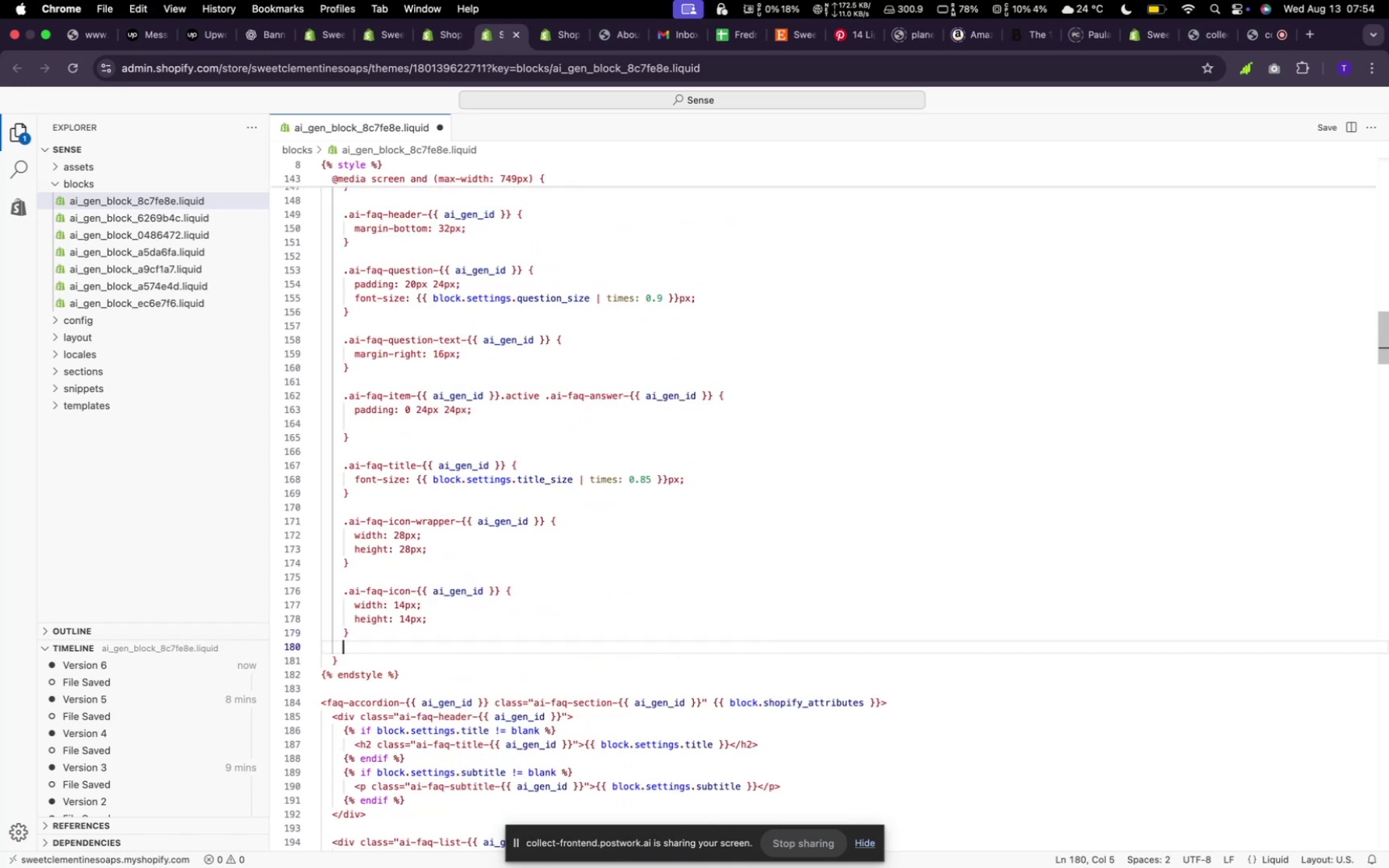 
key(Meta+V)
 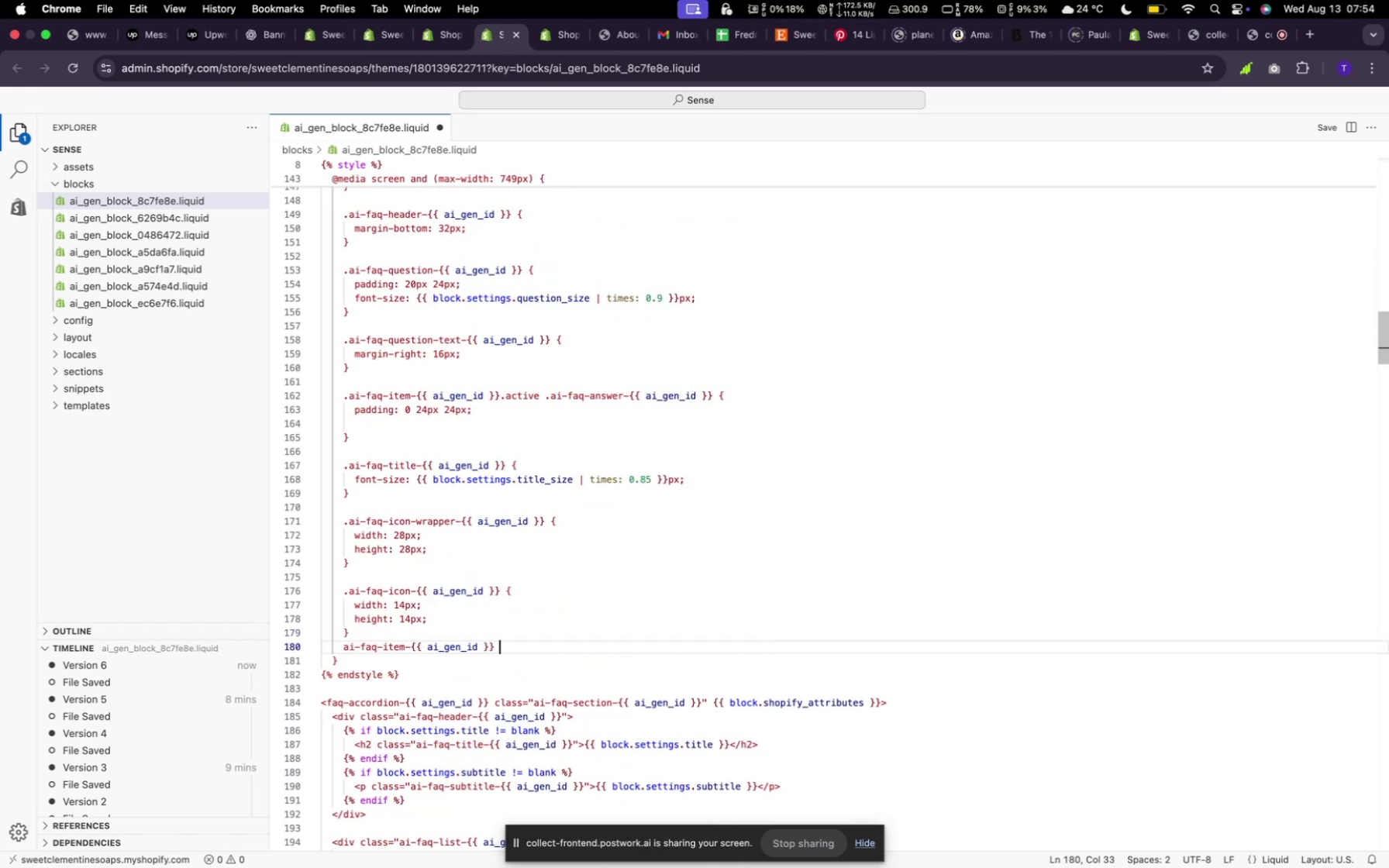 
key(Shift+BracketLeft)
 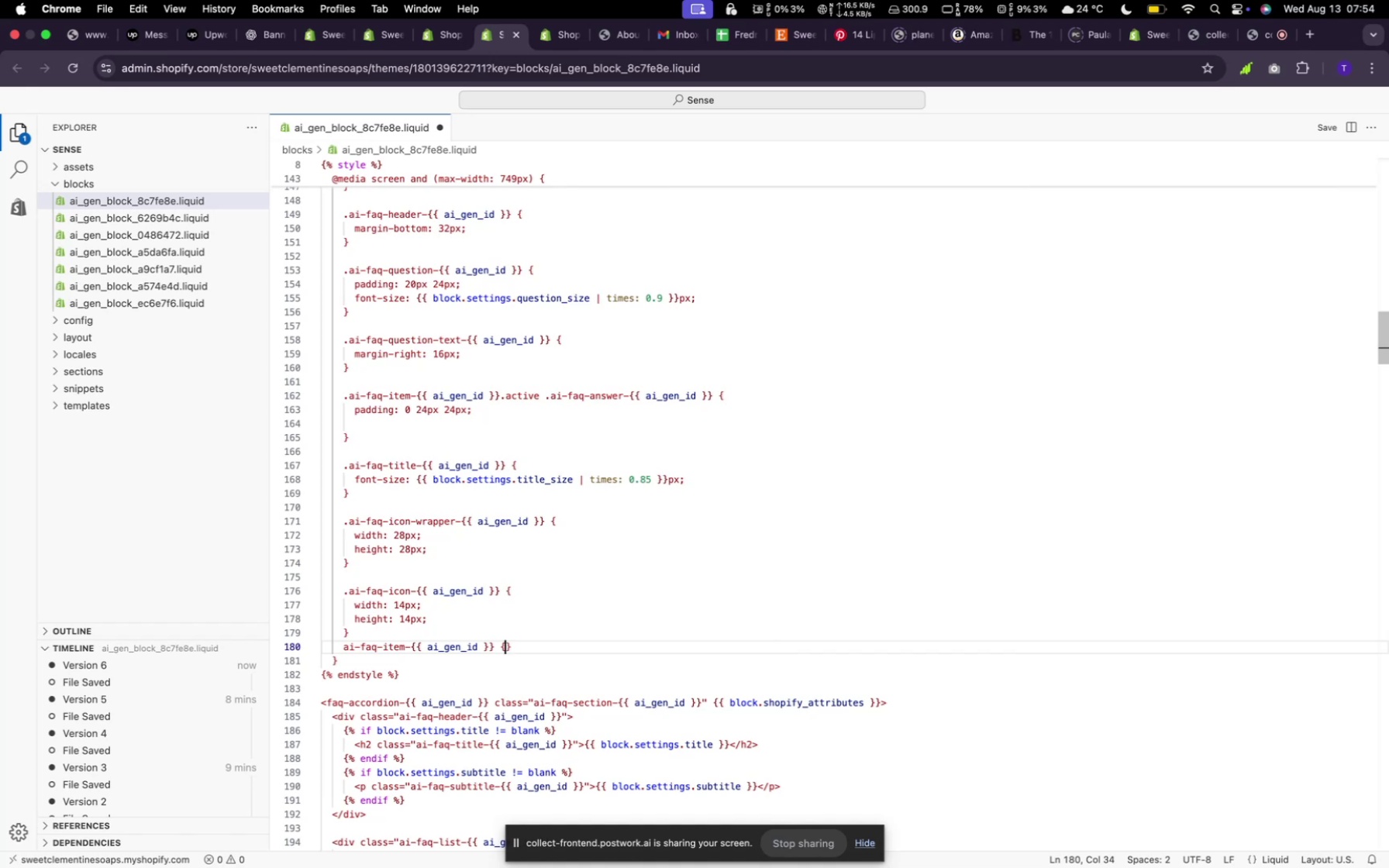 
key(Enter)
 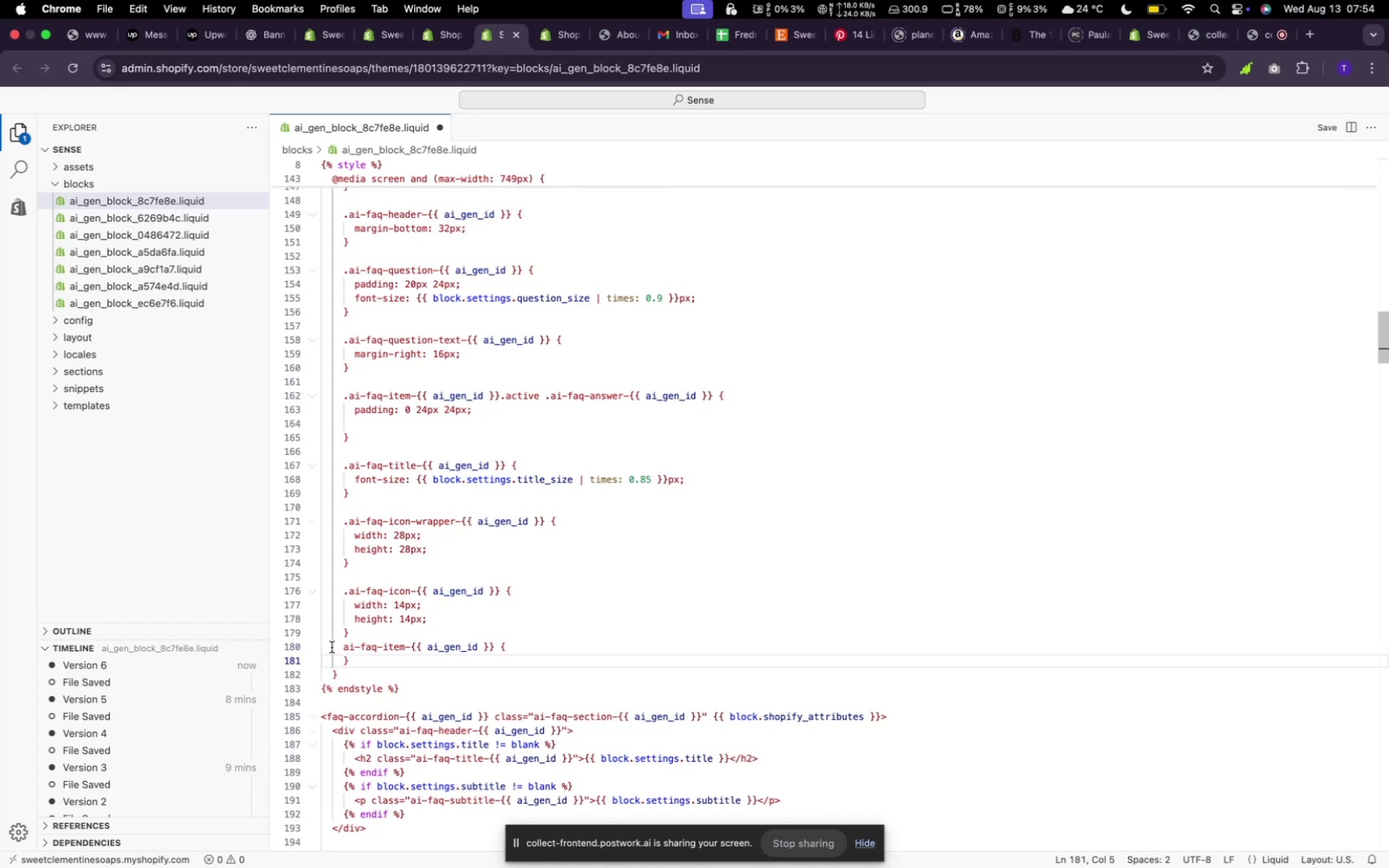 
left_click([342, 646])
 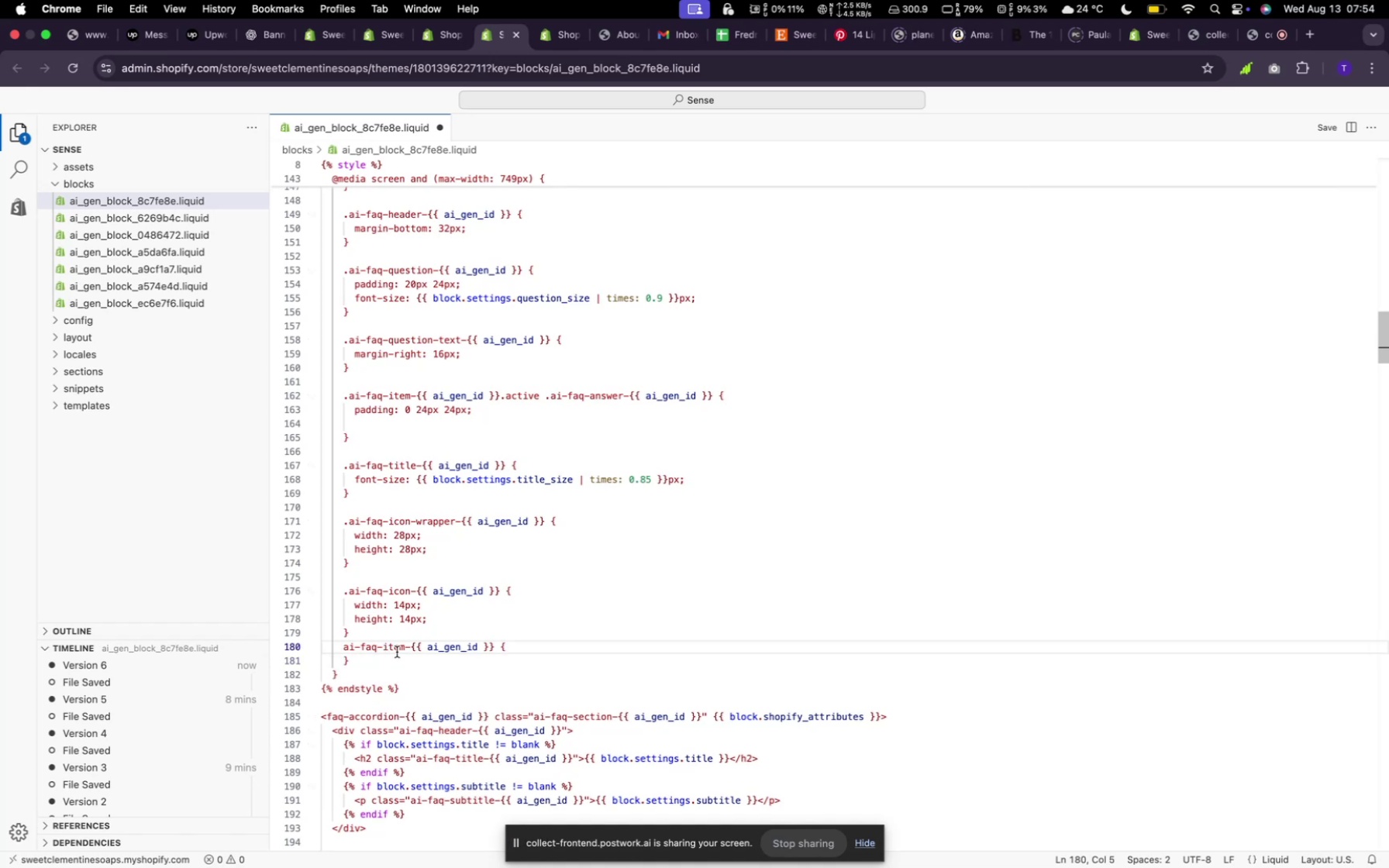 
key(Period)
 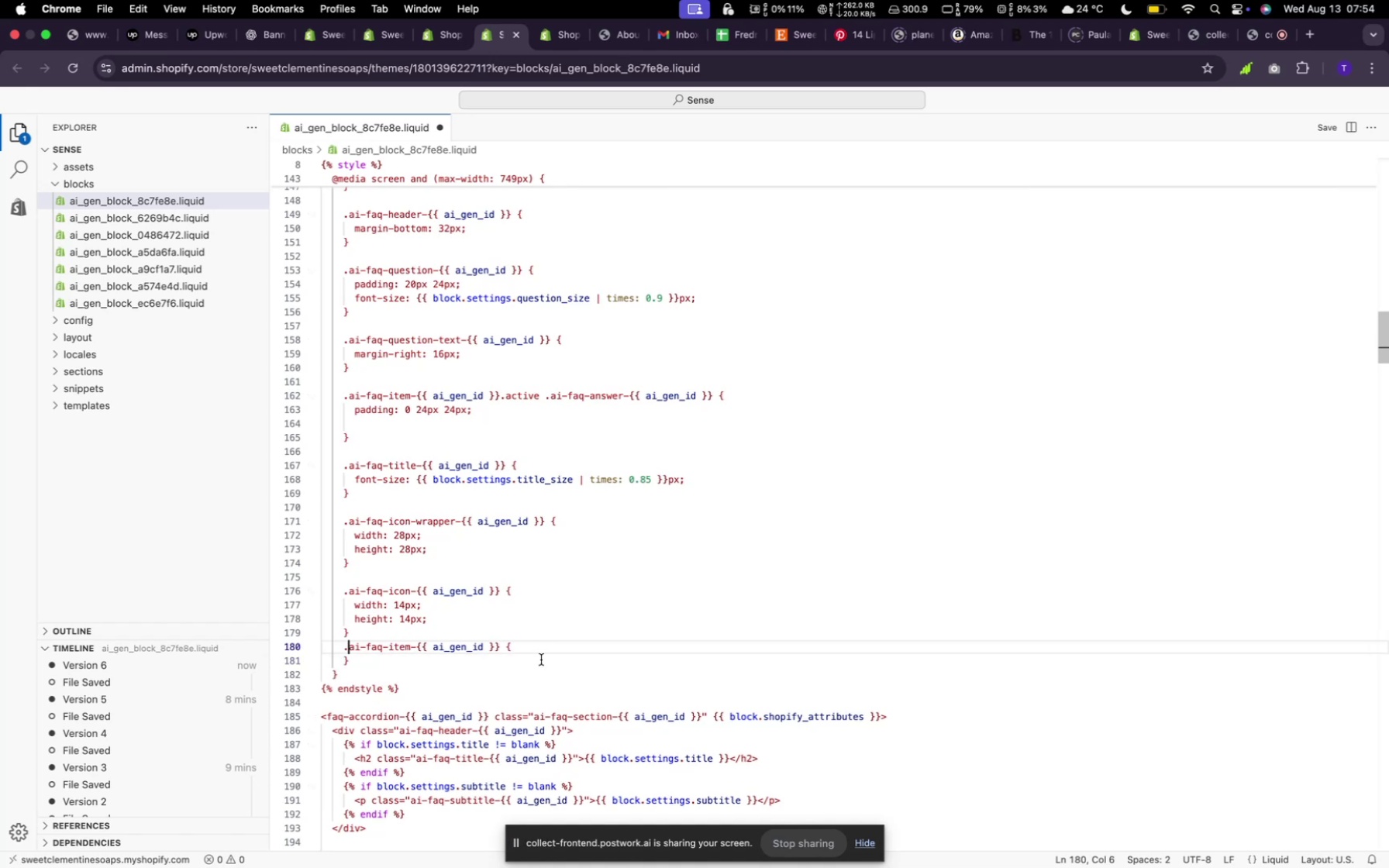 
left_click([530, 652])
 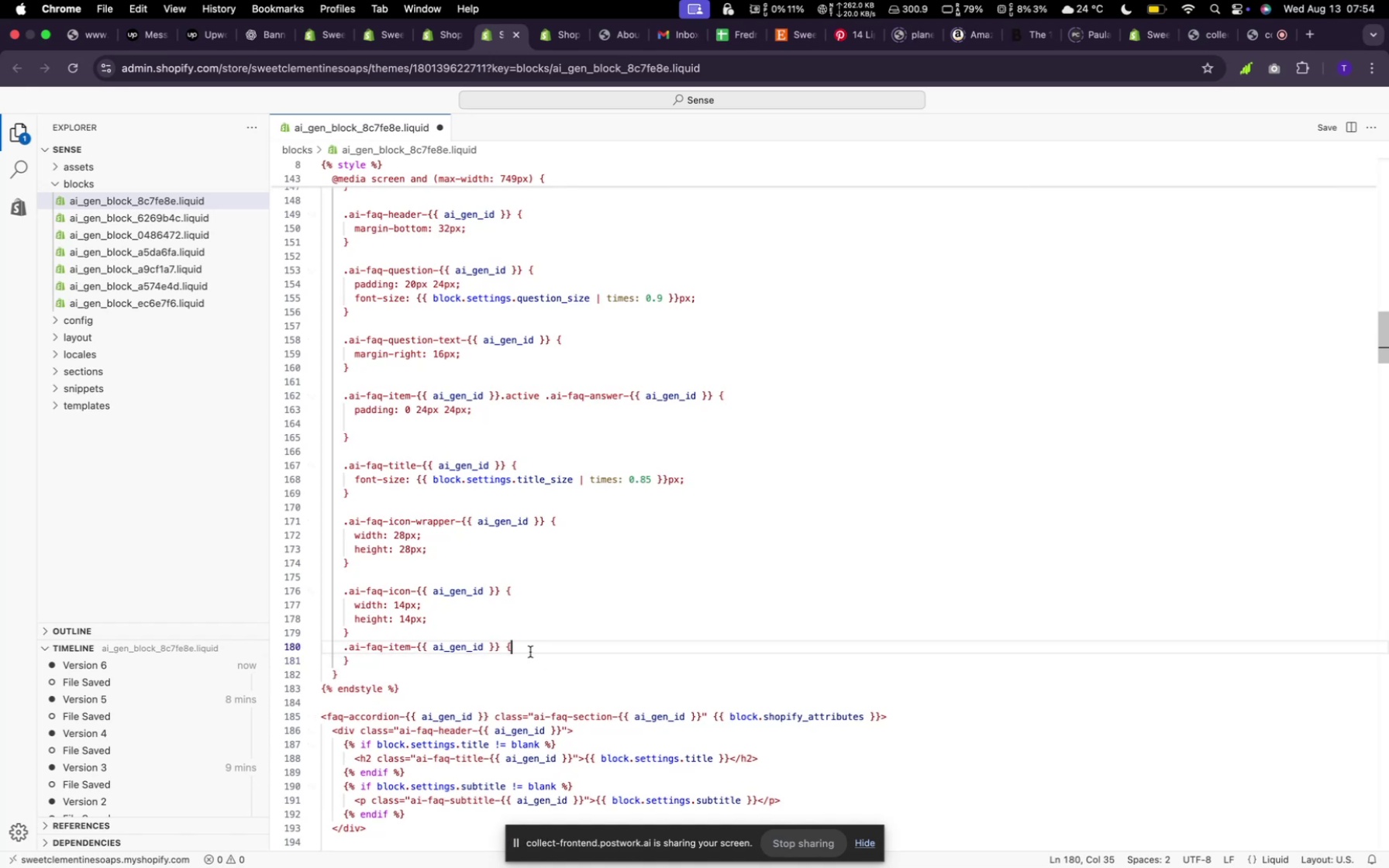 
key(Enter)
 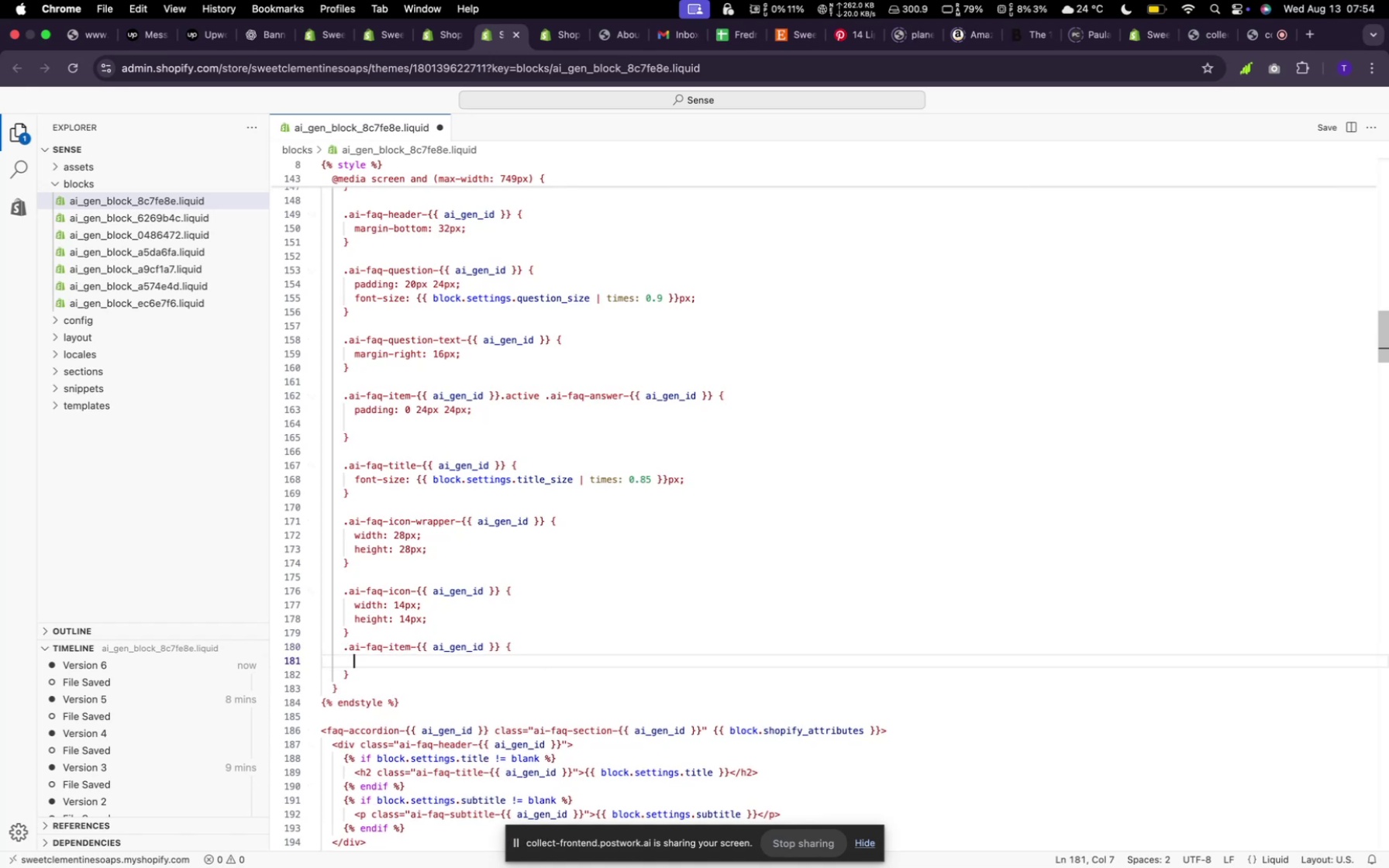 
type(width:95%;)
 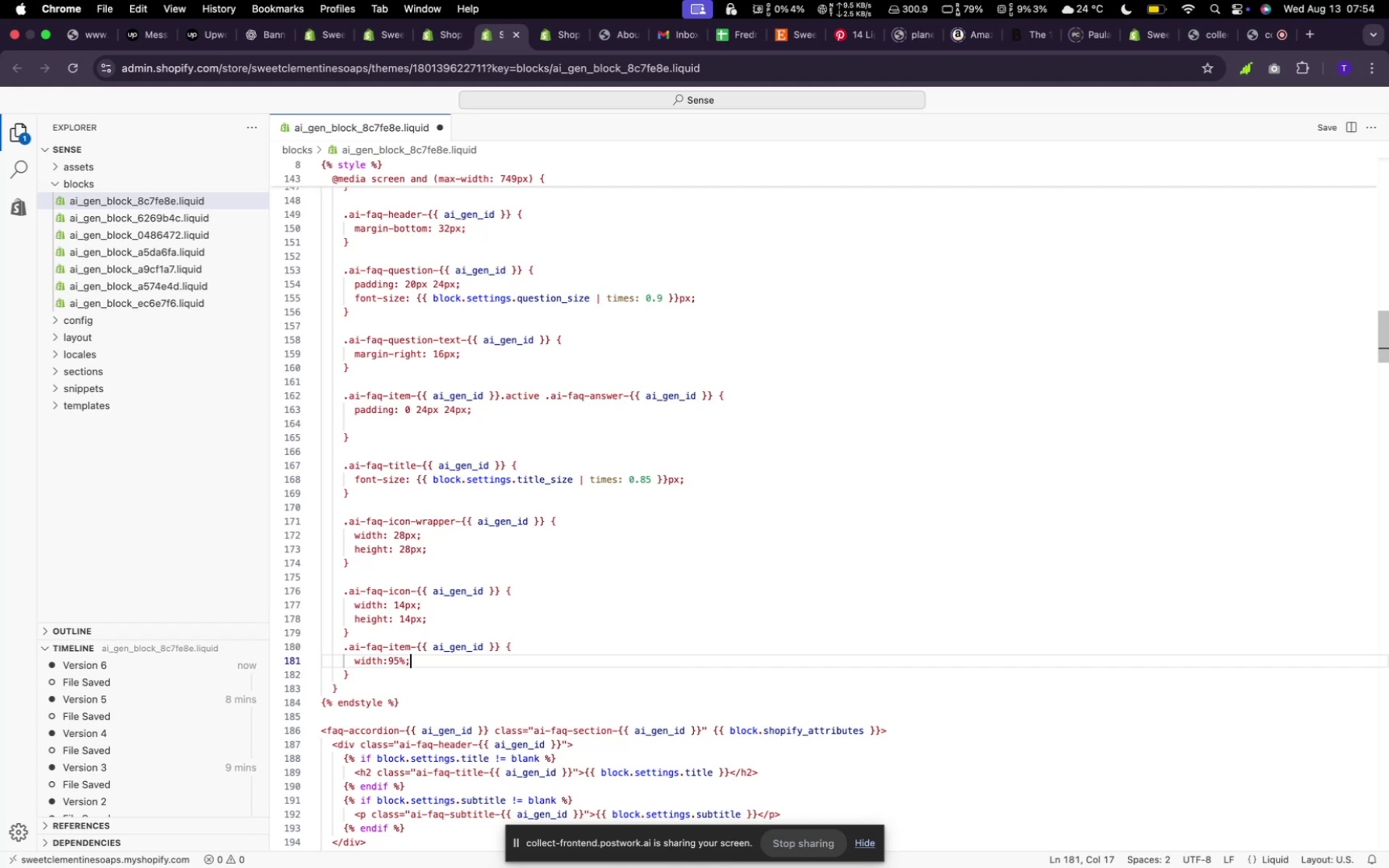 
left_click([1315, 129])
 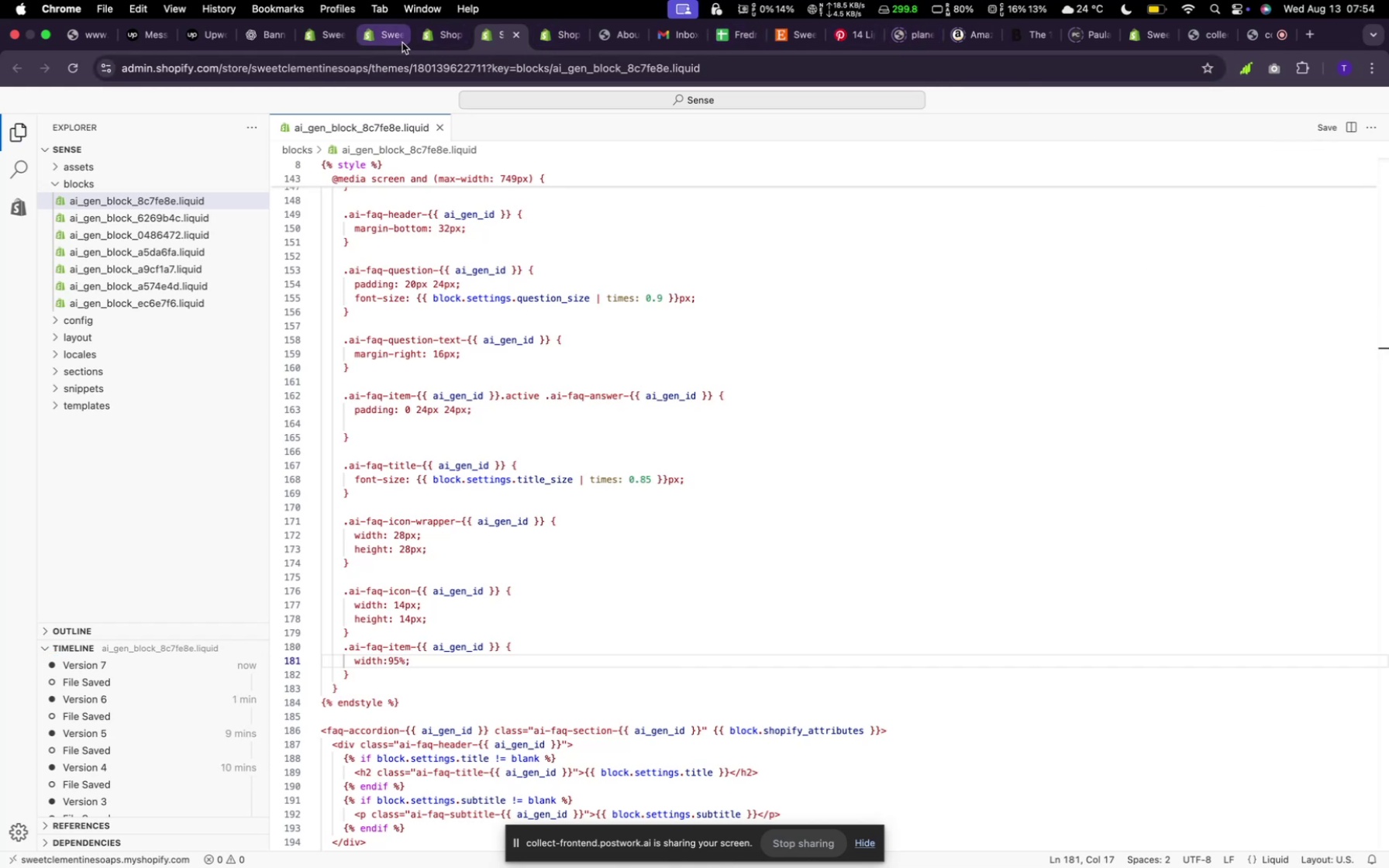 
wait(5.25)
 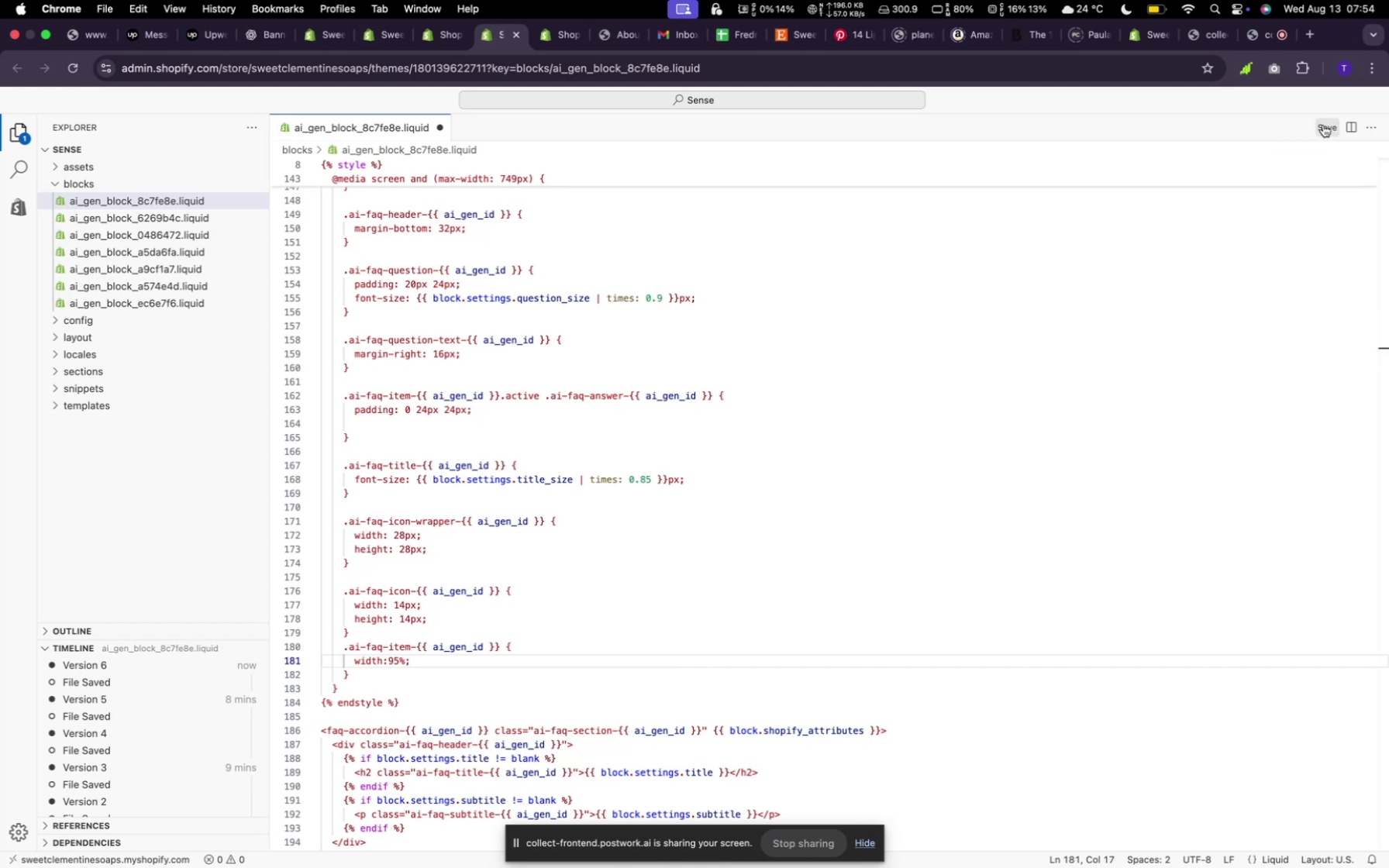 
left_click([391, 43])
 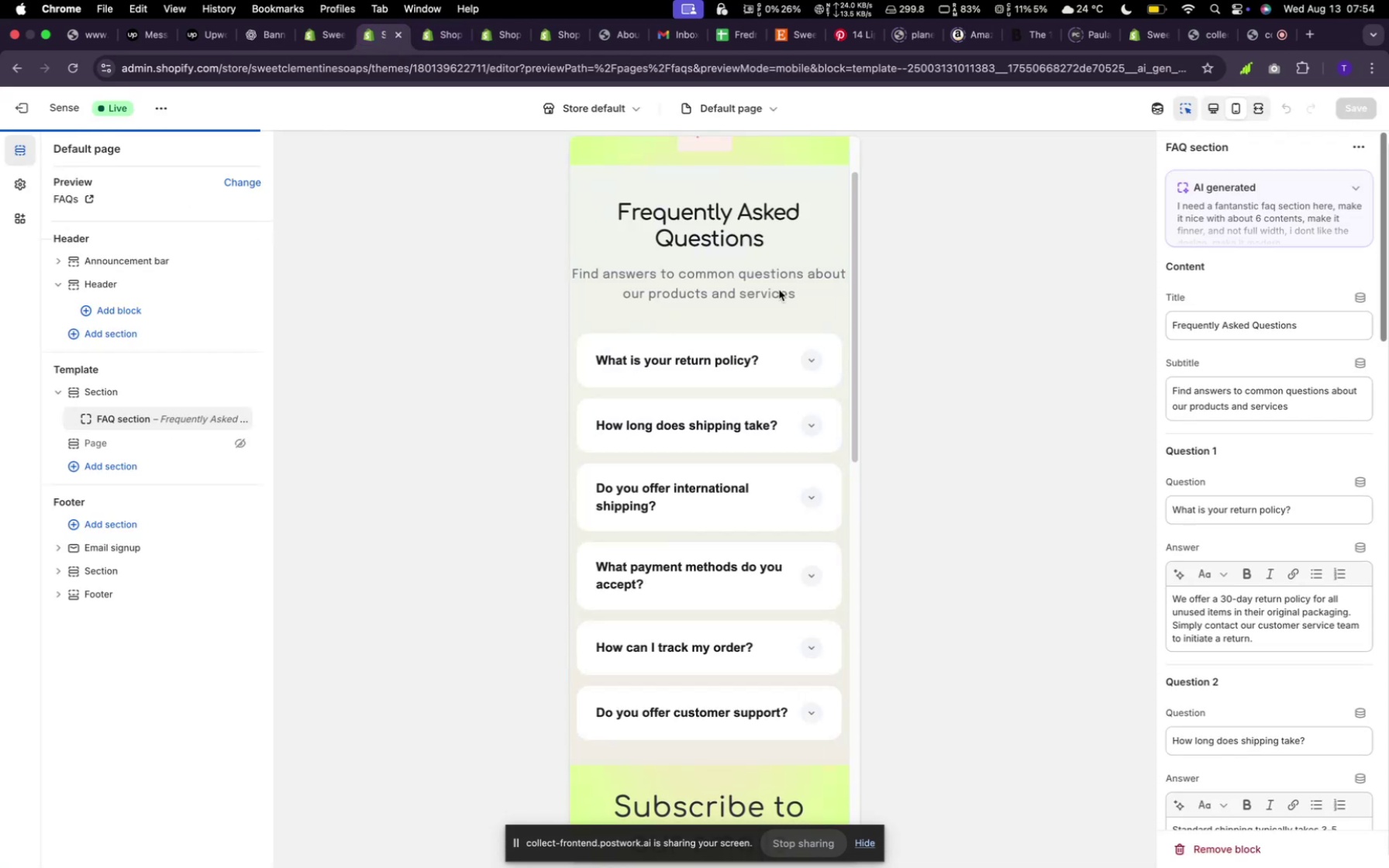 
scroll: coordinate [784, 586], scroll_direction: down, amount: 4.0
 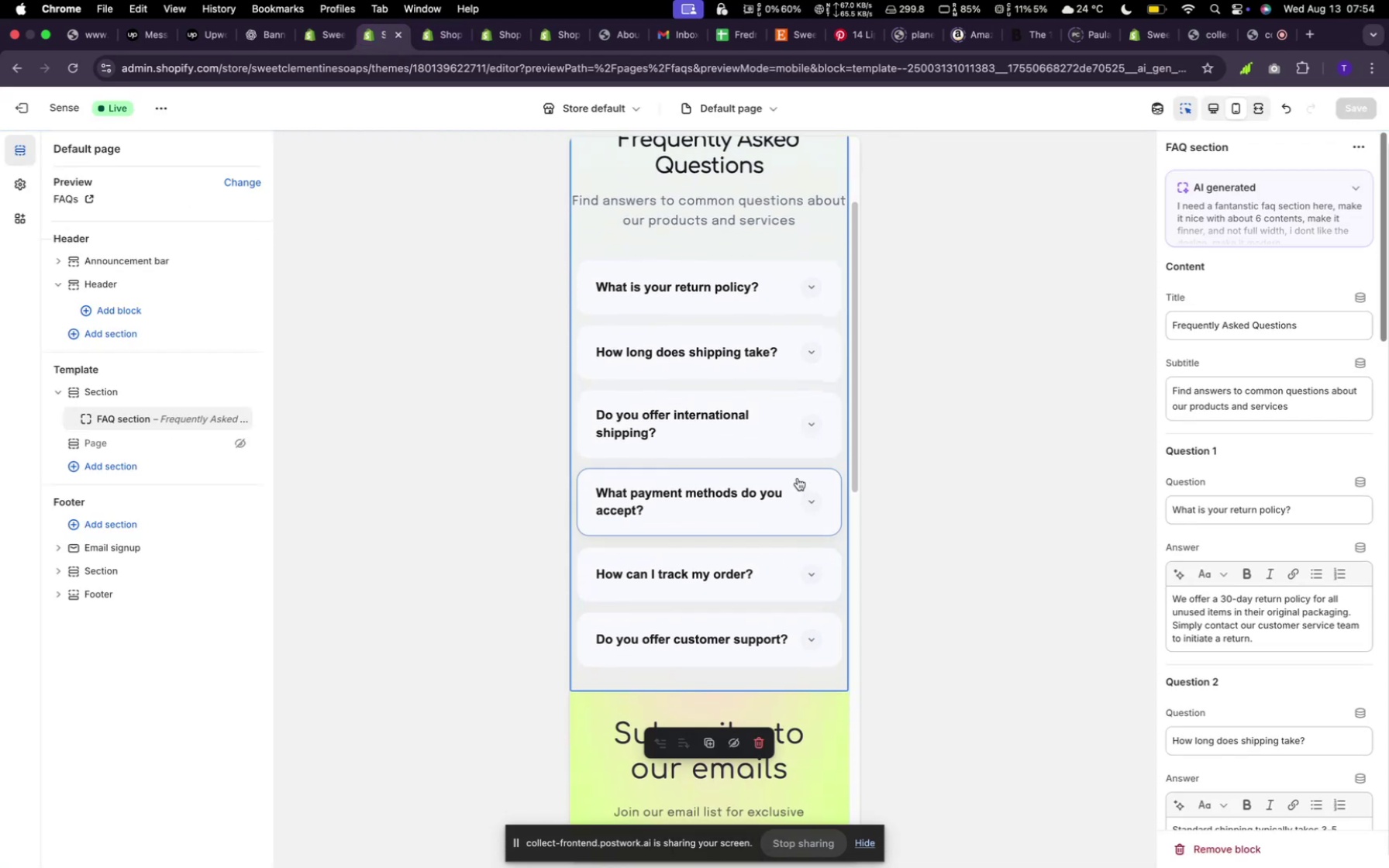 
left_click([791, 501])
 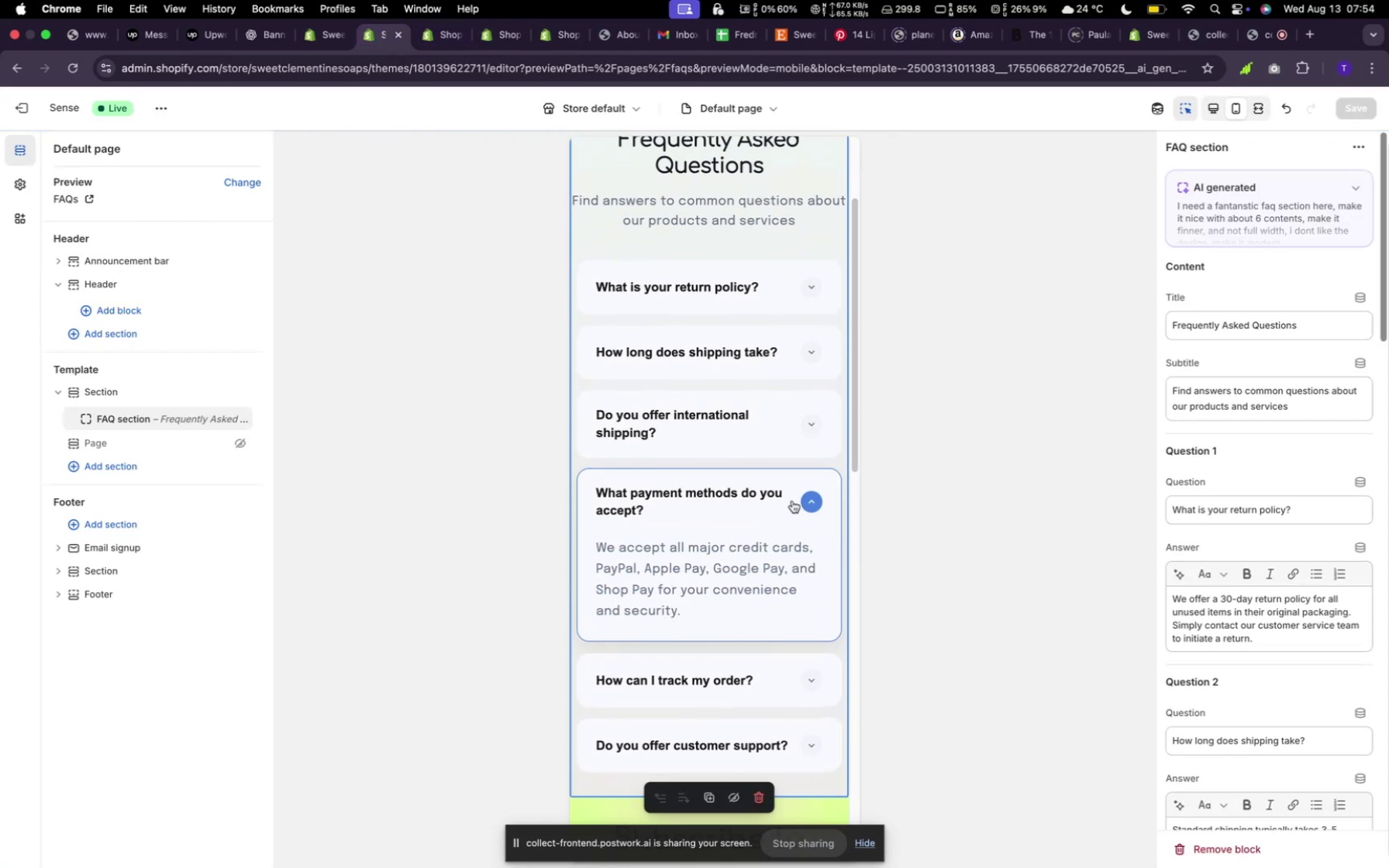 
left_click([792, 501])
 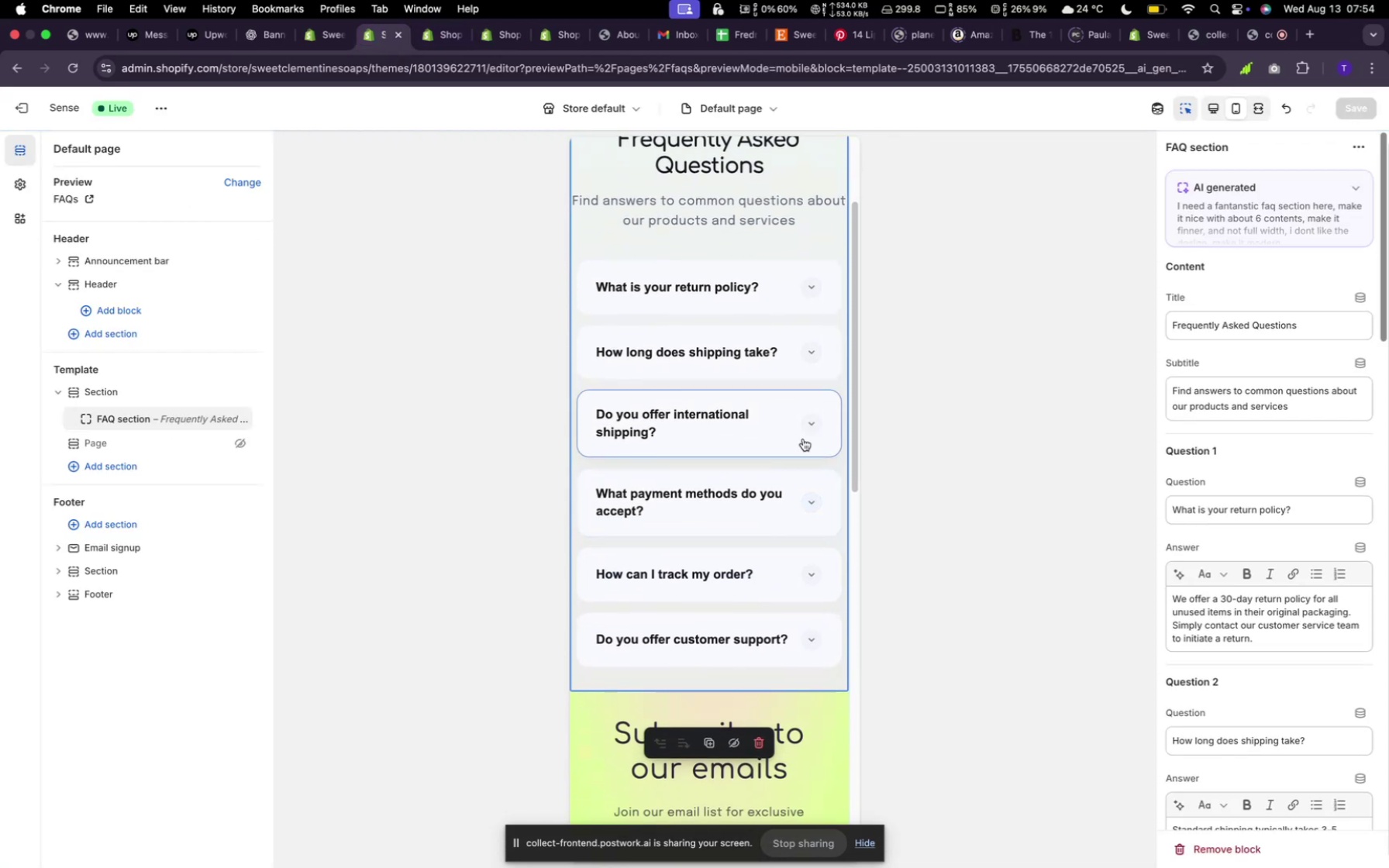 
left_click([803, 413])
 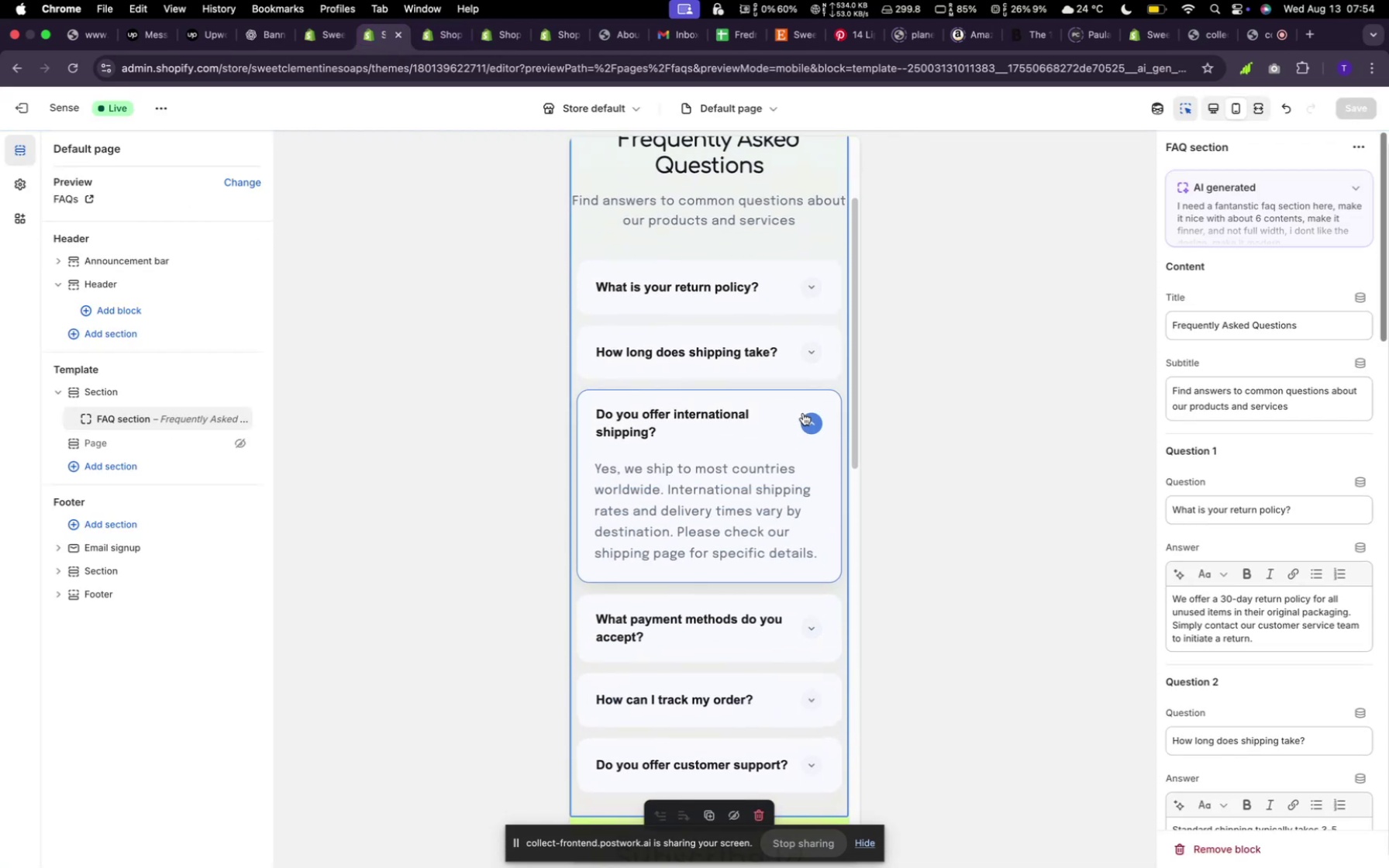 
left_click([803, 413])
 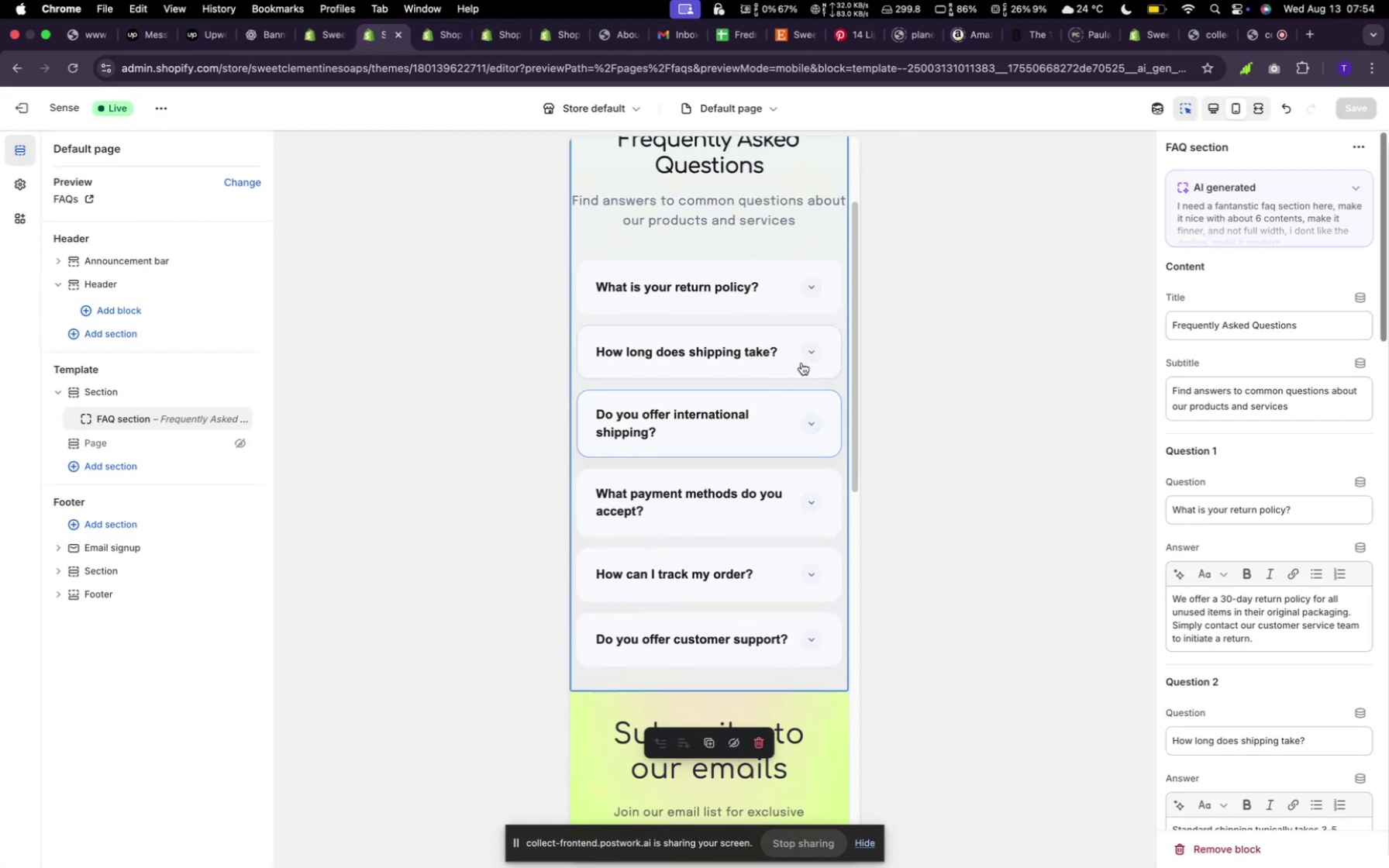 
left_click([801, 363])
 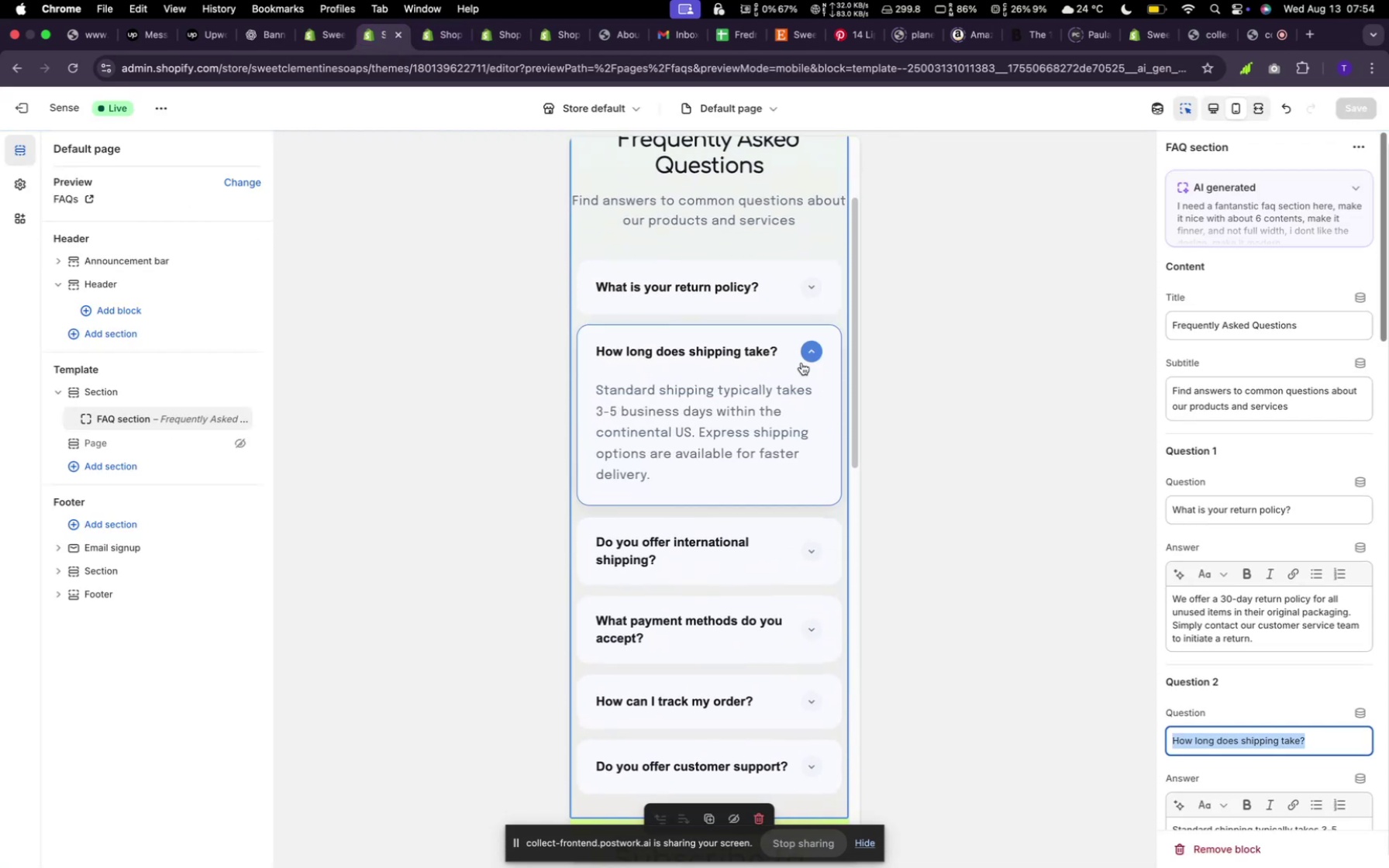 
left_click([801, 363])
 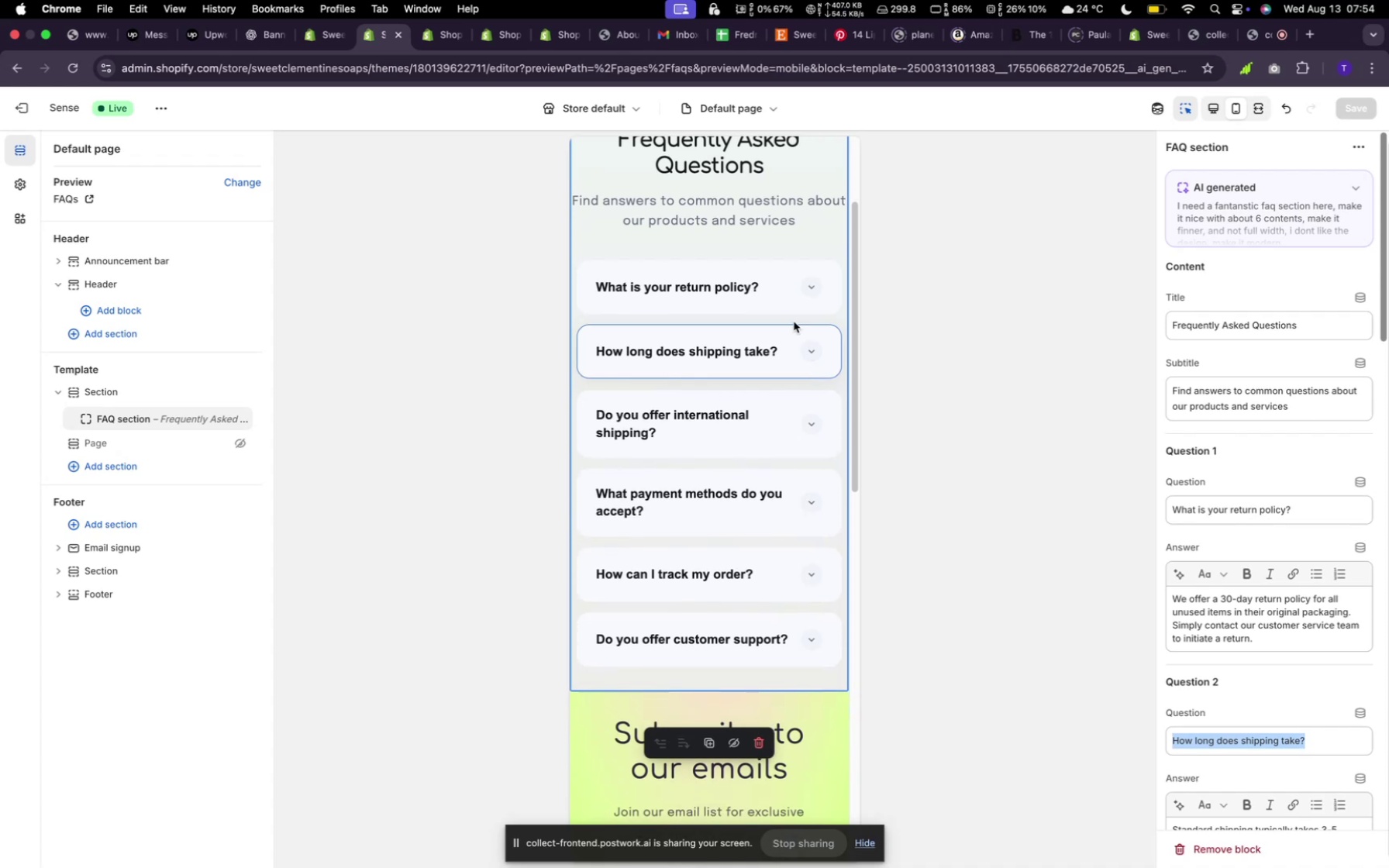 
left_click([786, 278])
 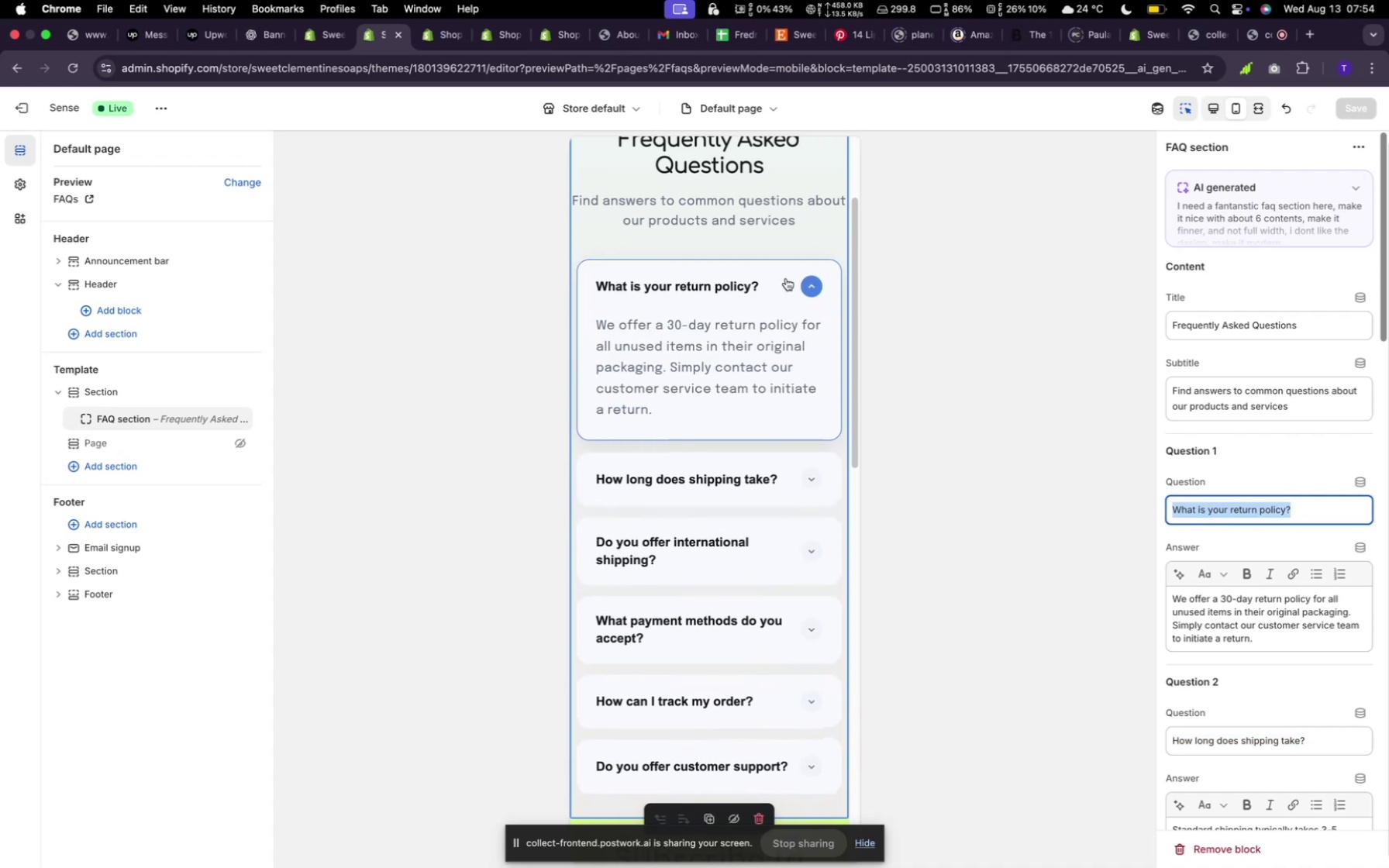 
left_click([910, 304])
 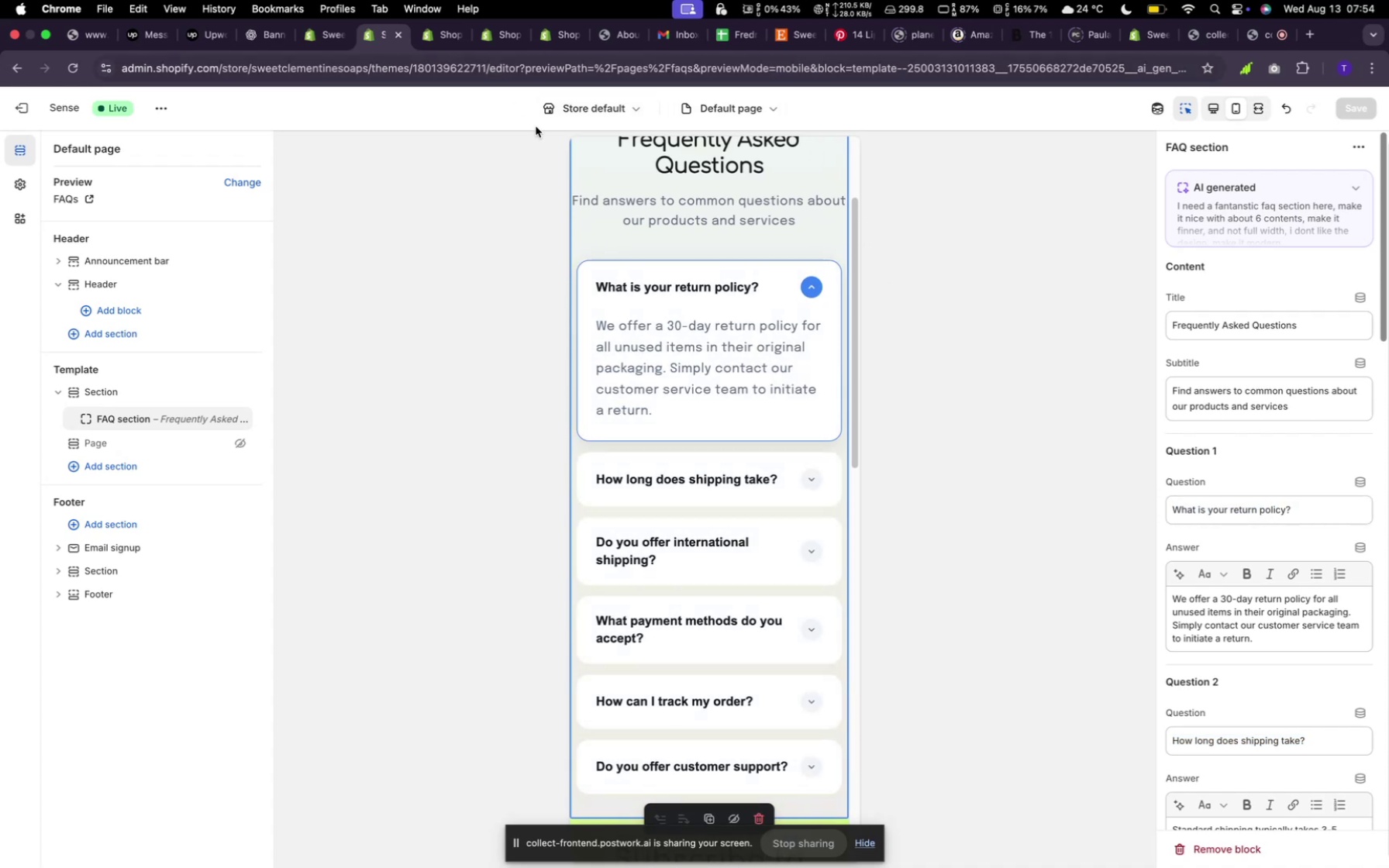 
mouse_move([551, 59])
 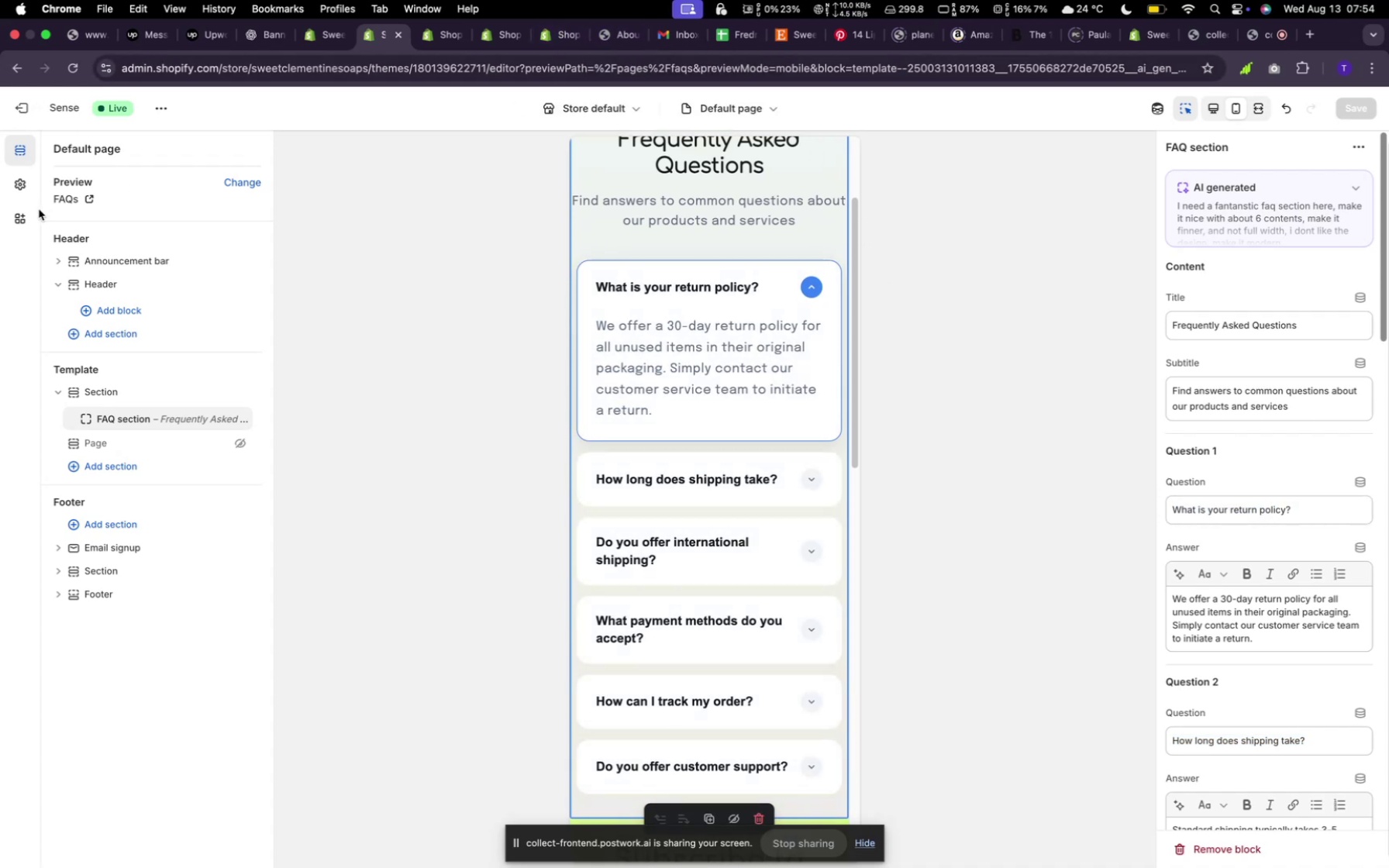 
left_click([18, 184])
 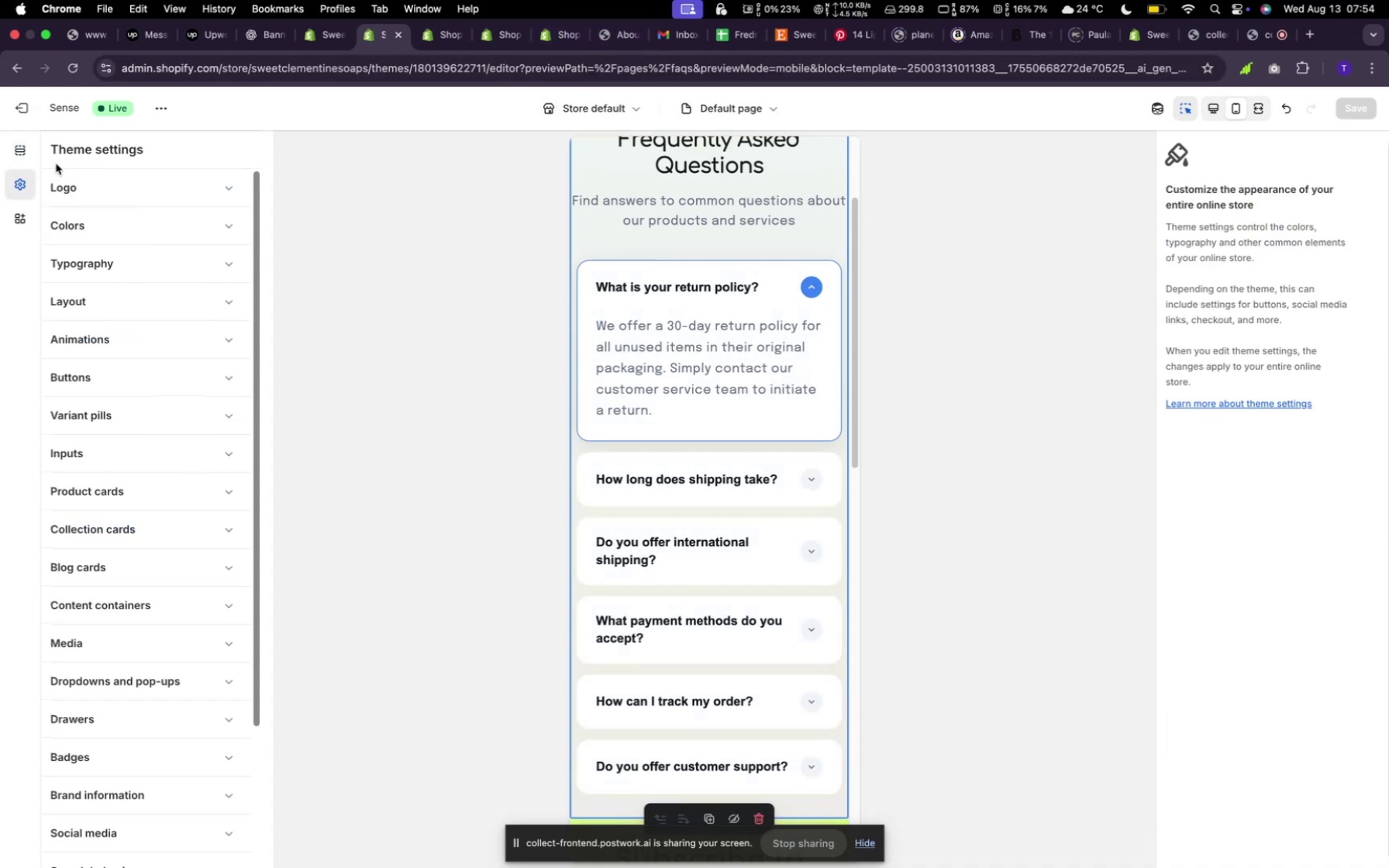 
left_click([84, 192])
 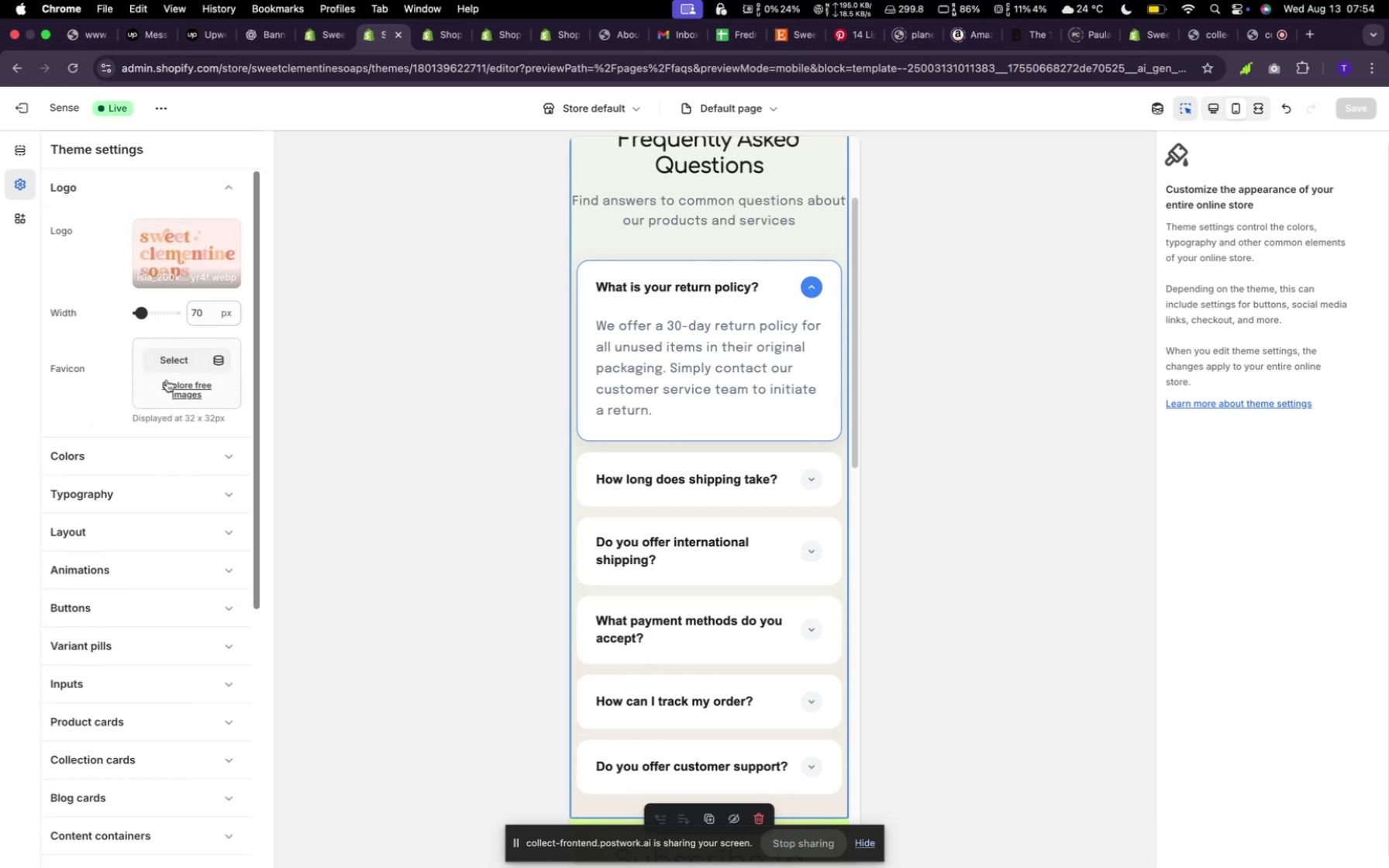 
left_click([165, 367])
 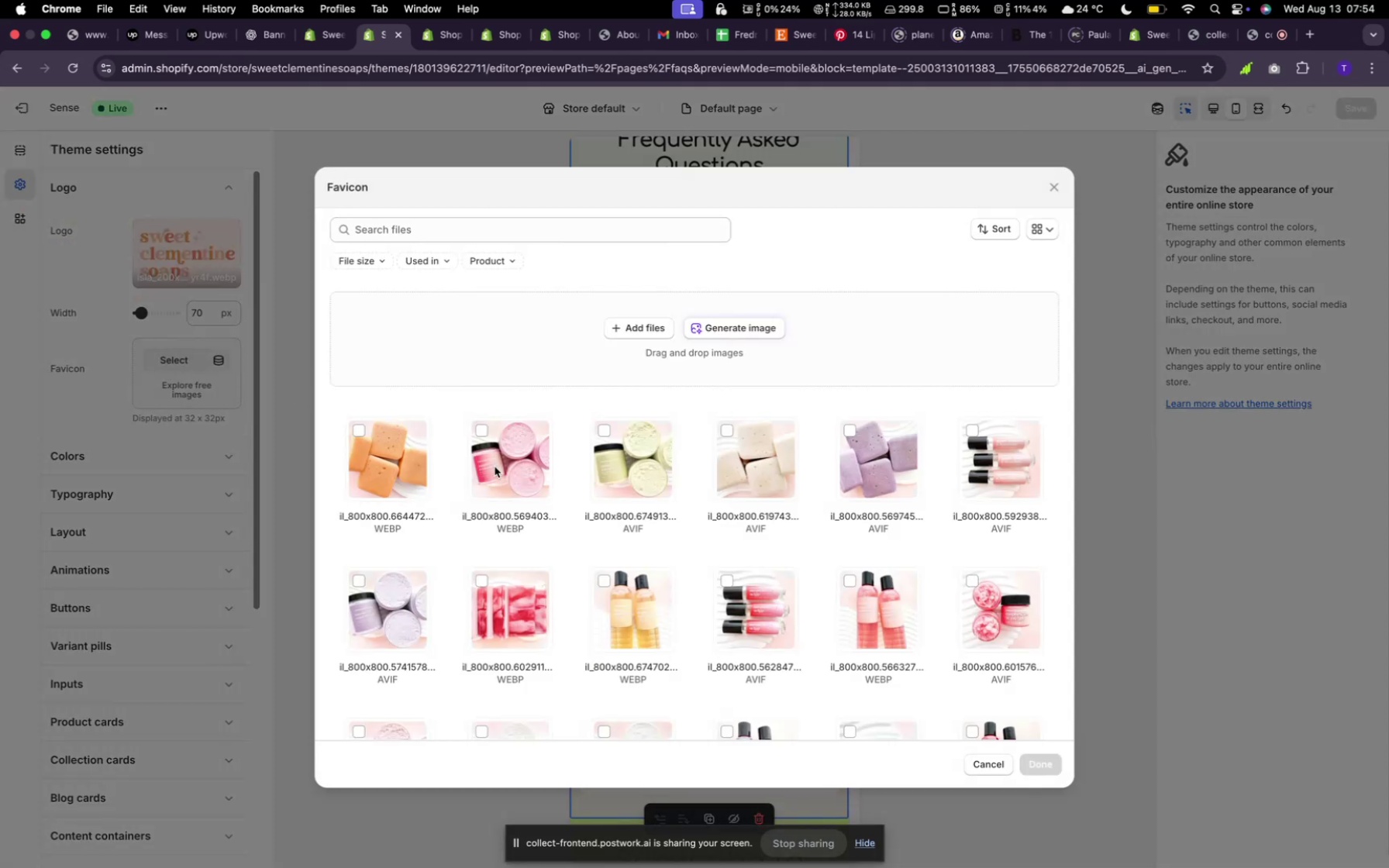 
scroll: coordinate [817, 503], scroll_direction: down, amount: 46.0
 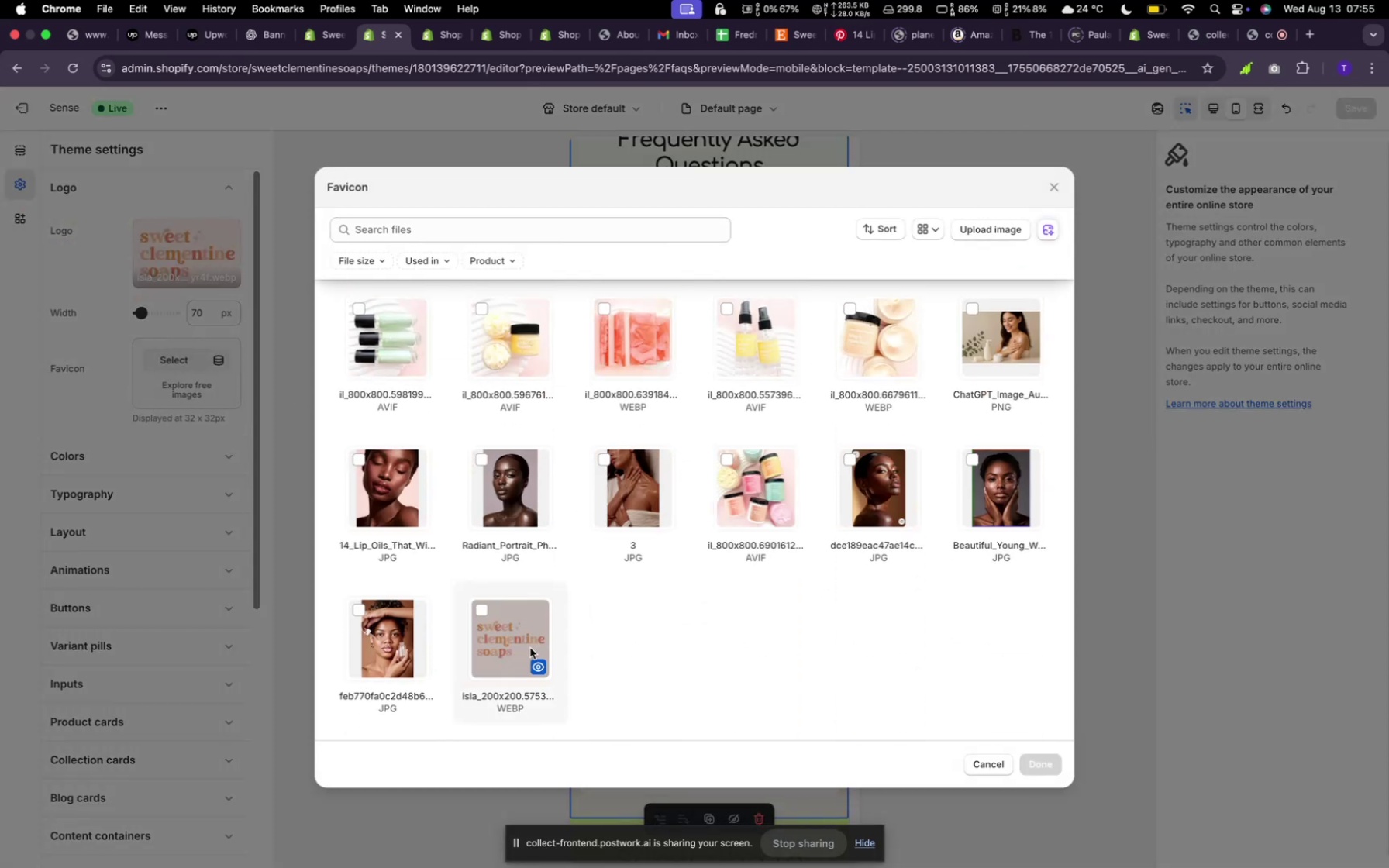 
left_click([530, 648])
 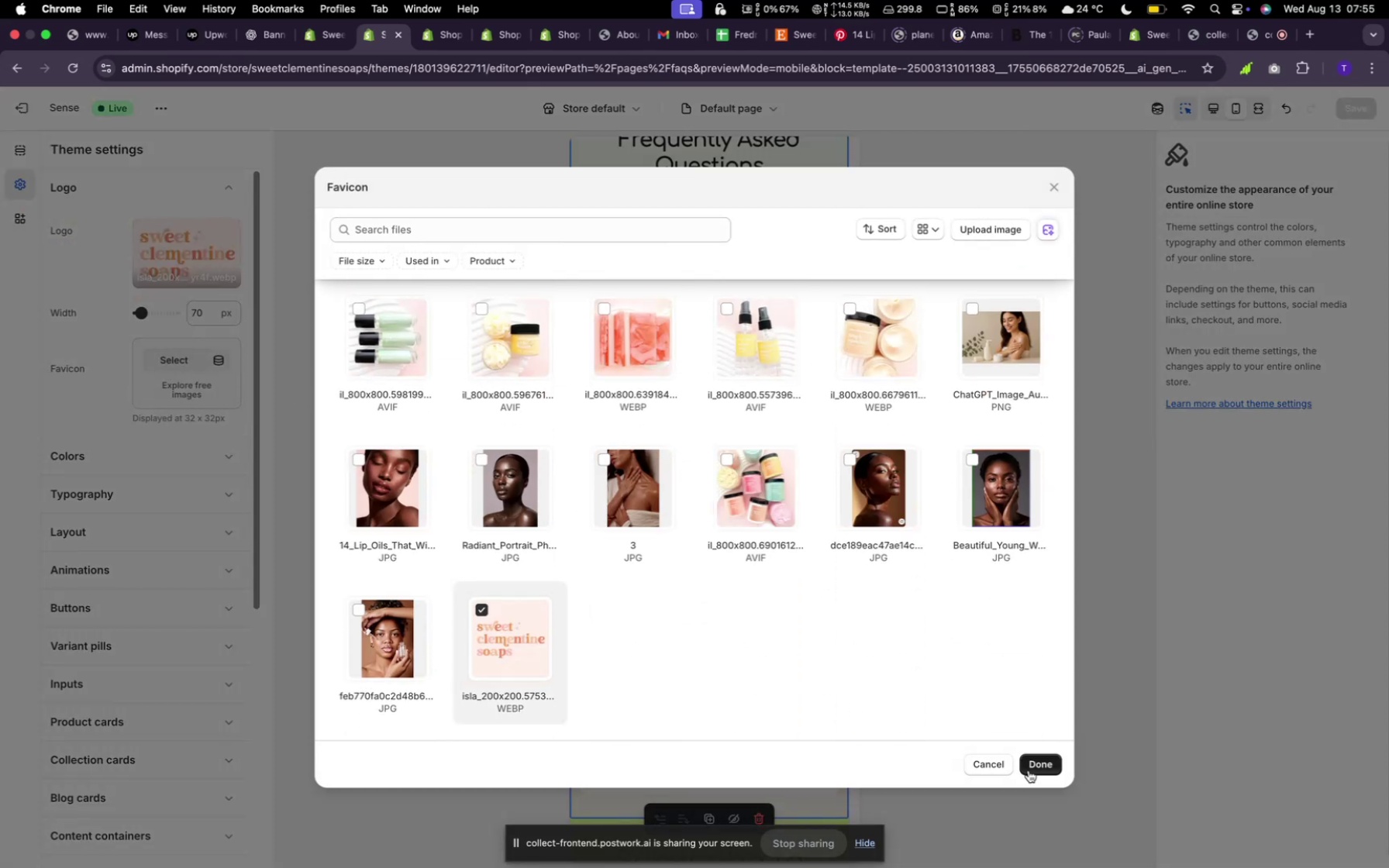 
left_click([1030, 770])
 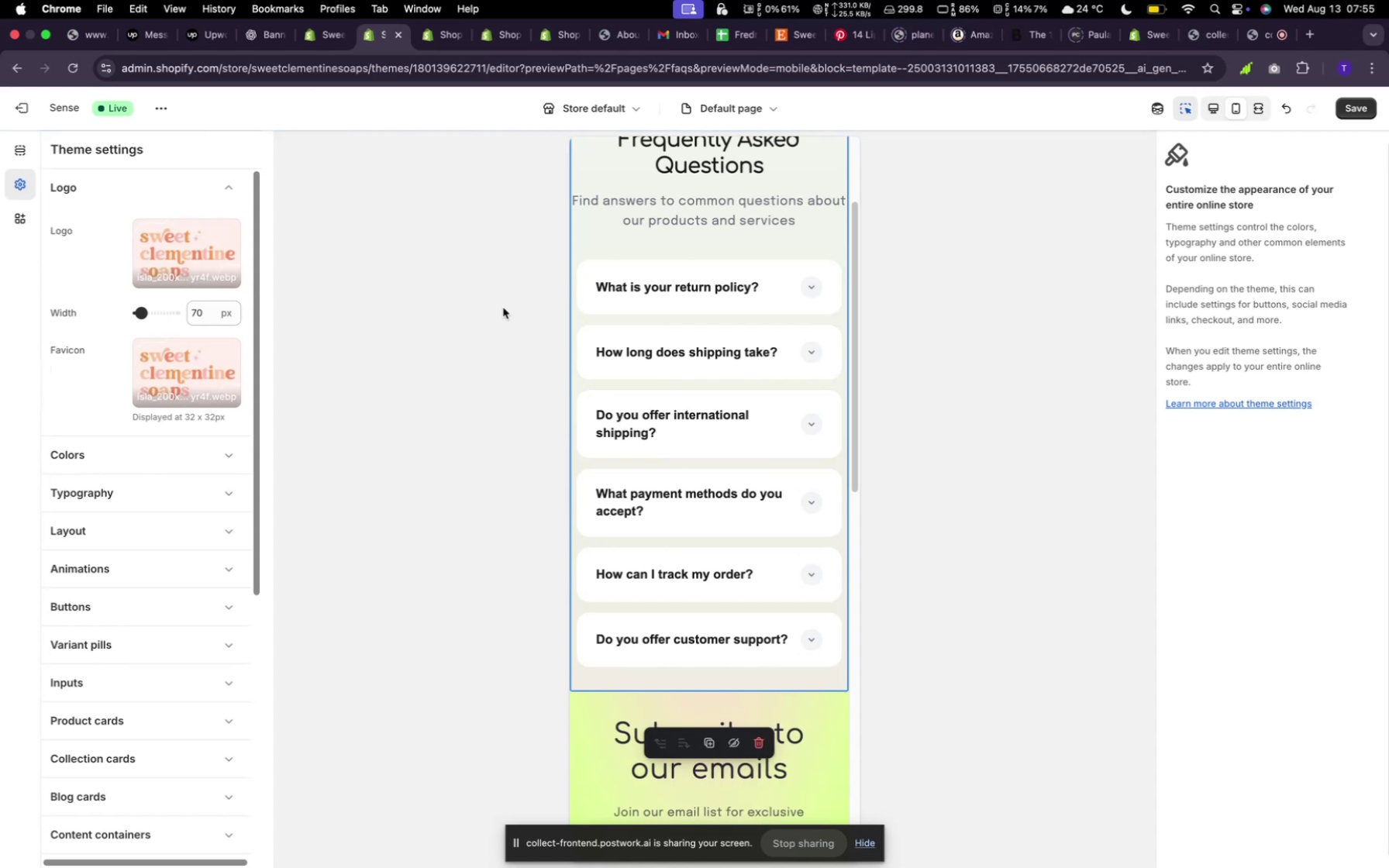 
wait(5.21)
 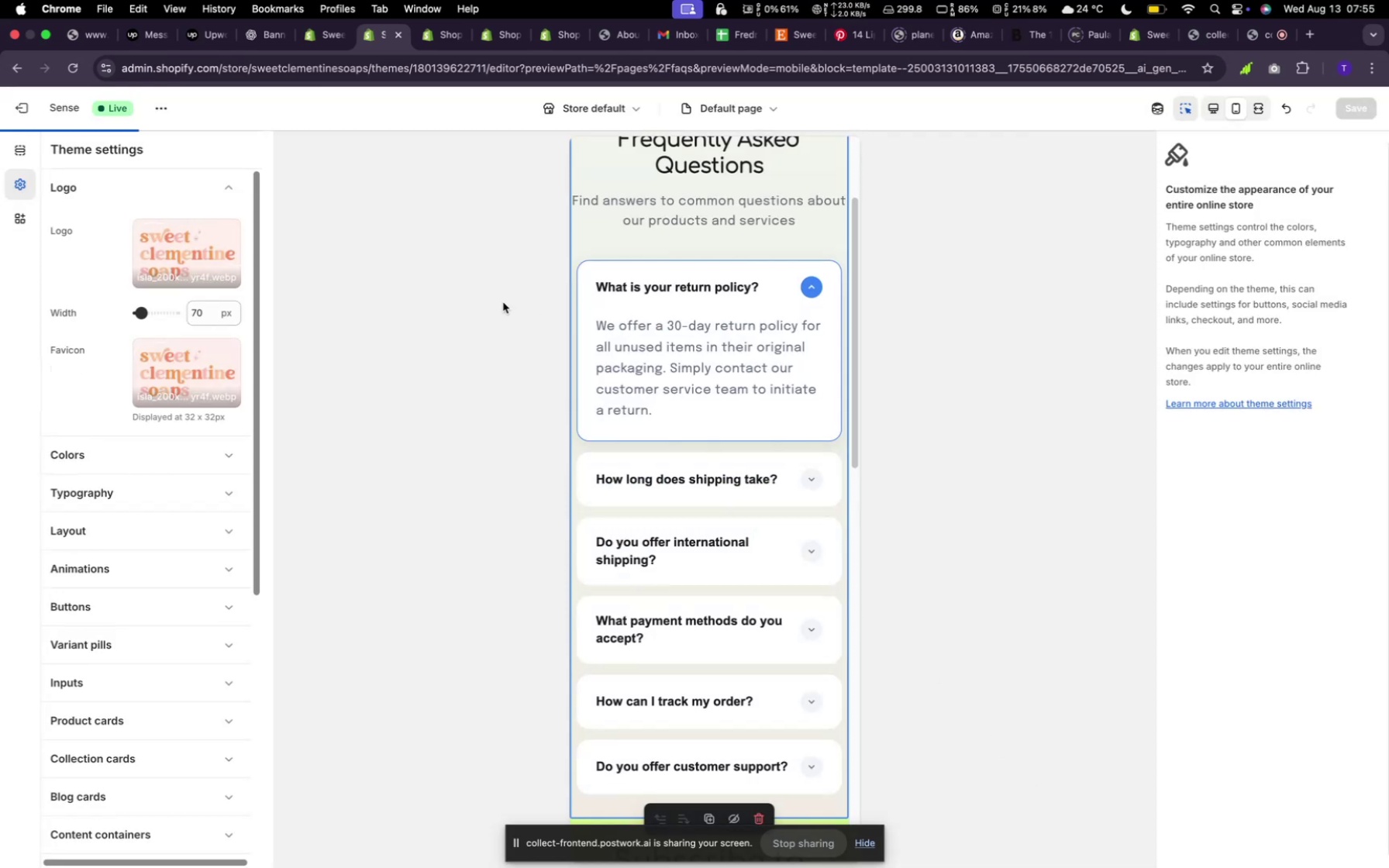 
left_click([617, 37])
 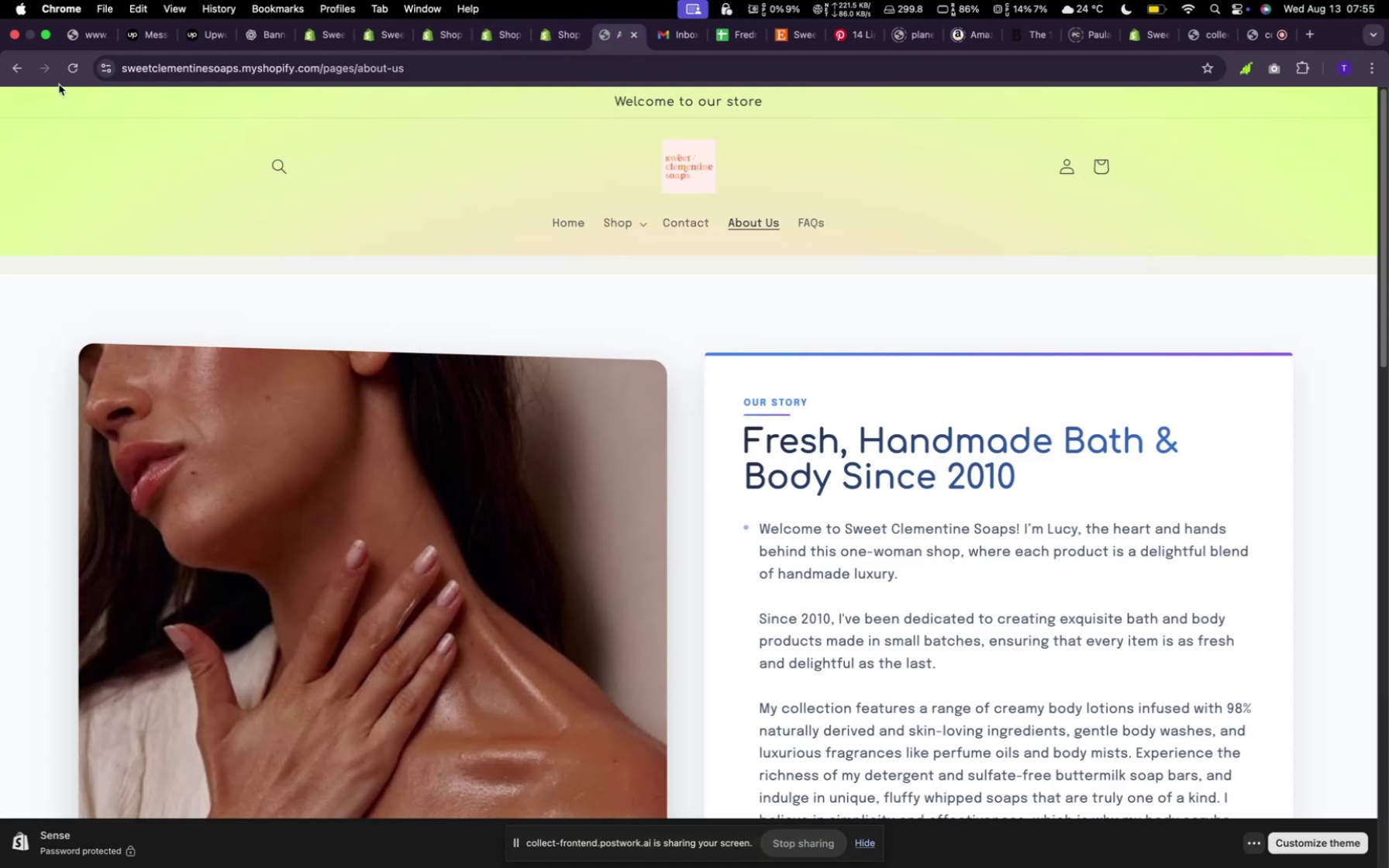 
left_click([63, 74])
 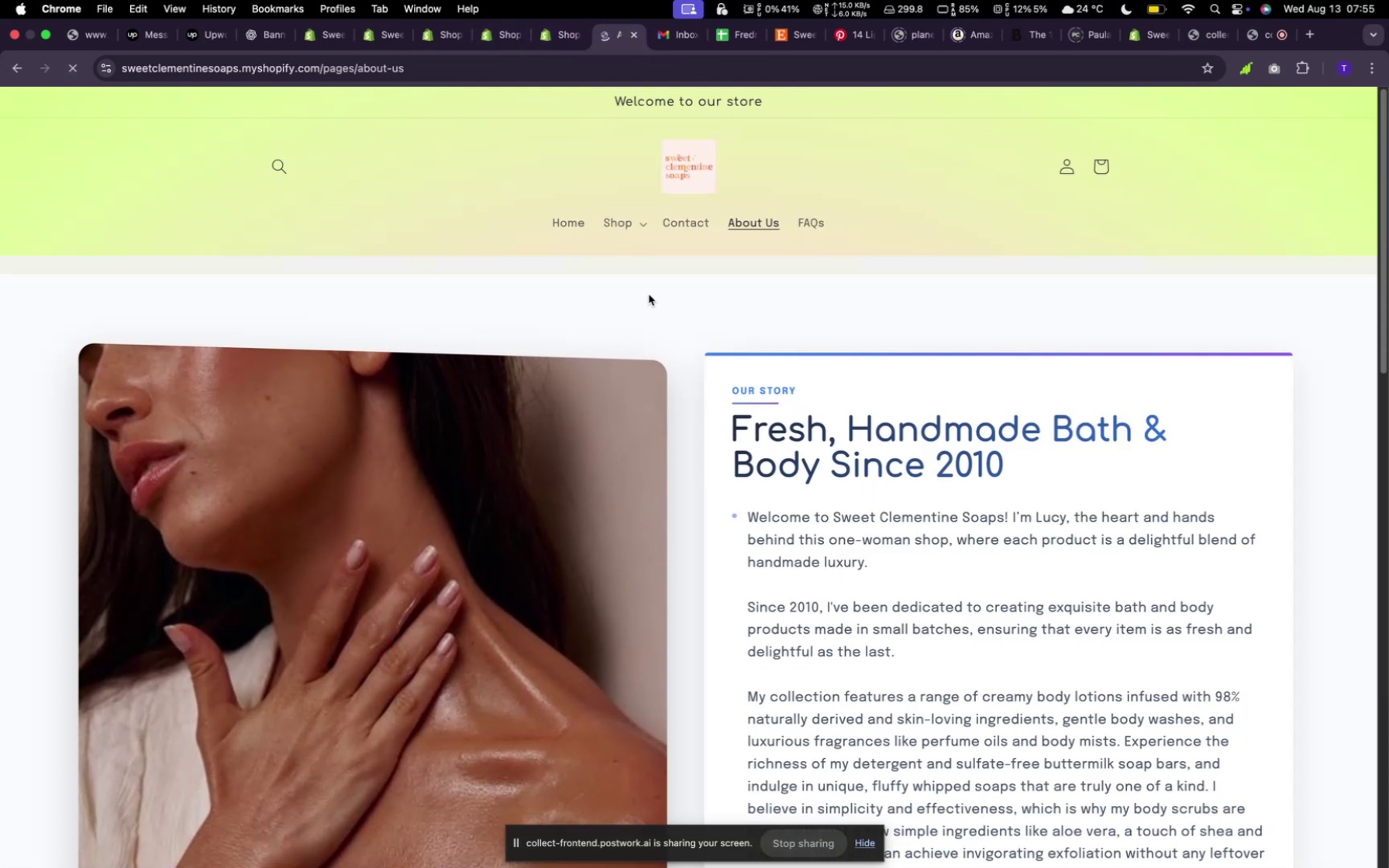 
wait(5.04)
 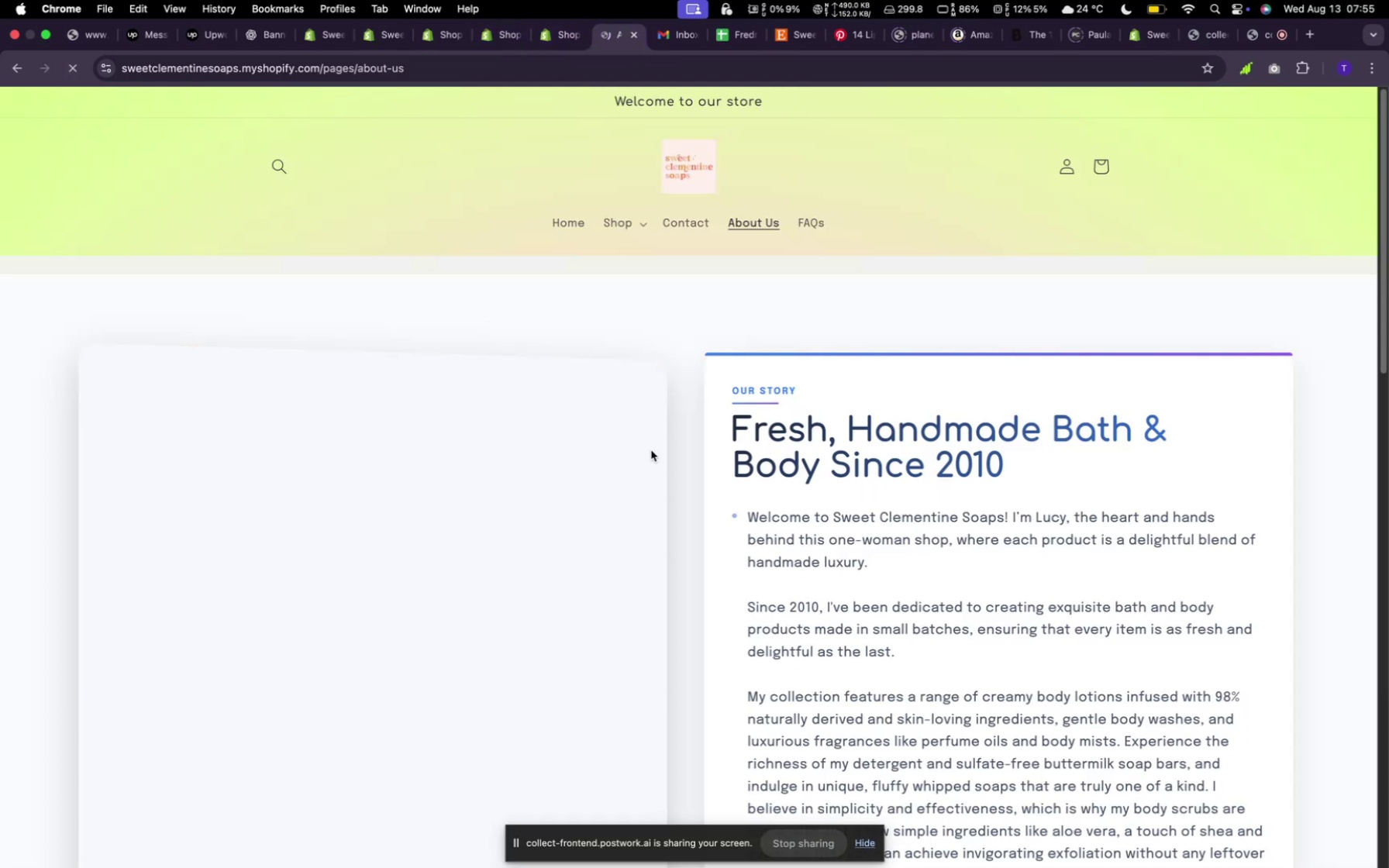 
scroll: coordinate [706, 374], scroll_direction: down, amount: 4.0
 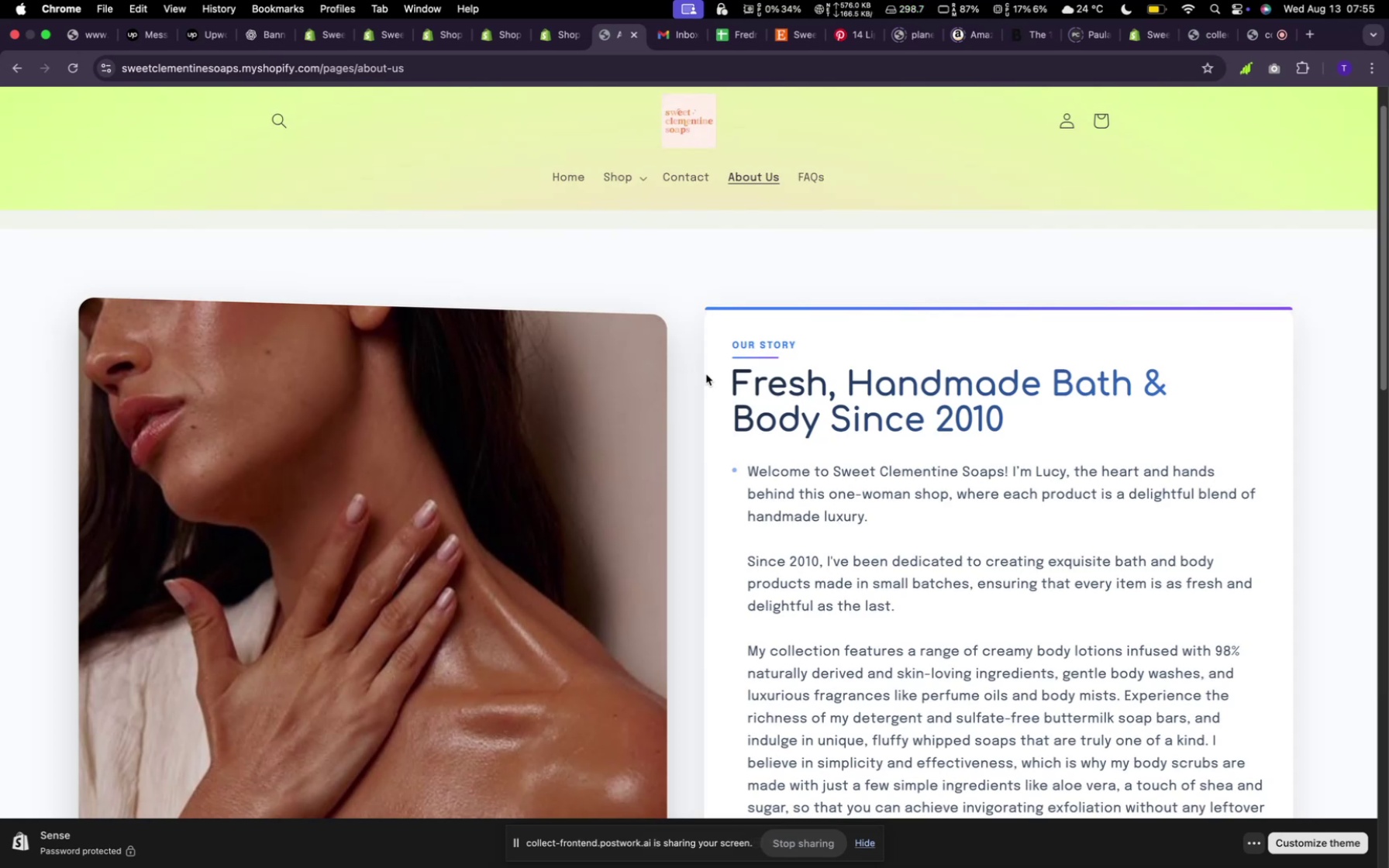 
scroll: coordinate [706, 374], scroll_direction: up, amount: 2.0
 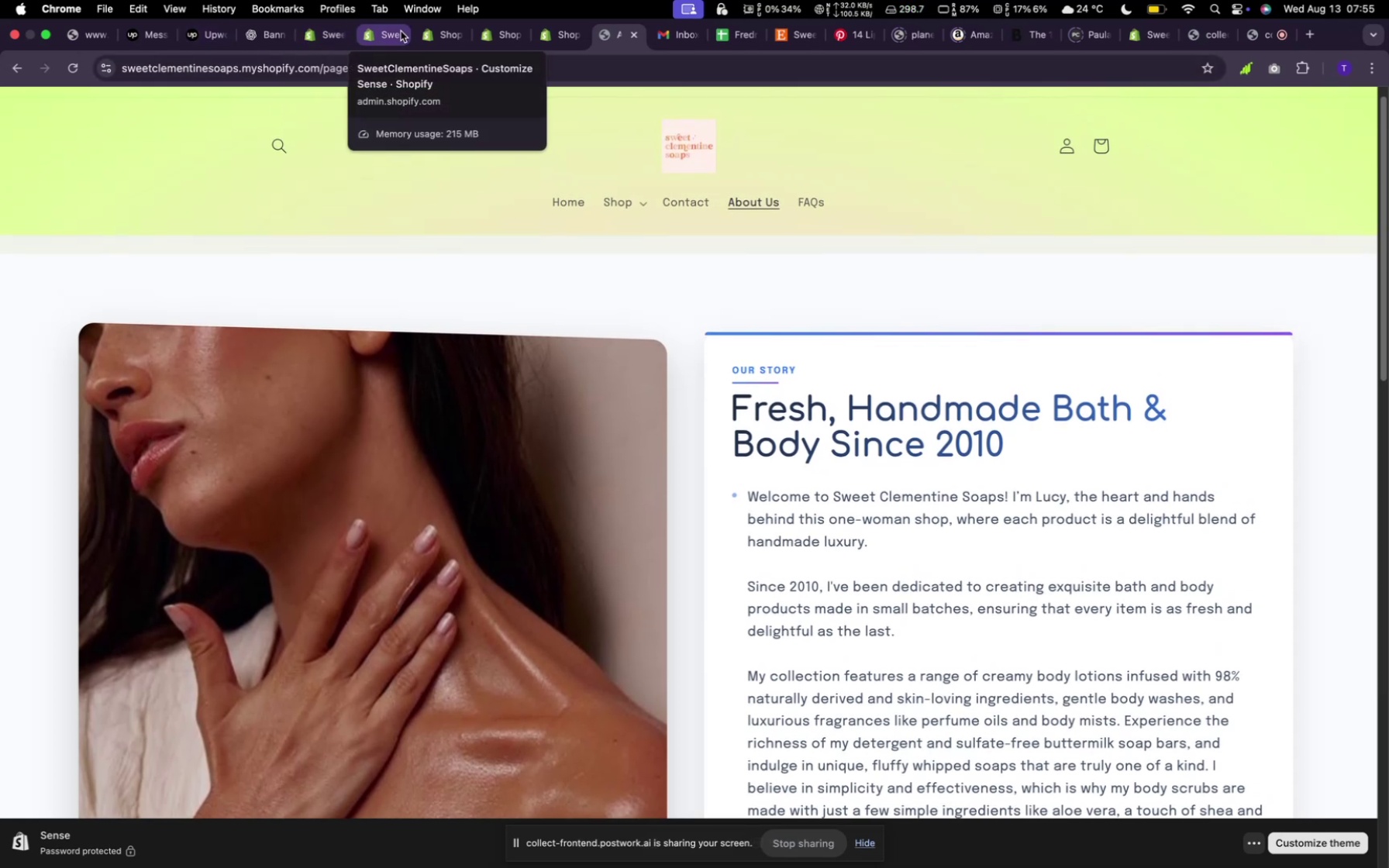 
left_click([392, 31])
 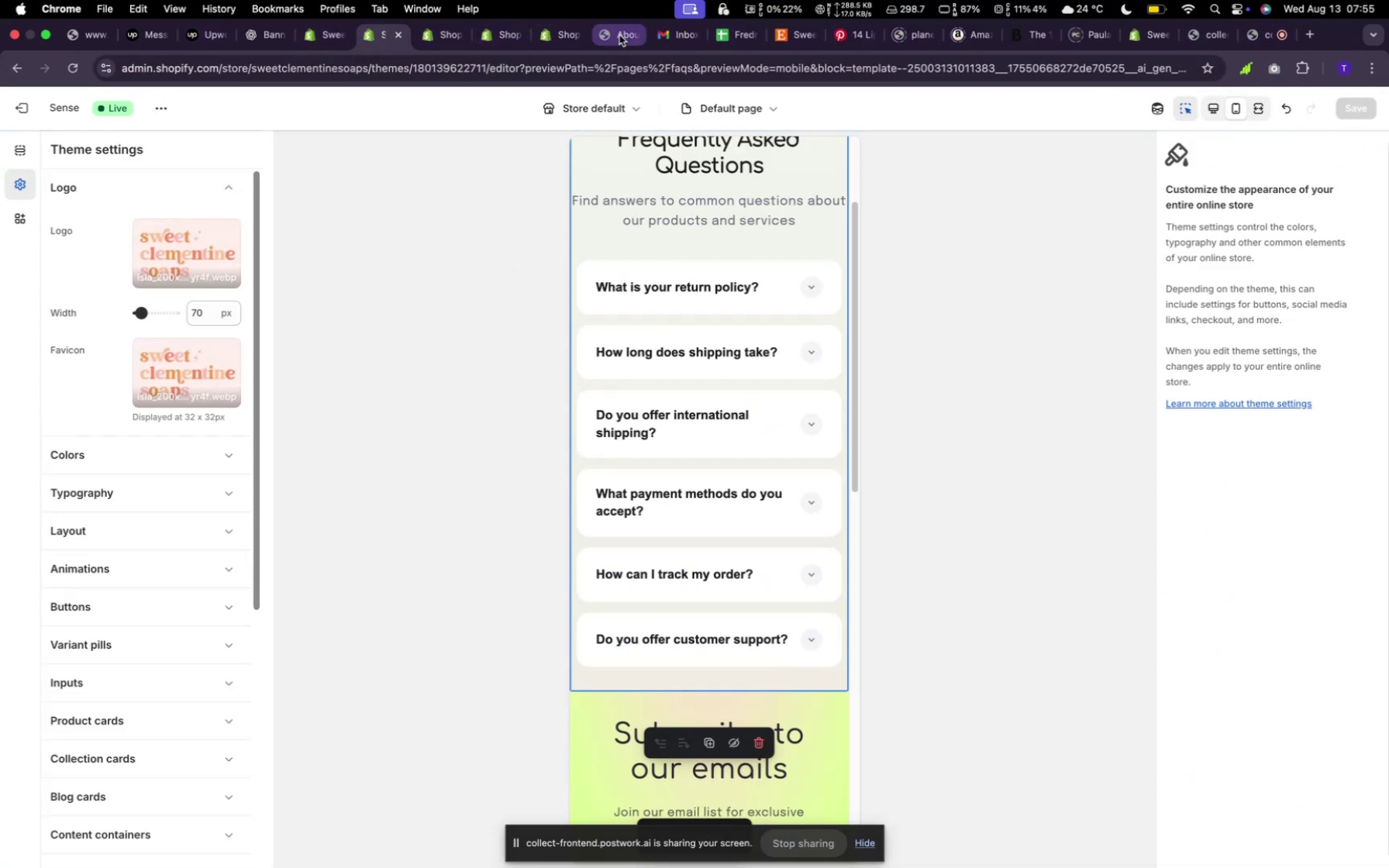 
wait(7.33)
 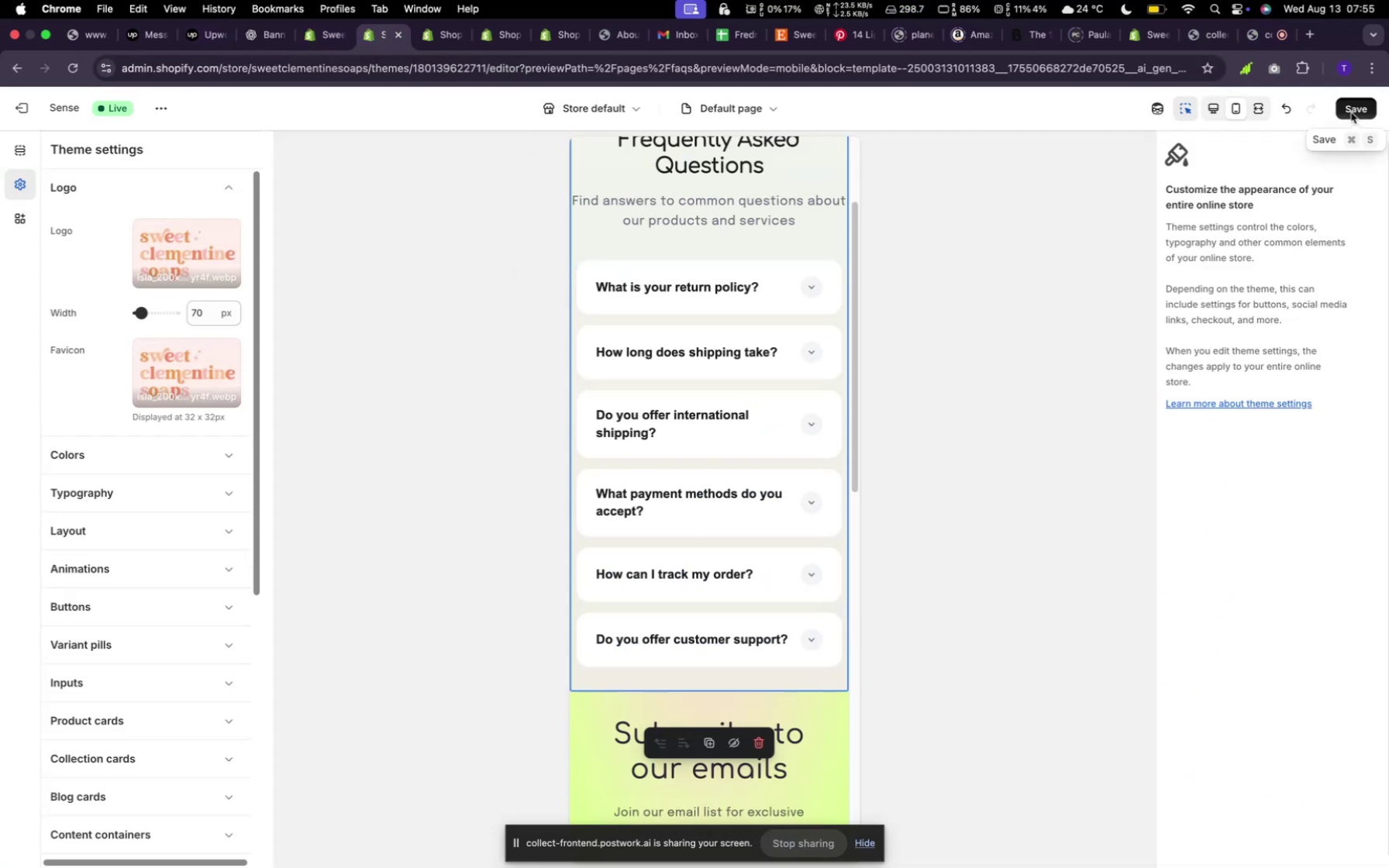 
left_click([77, 64])
 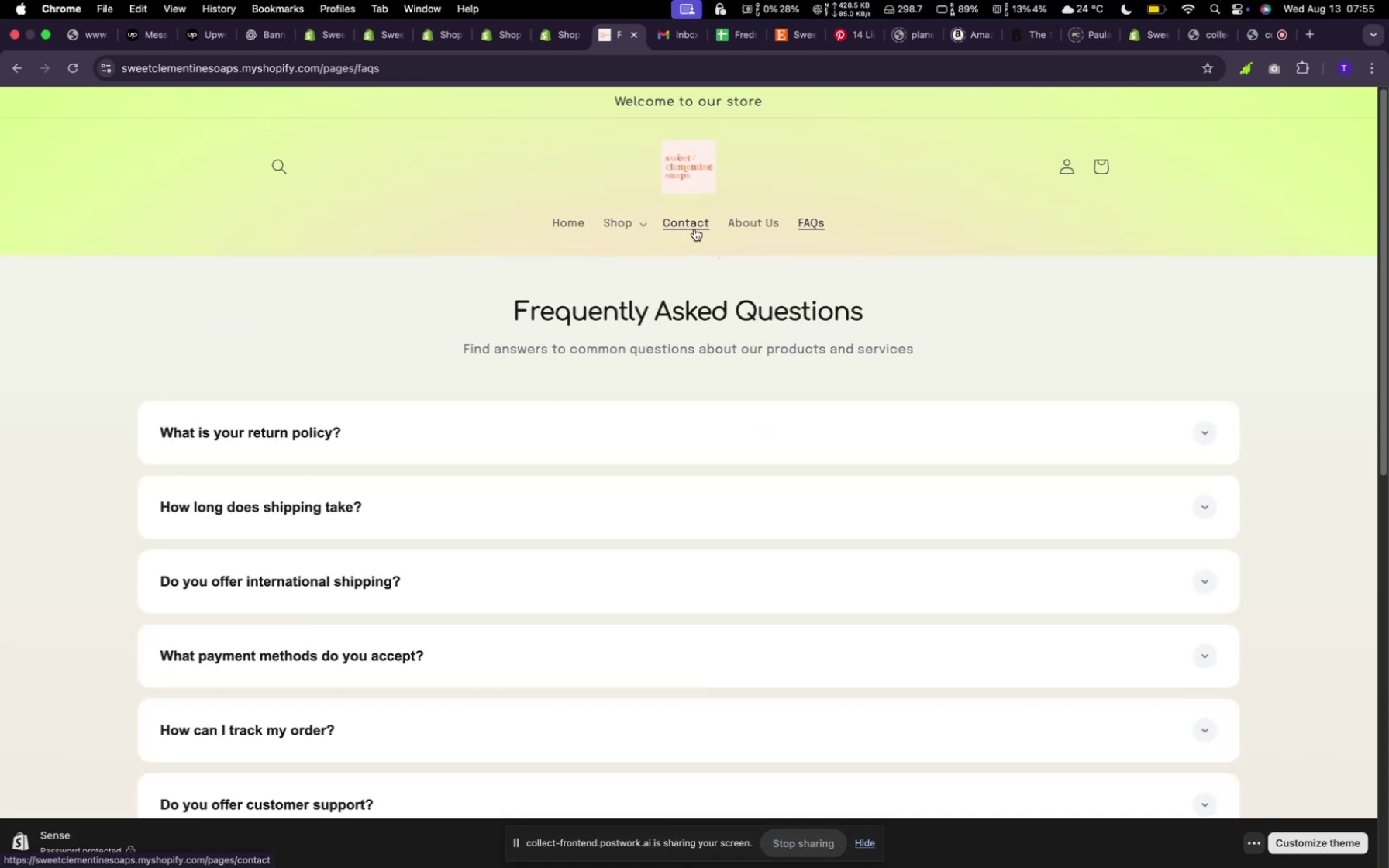 
wait(7.98)
 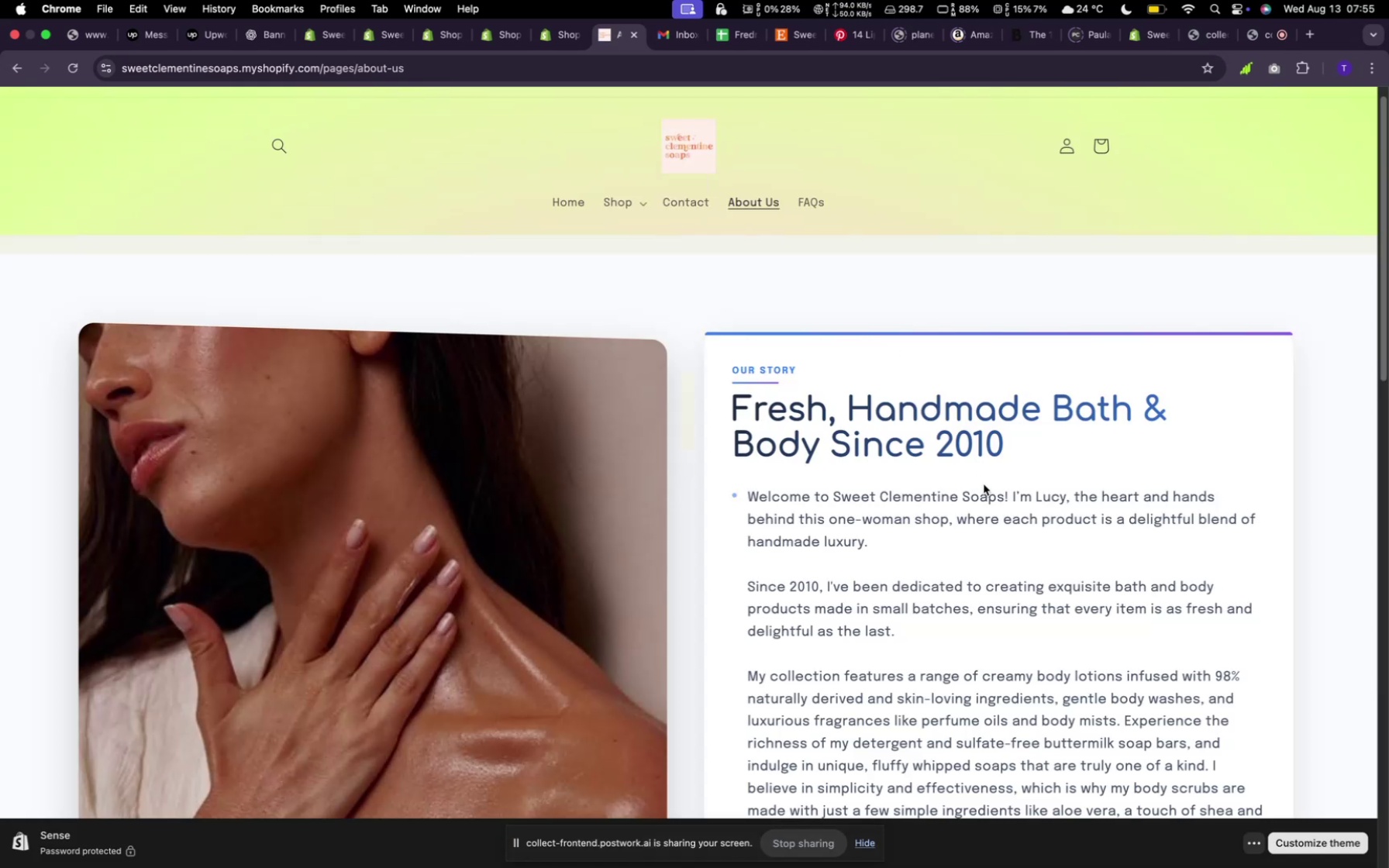 
left_click([585, 226])
 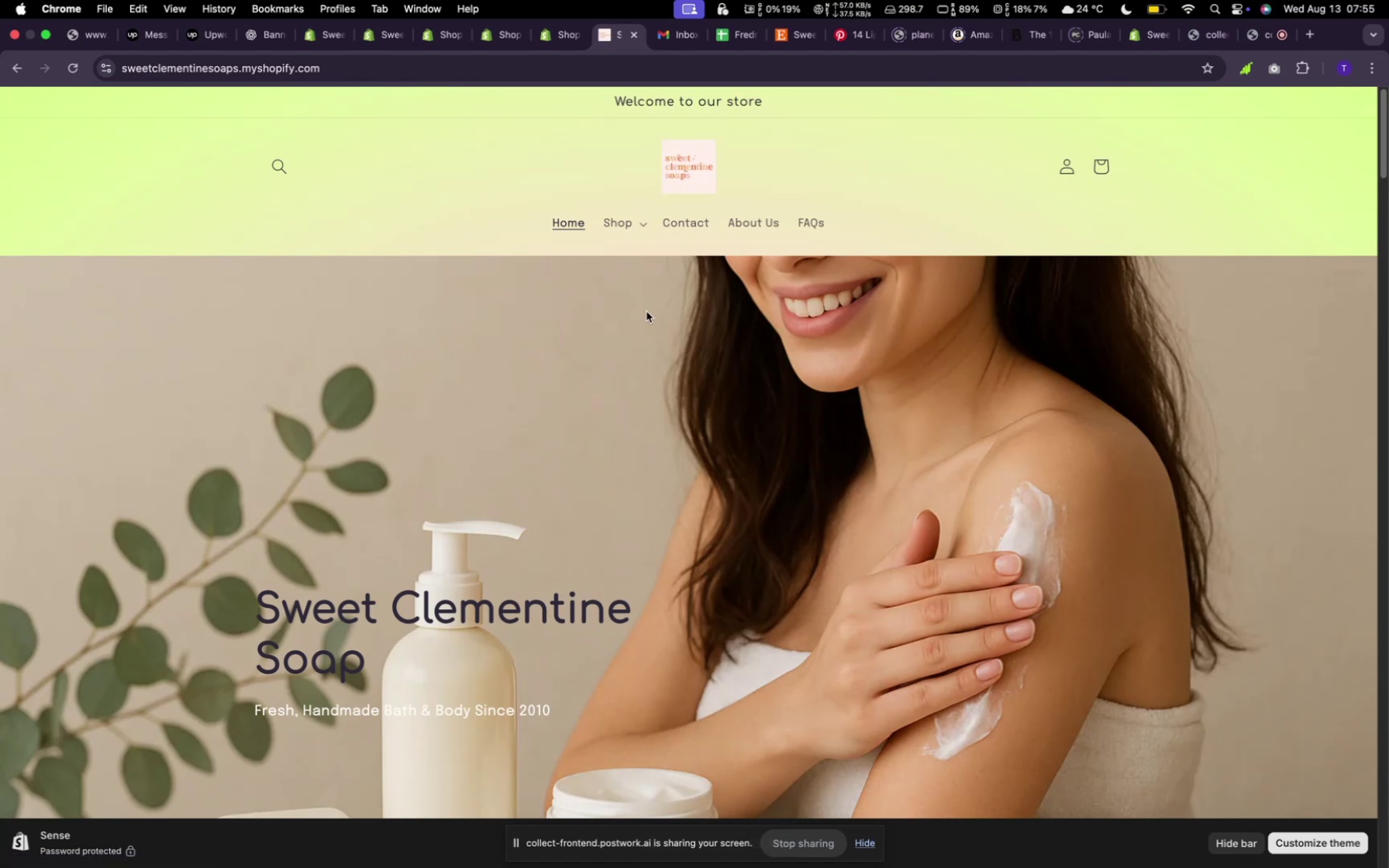 
left_click([627, 219])
 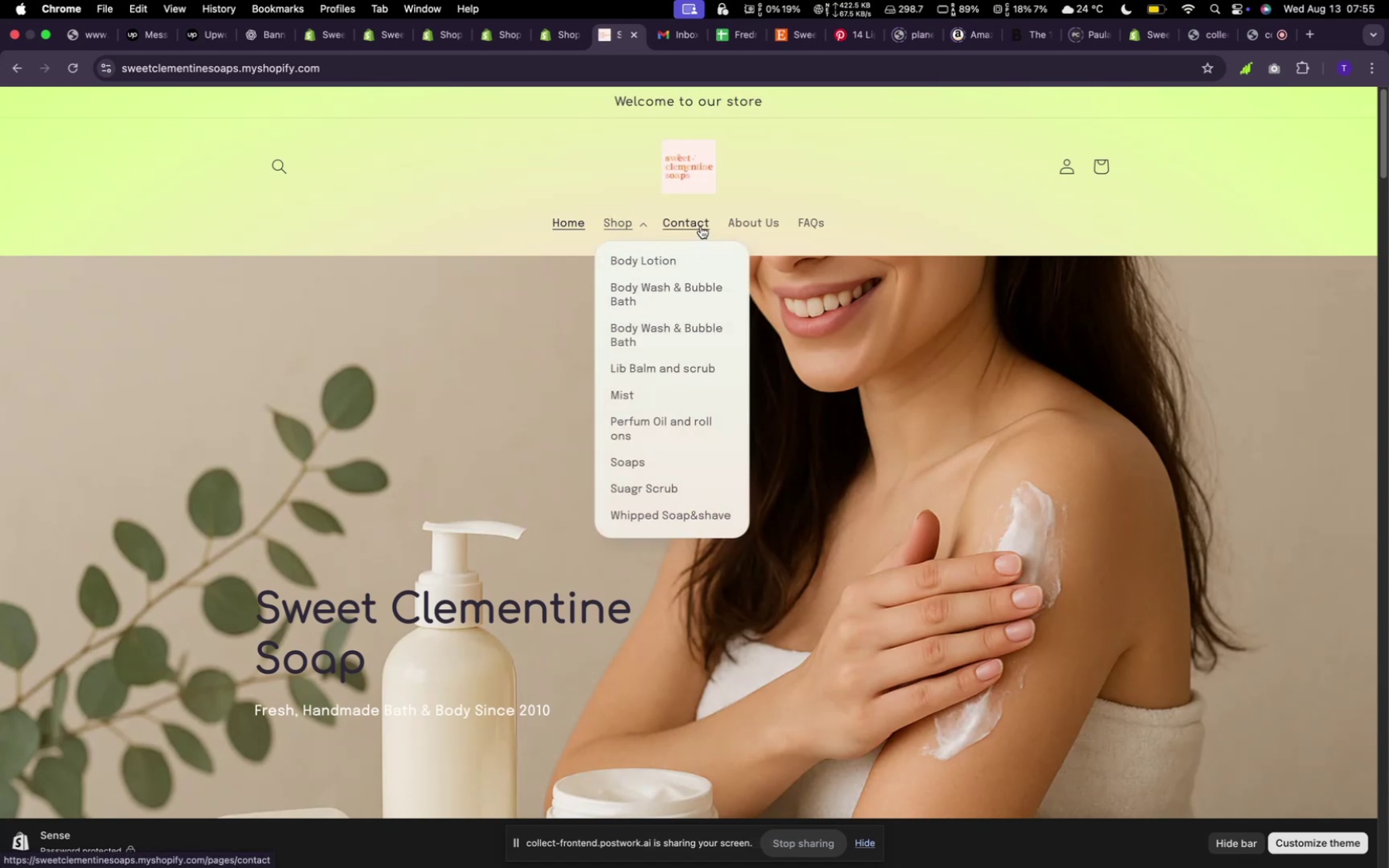 
left_click([991, 476])
 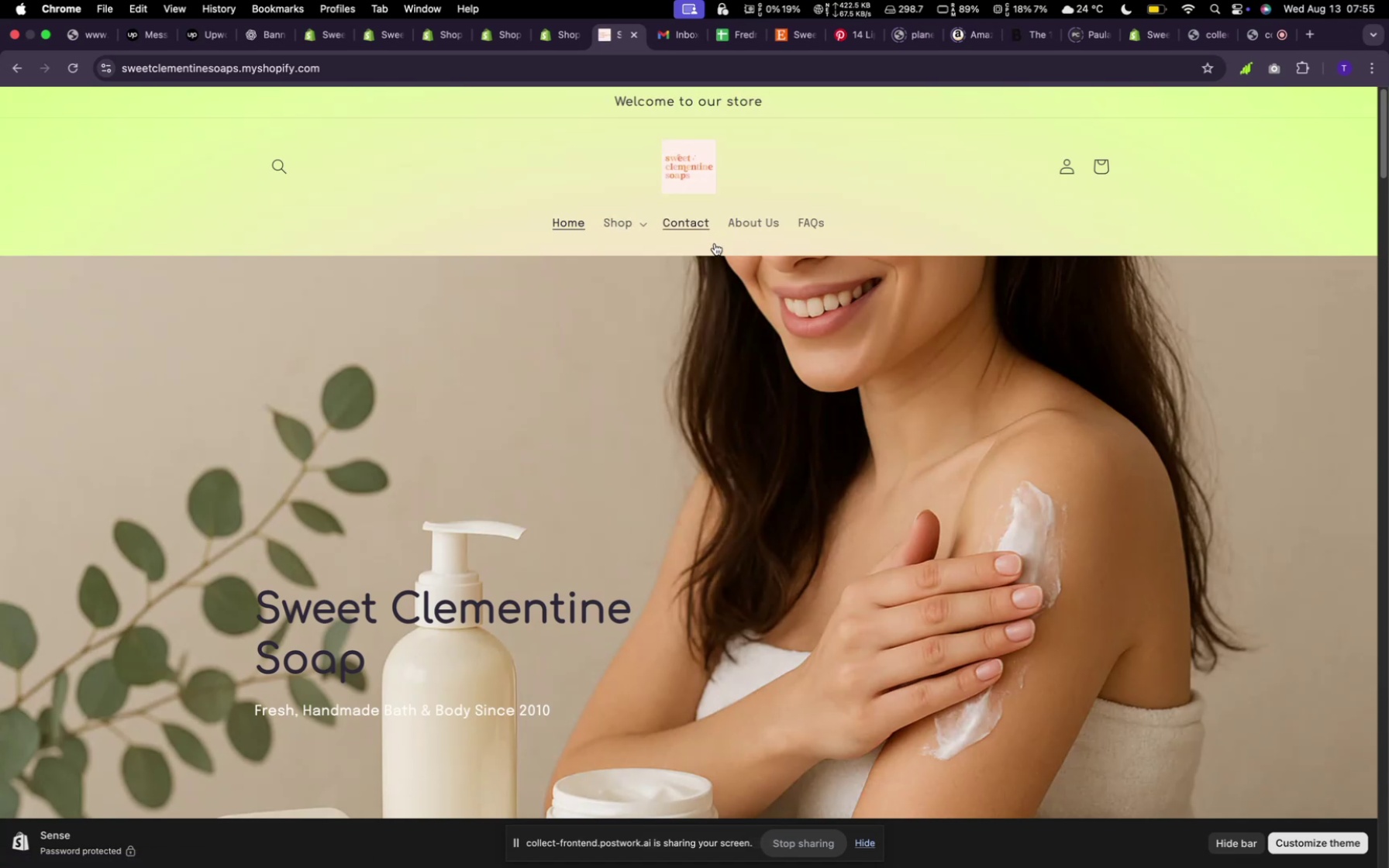 
scroll: coordinate [748, 541], scroll_direction: down, amount: 110.0
 